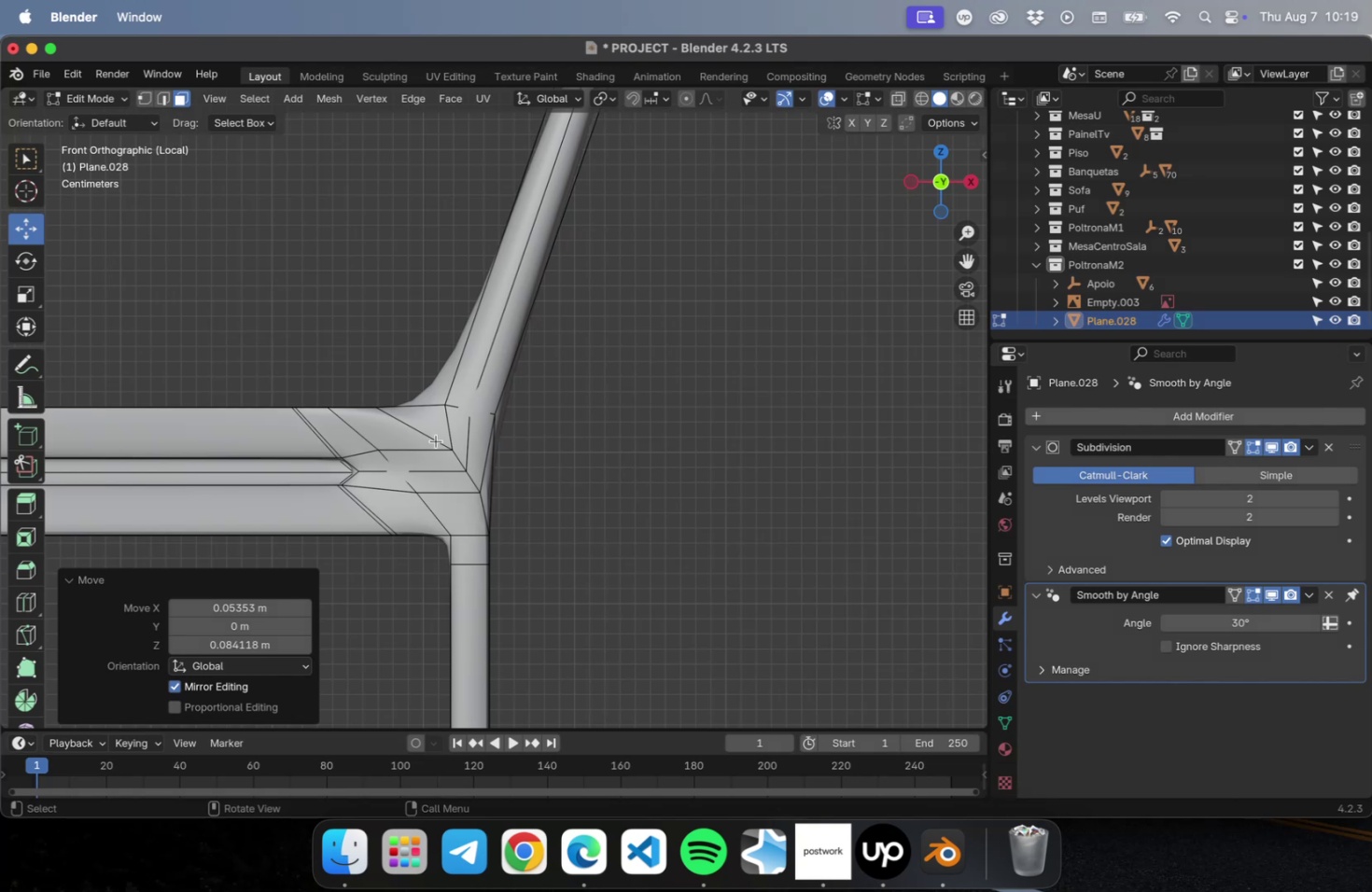 
key(2)
 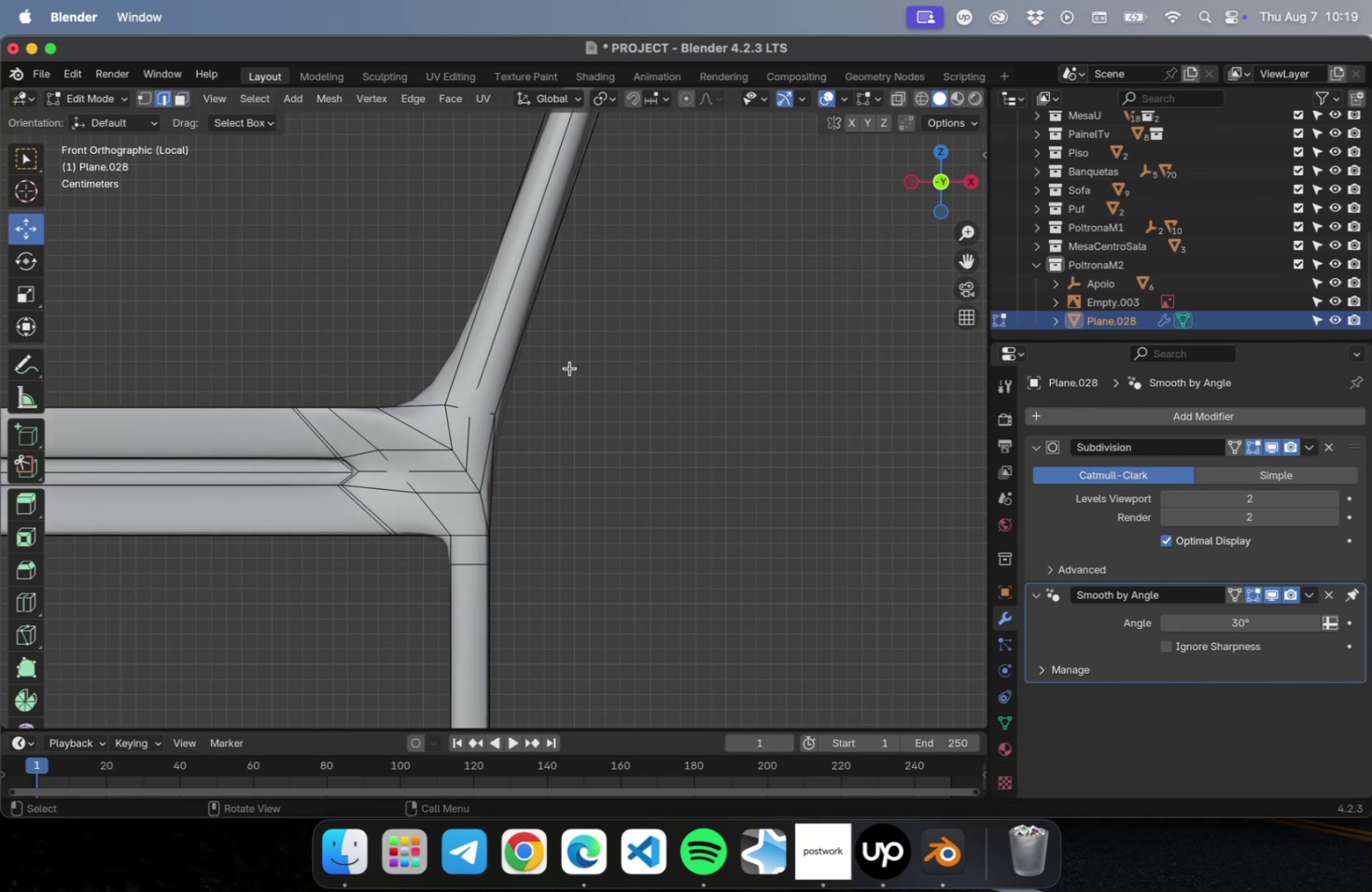 
key(Meta+CommandLeft)
 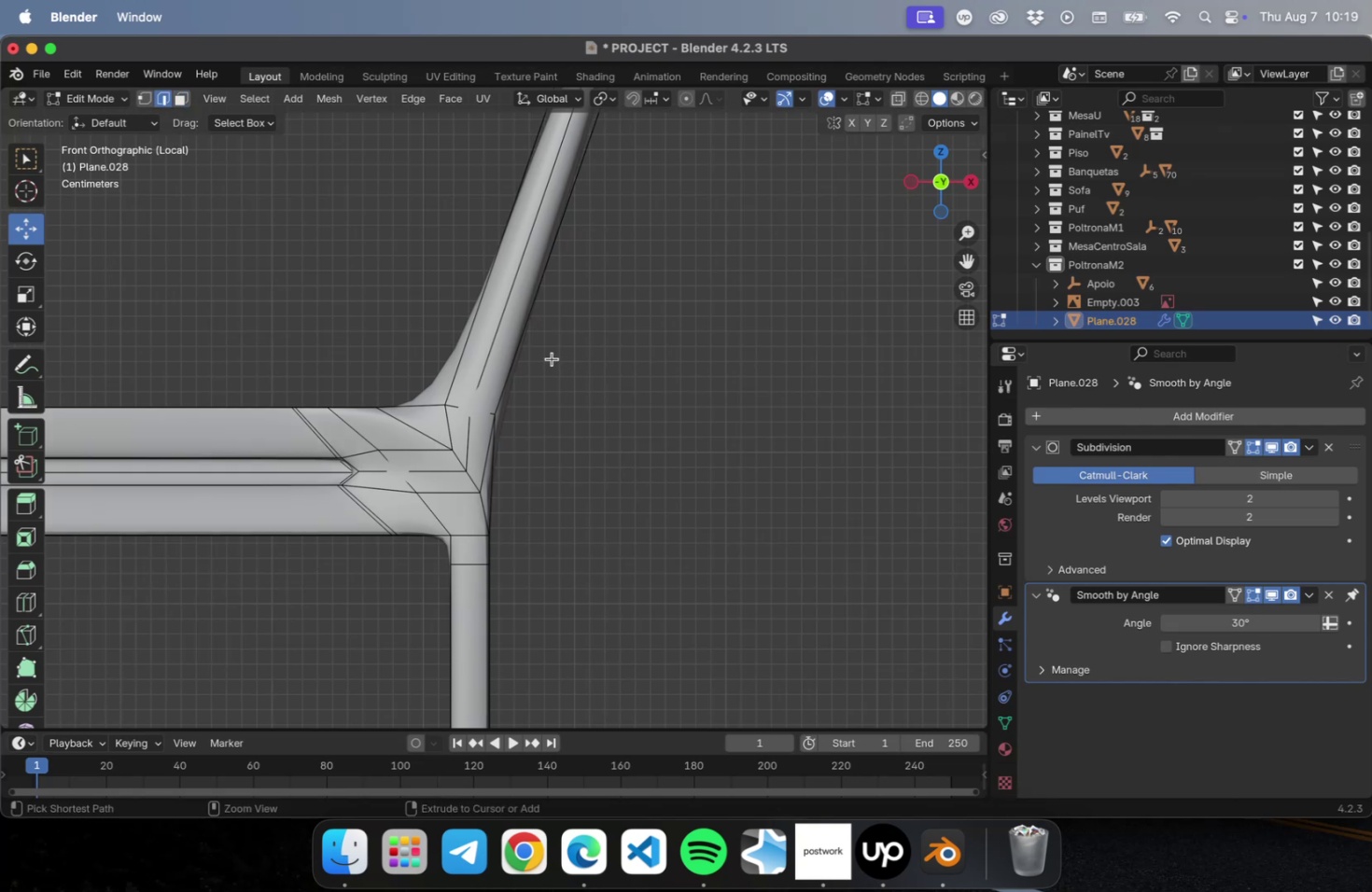 
key(Meta+R)
 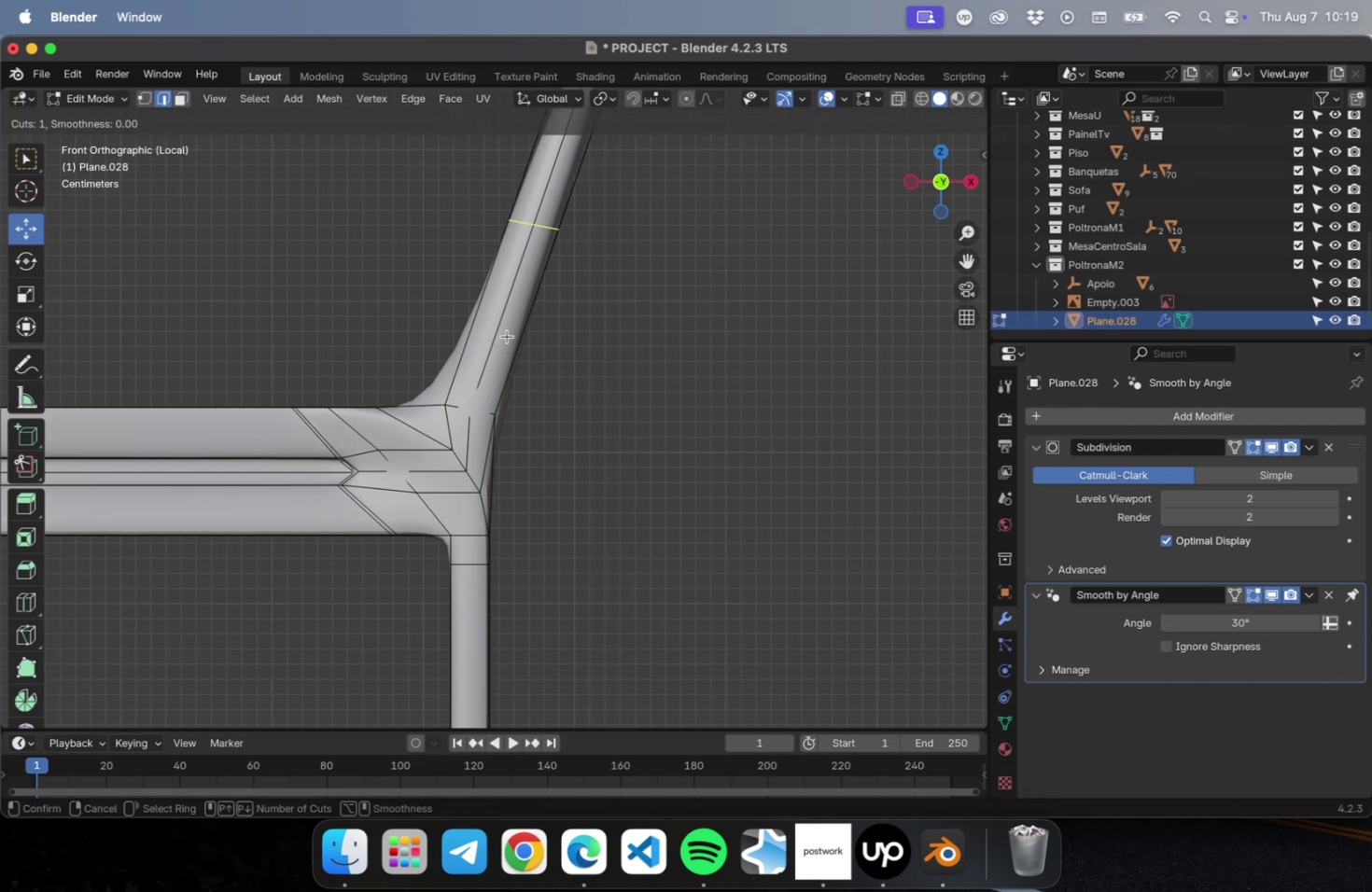 
left_click([507, 336])
 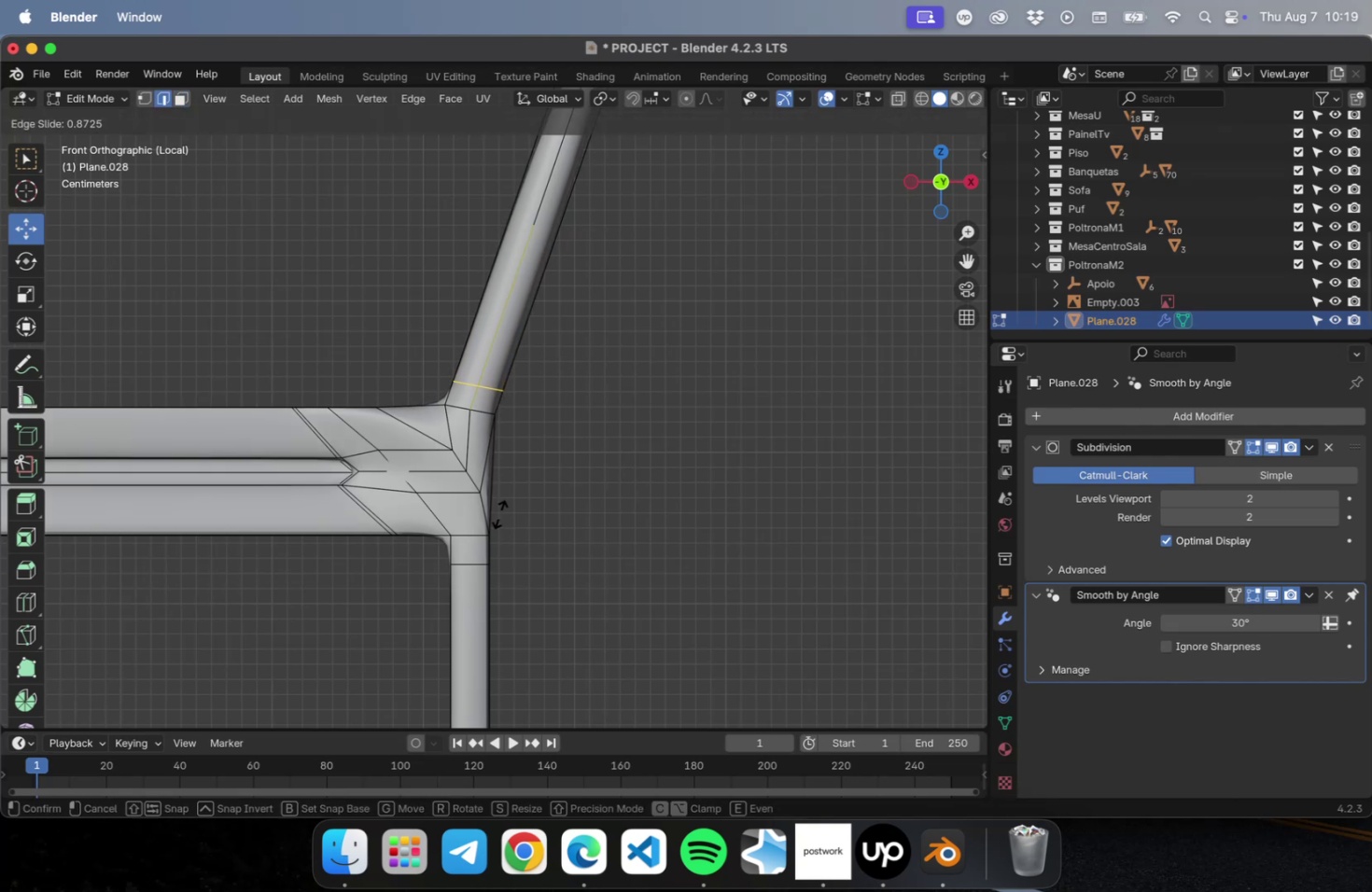 
left_click([498, 517])
 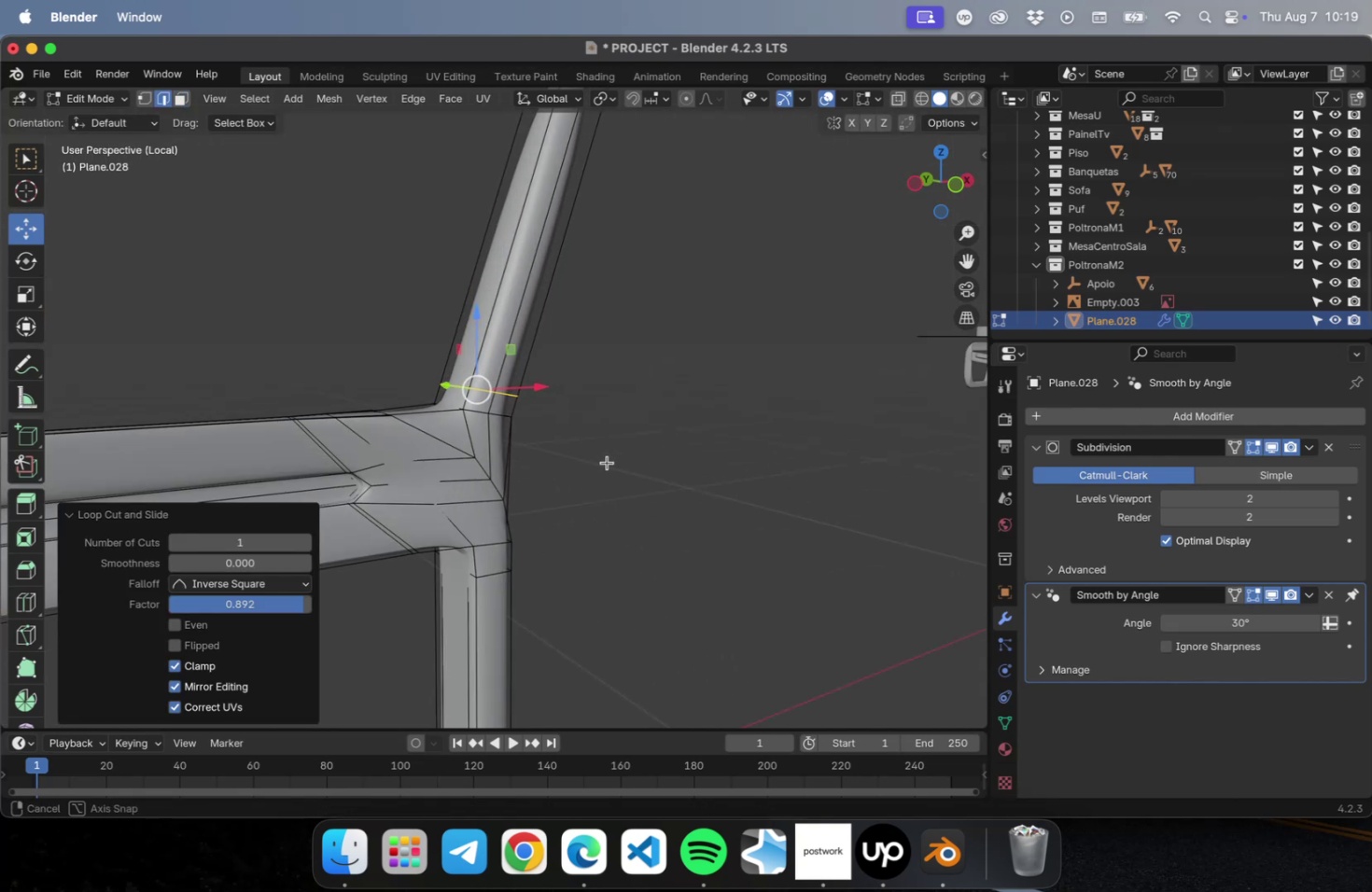 
scroll: coordinate [629, 403], scroll_direction: down, amount: 2.0
 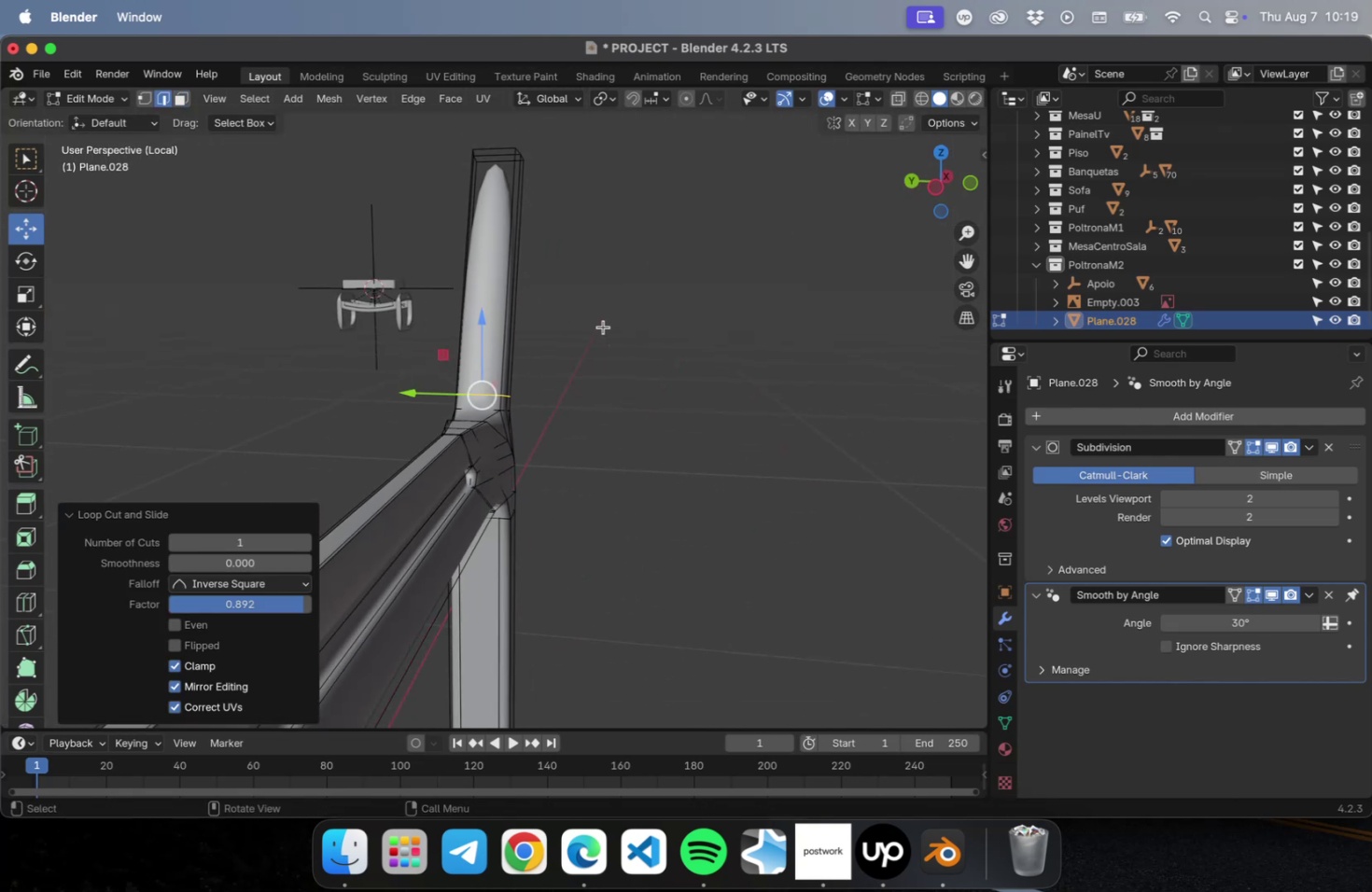 
hold_key(key=ShiftLeft, duration=0.36)
 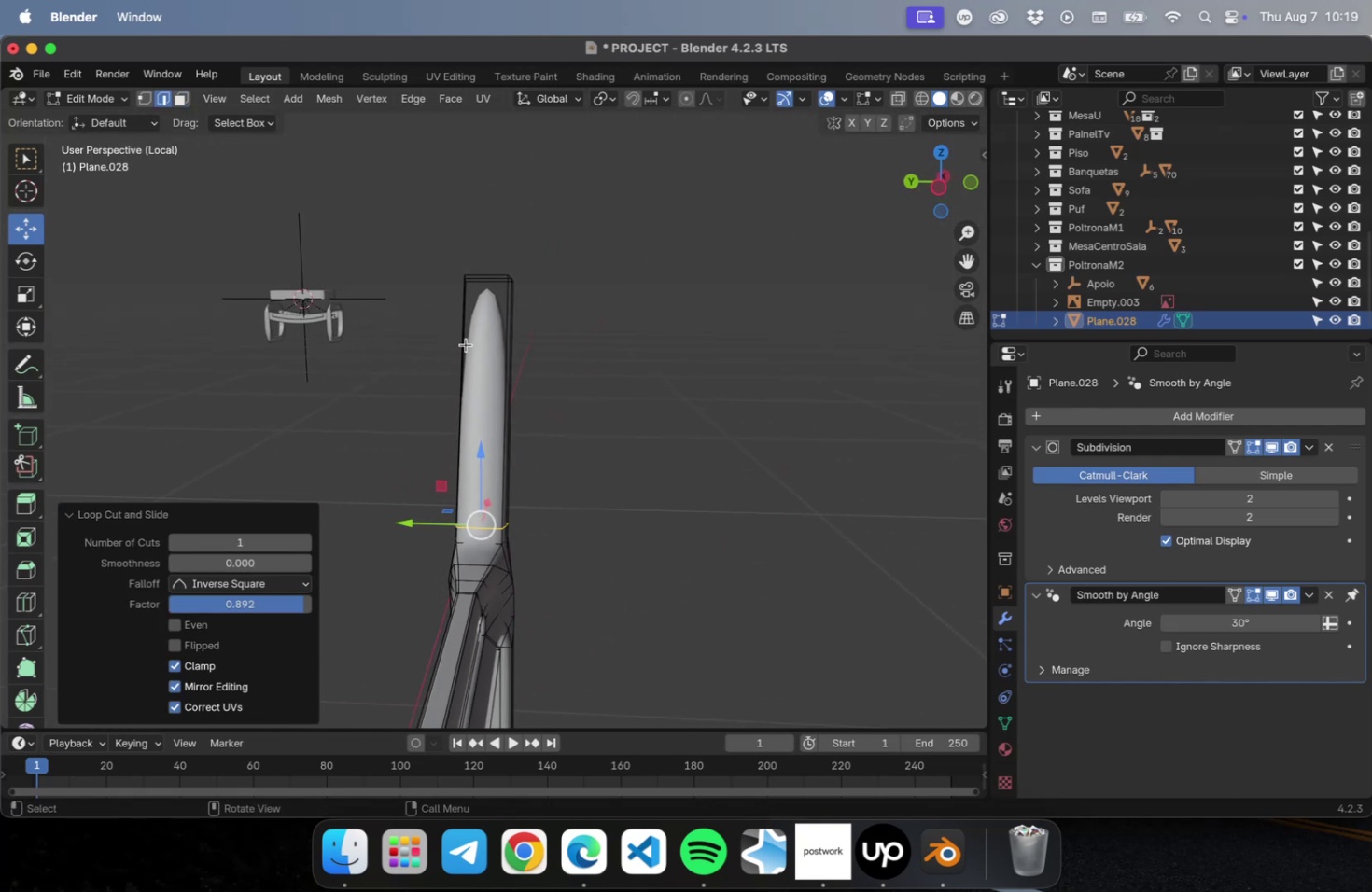 
key(Meta+R)
 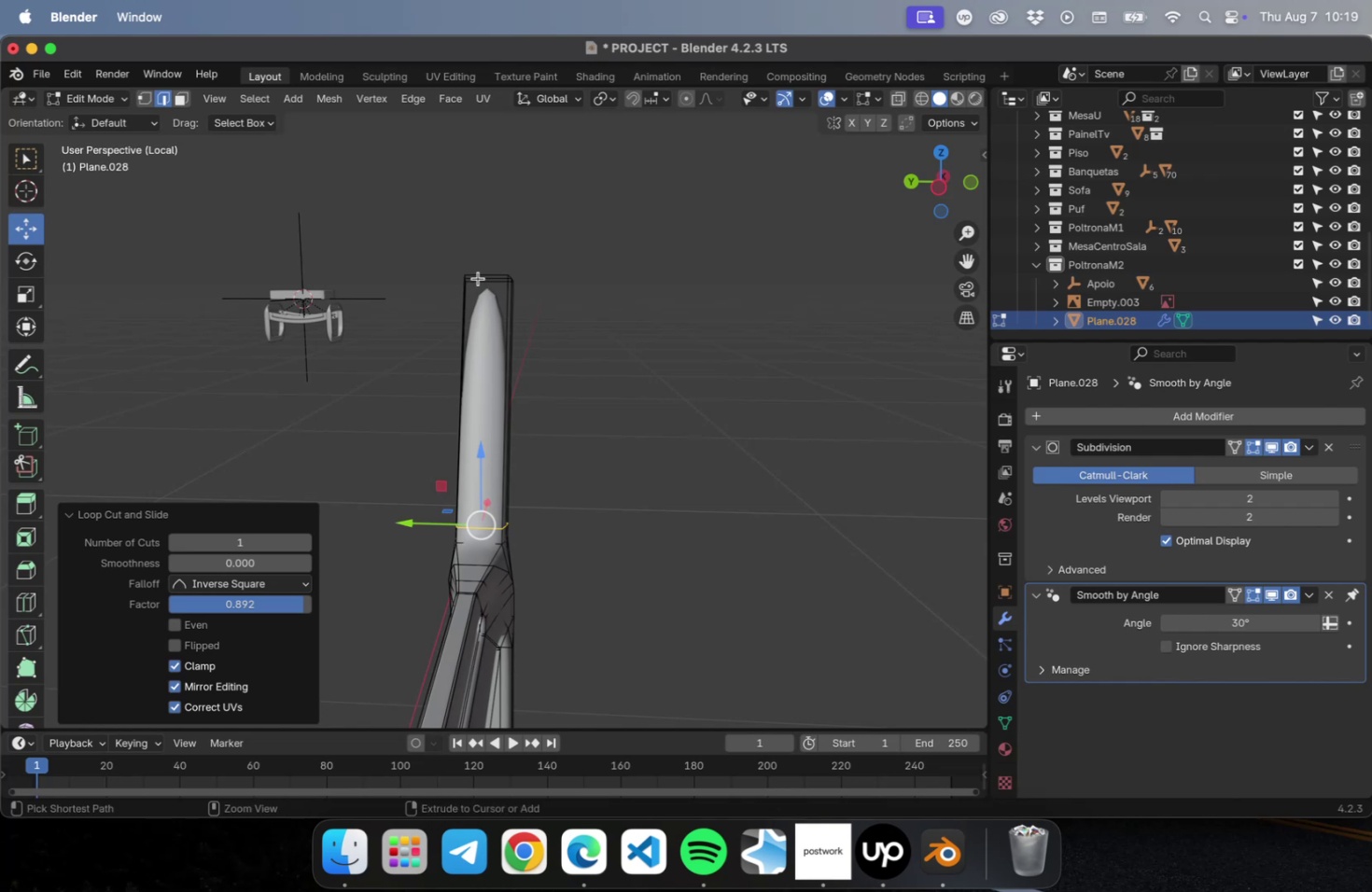 
left_click([601, 389])
 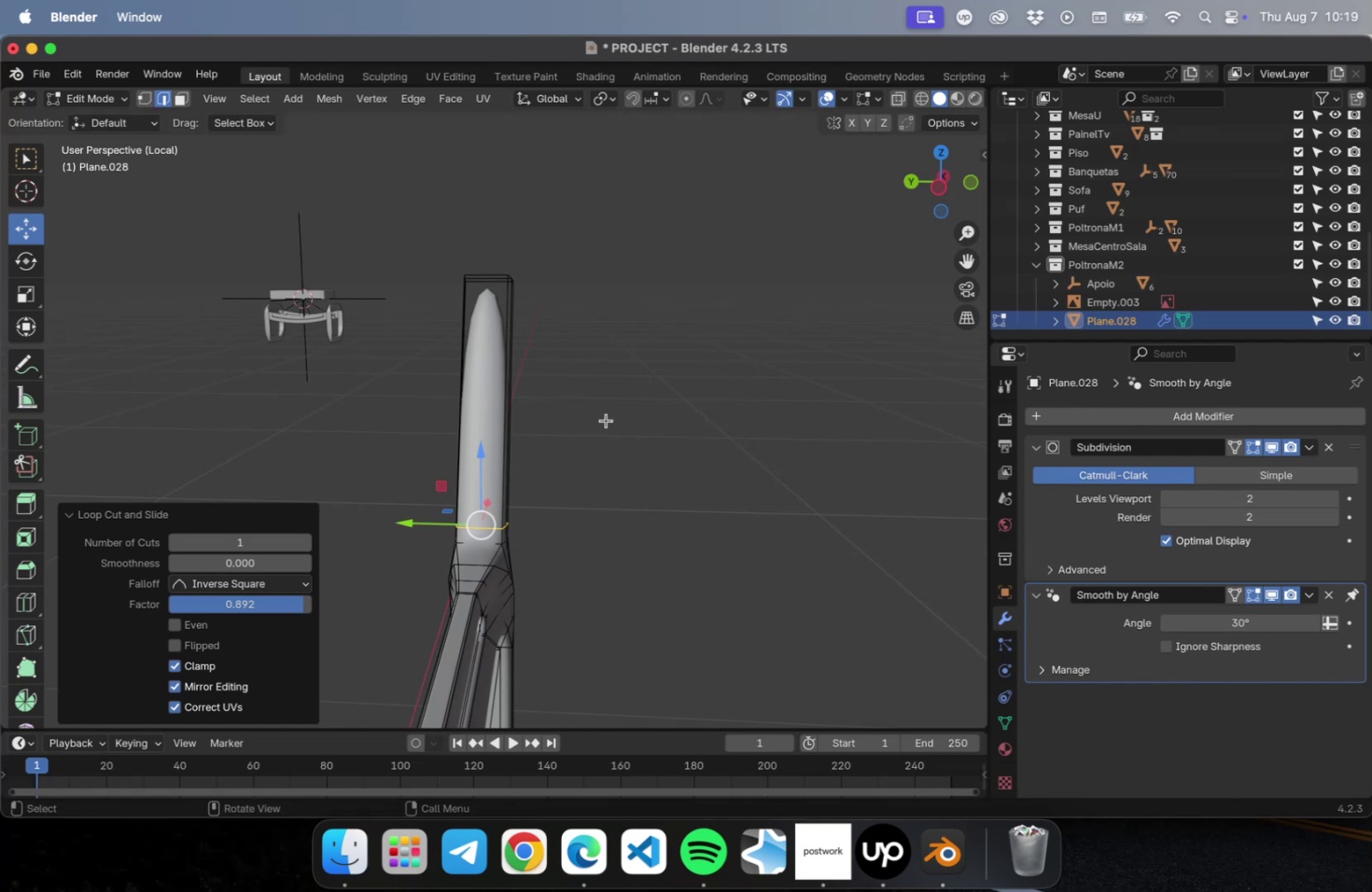 
key(Escape)
 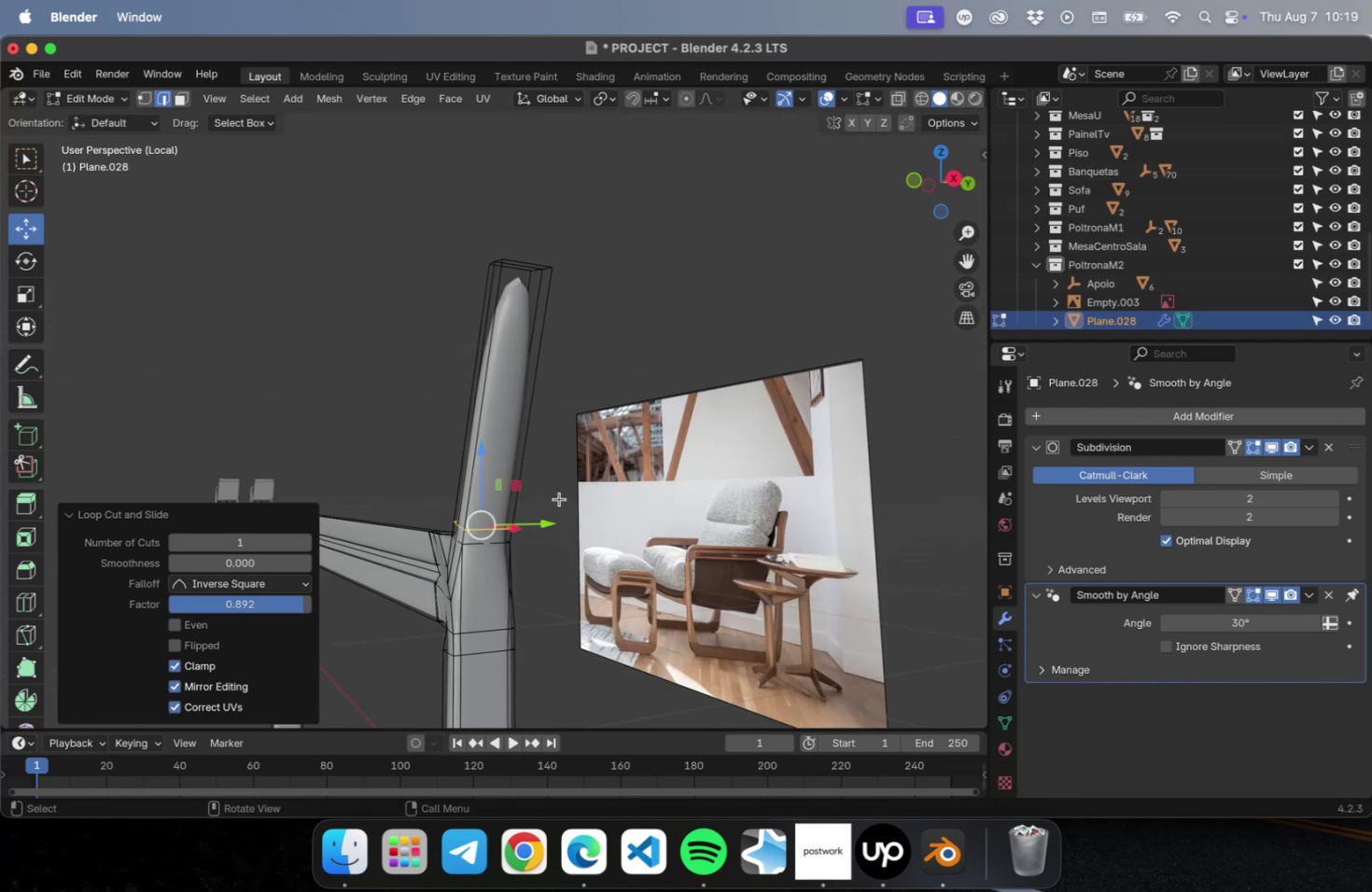 
key(Meta+CommandLeft)
 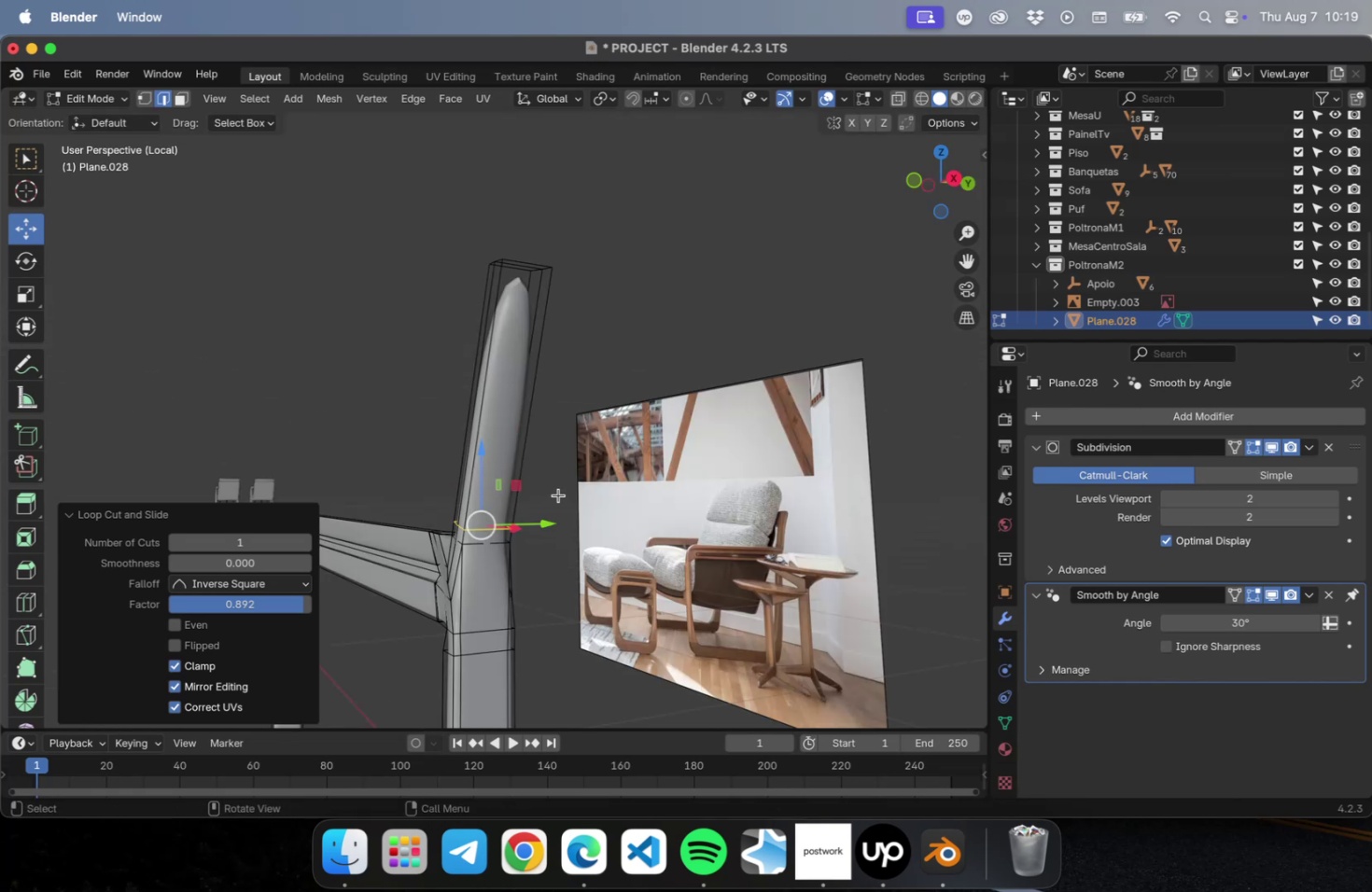 
key(Meta+S)
 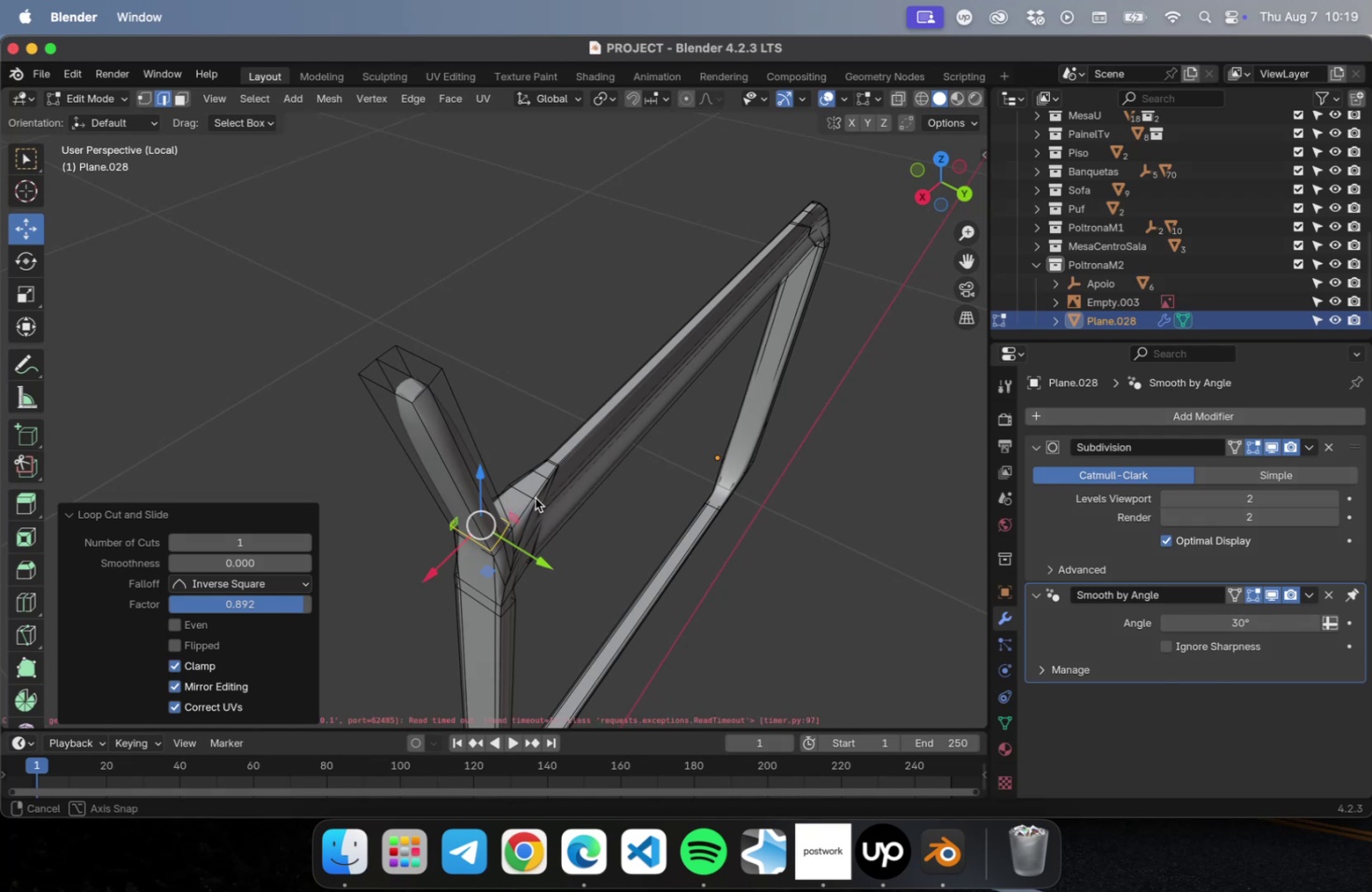 
wait(8.73)
 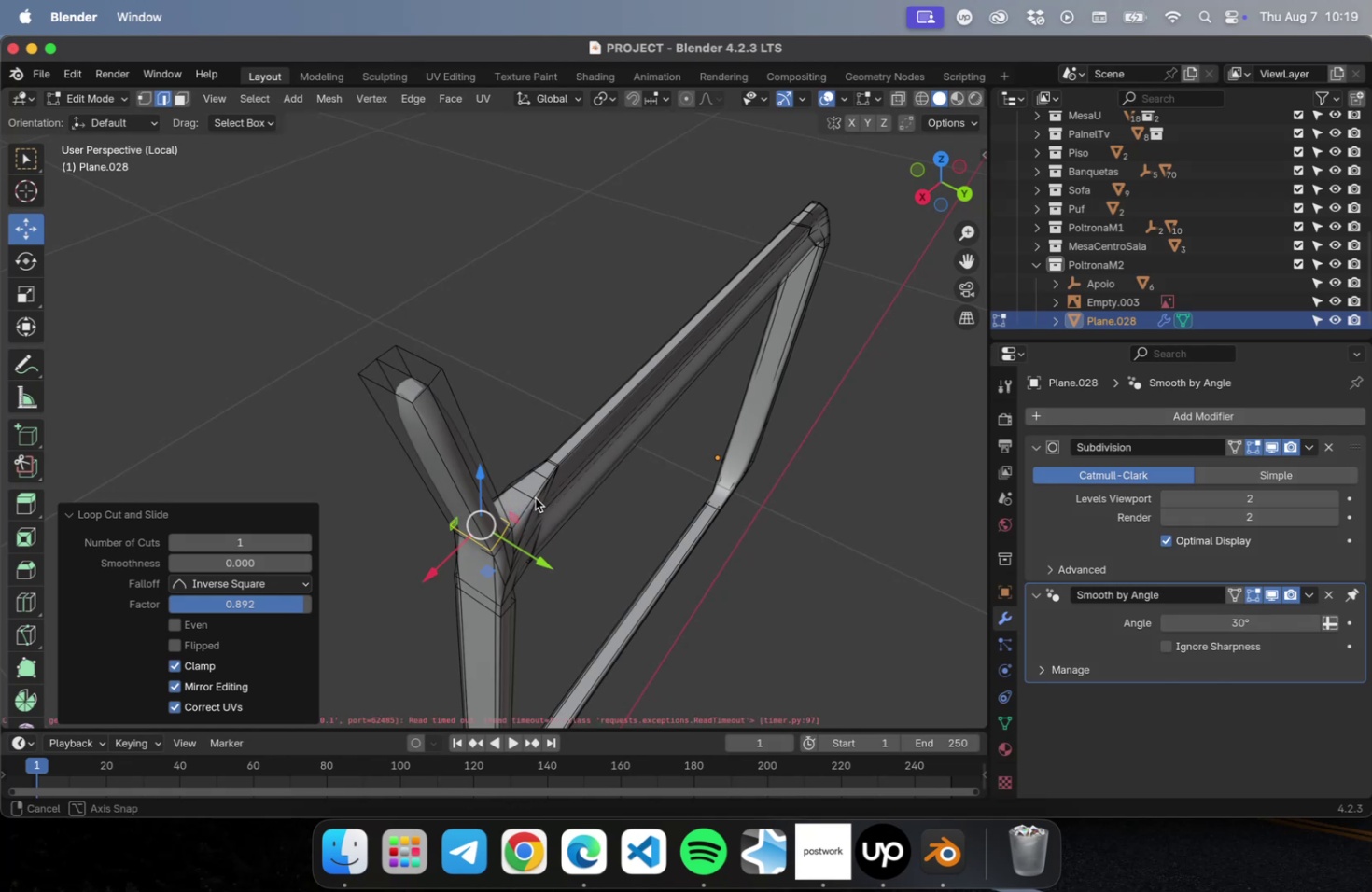 
key(Backquote)
 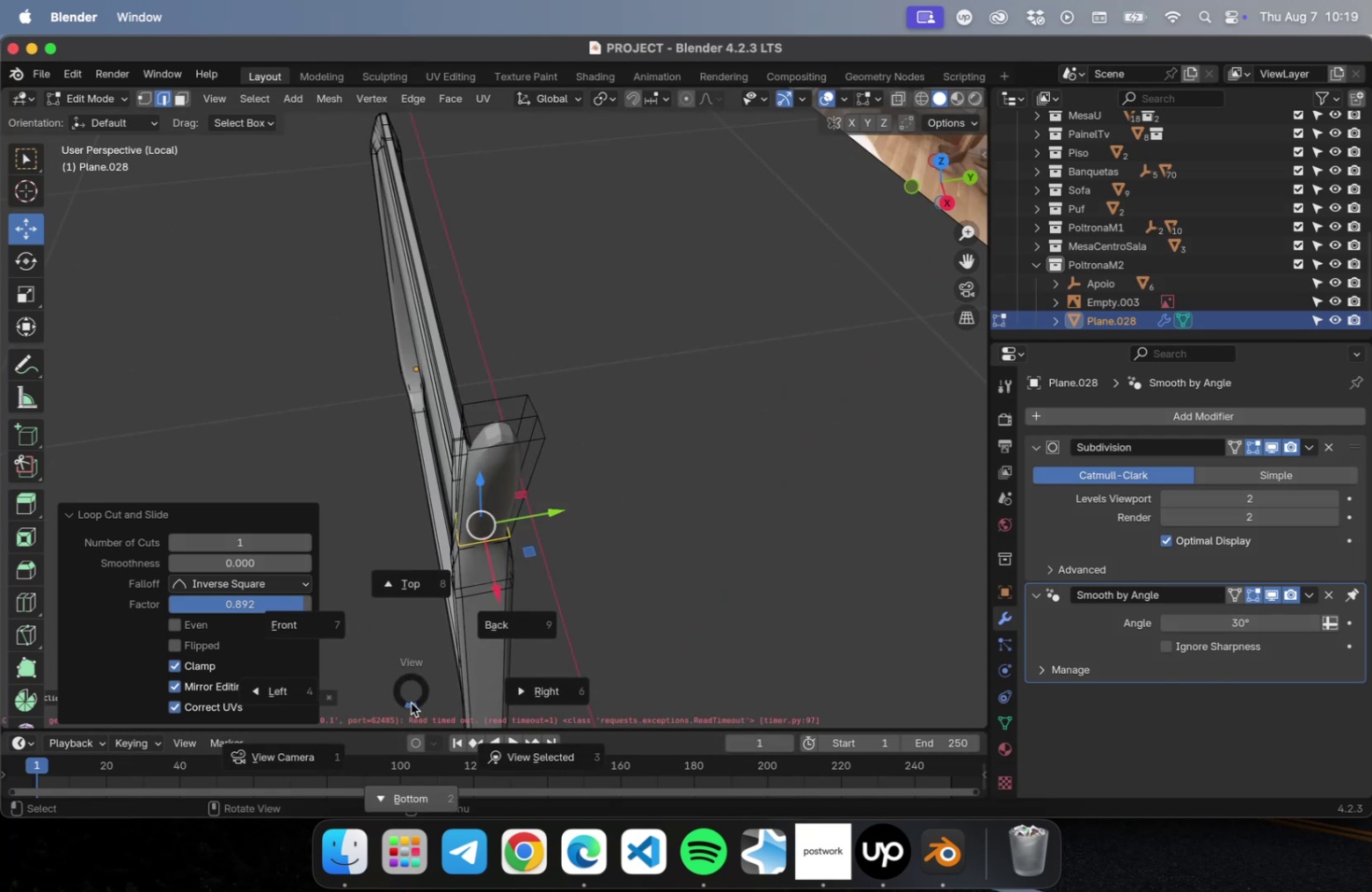 
key(Escape)
 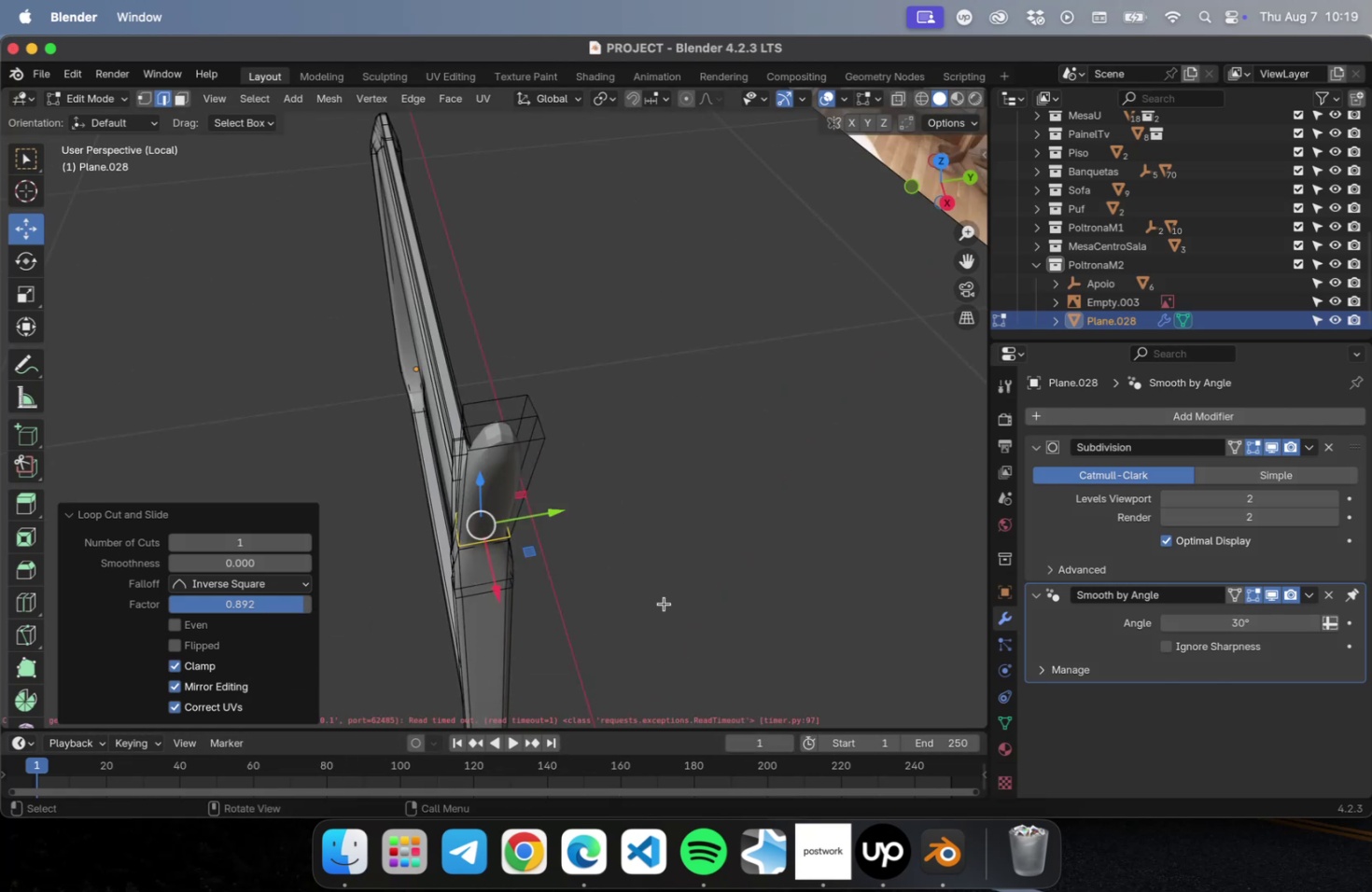 
key(Escape)
 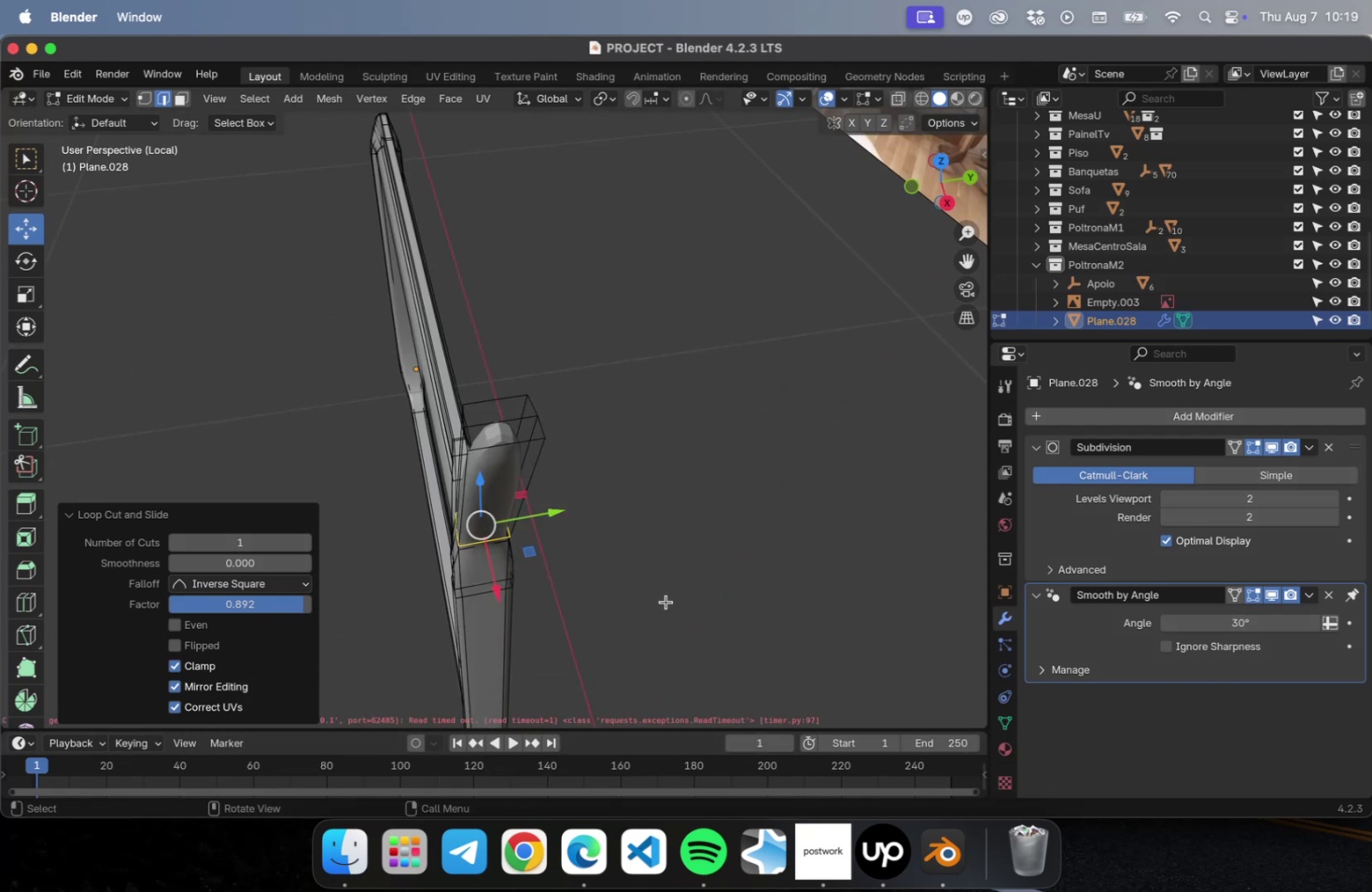 
key(Escape)
 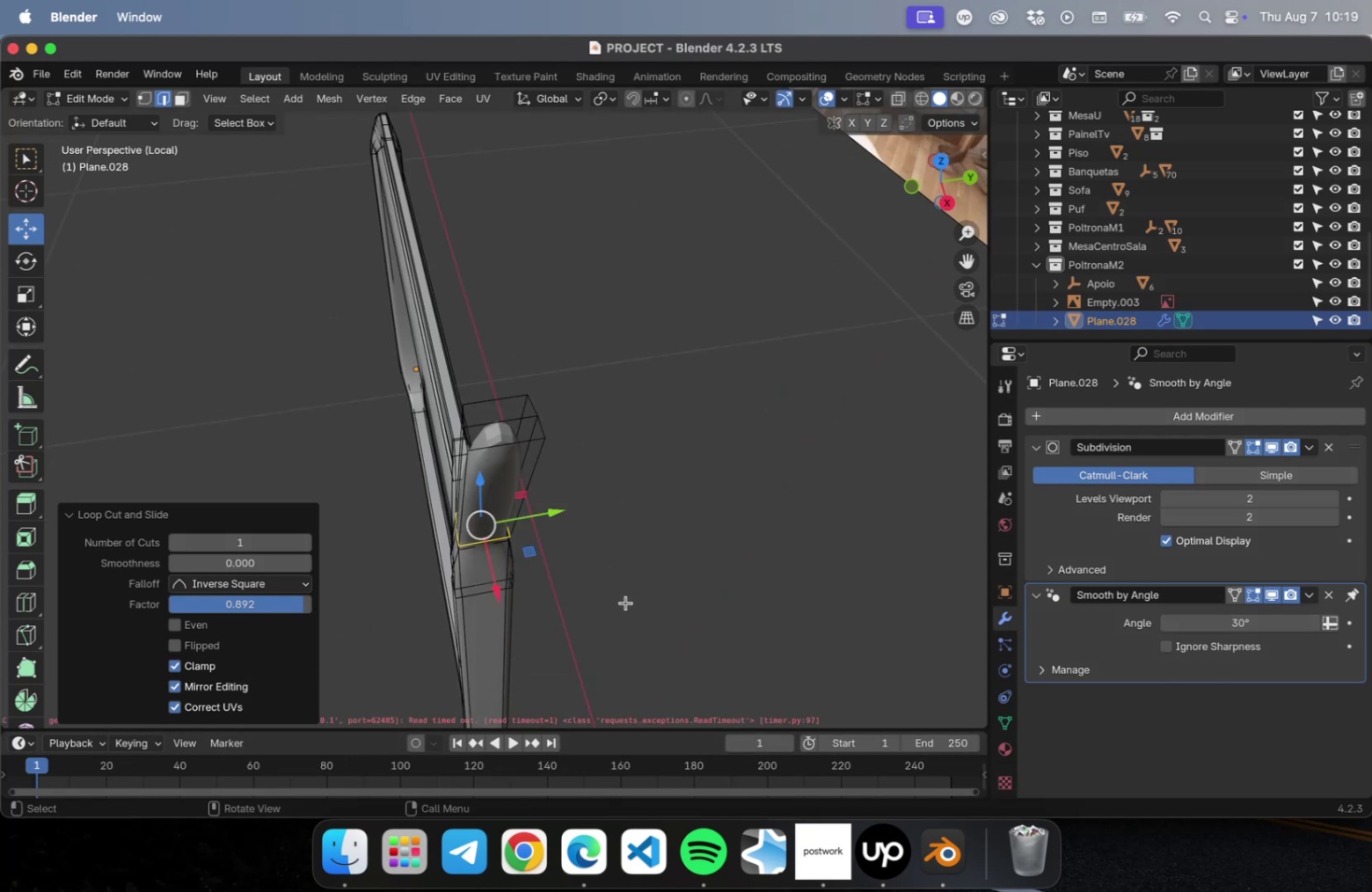 
left_click([625, 602])
 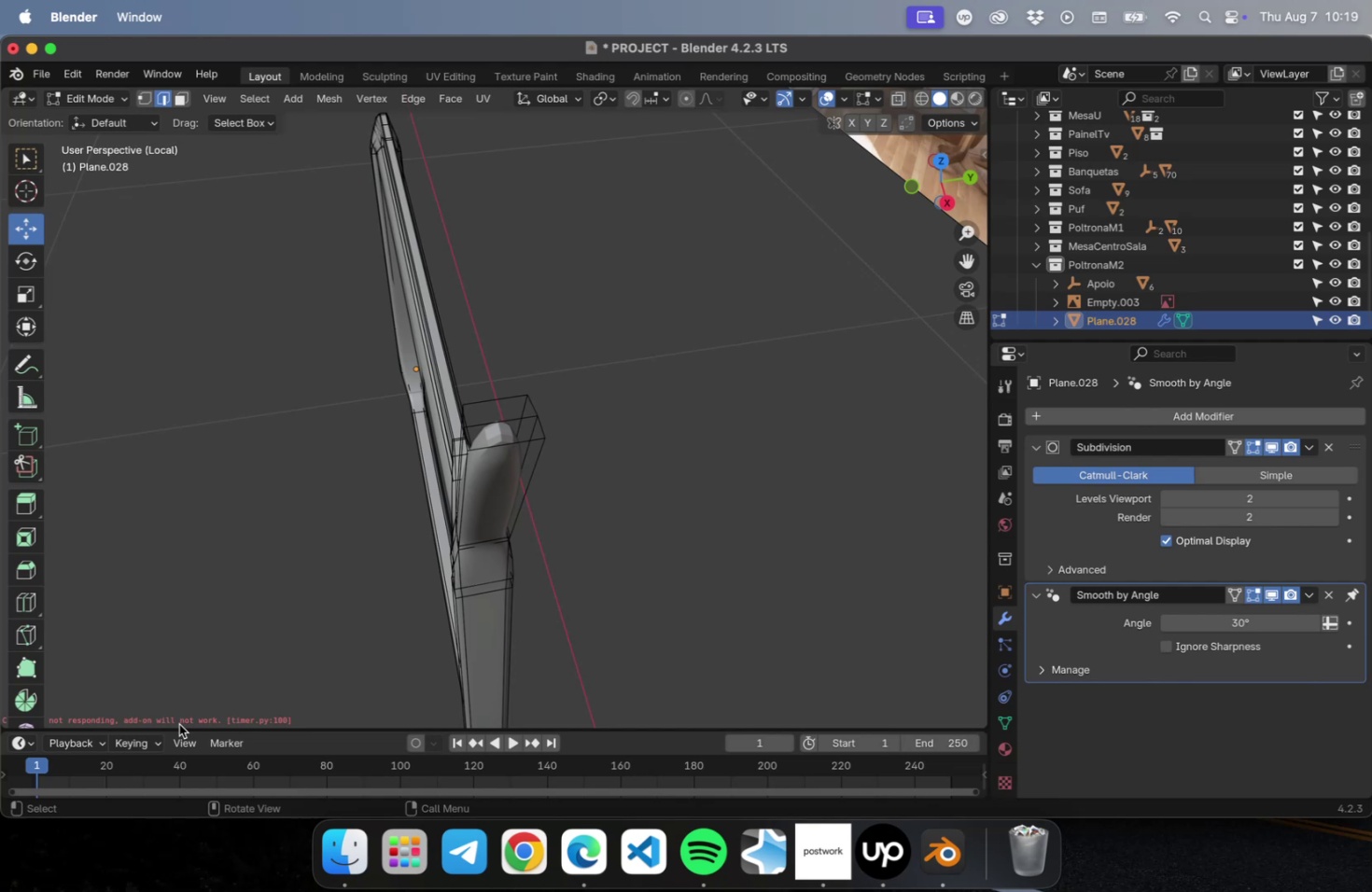 
key(Tab)
 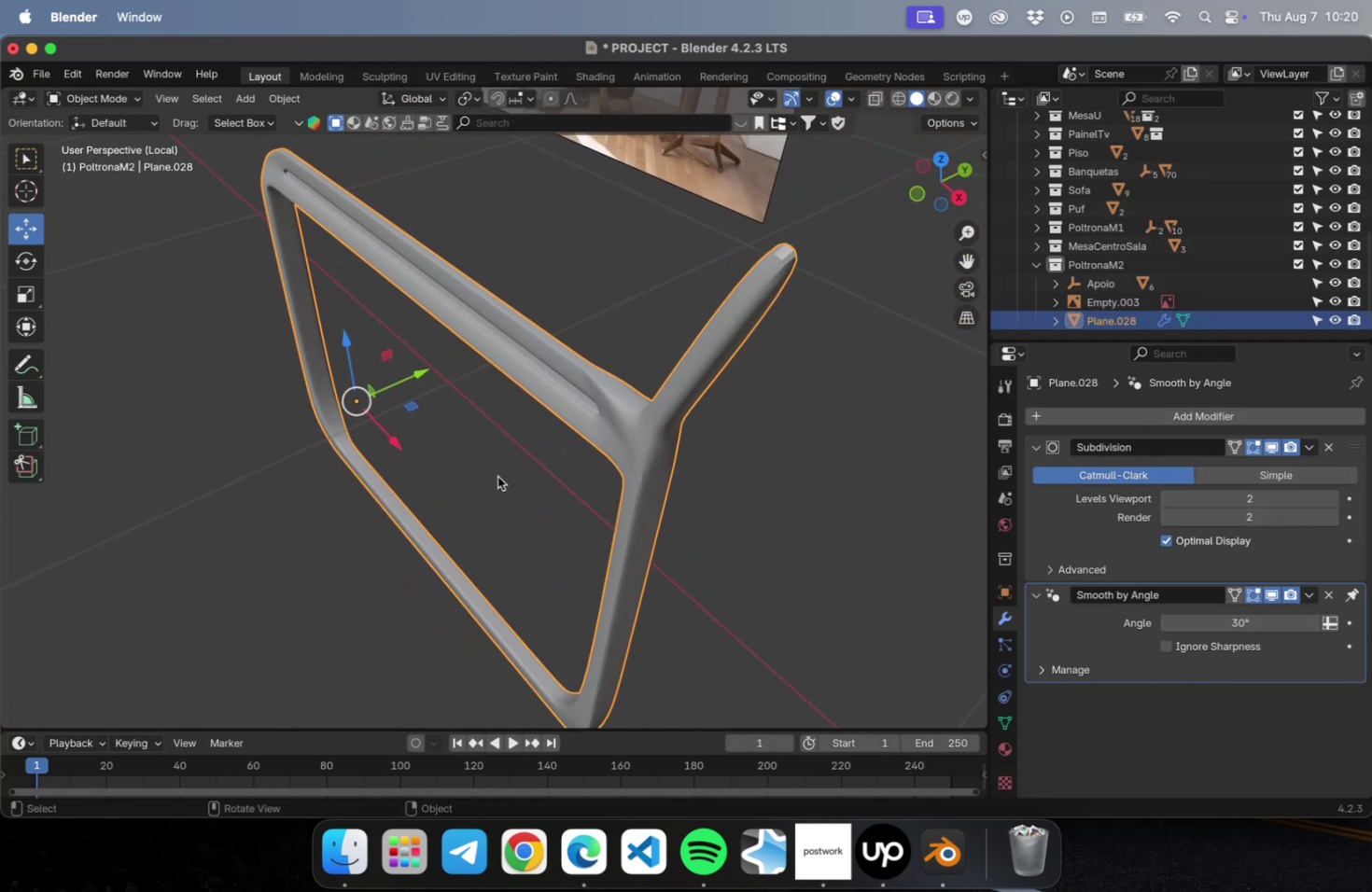 
wait(5.62)
 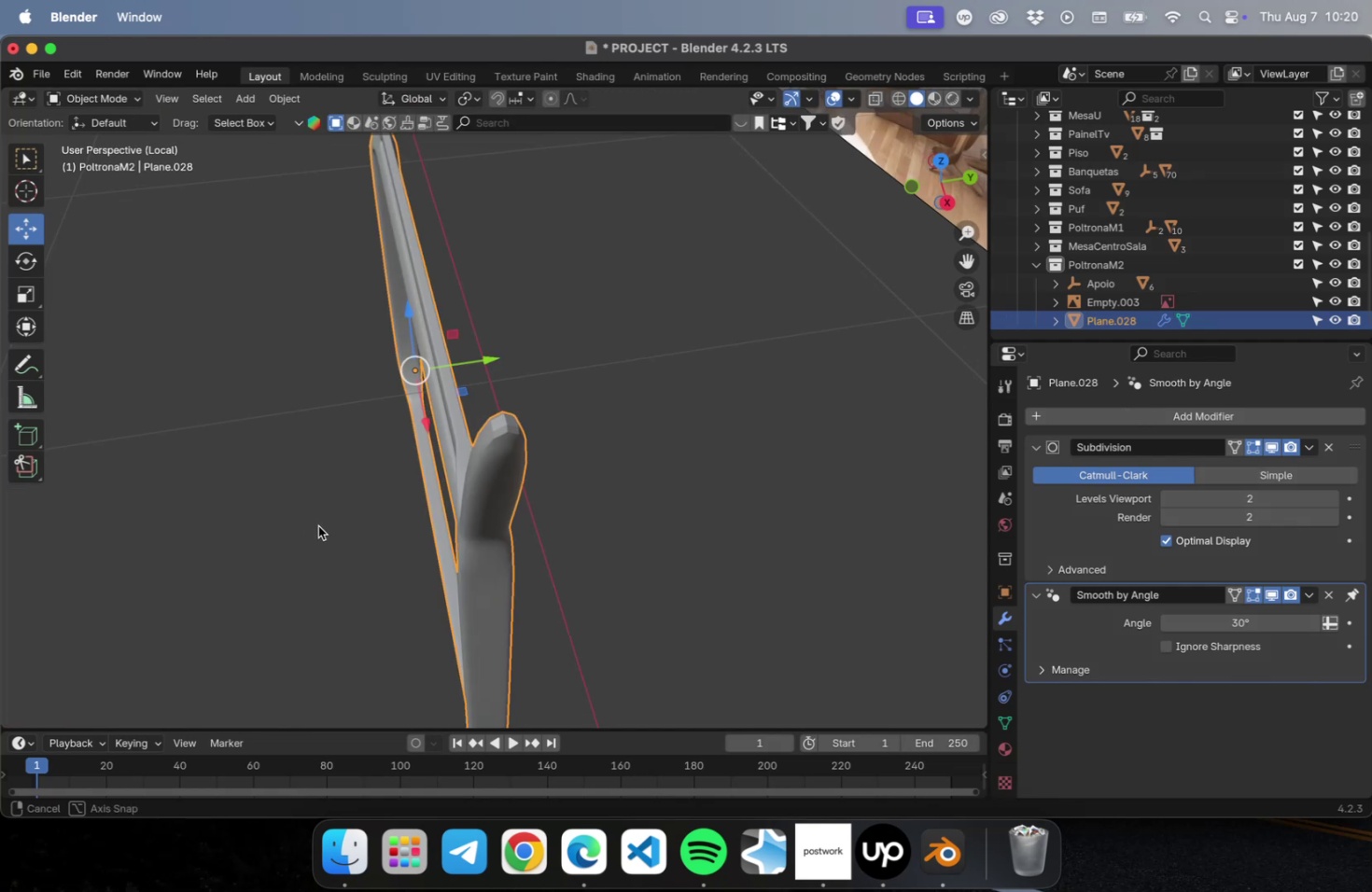 
key(Tab)
 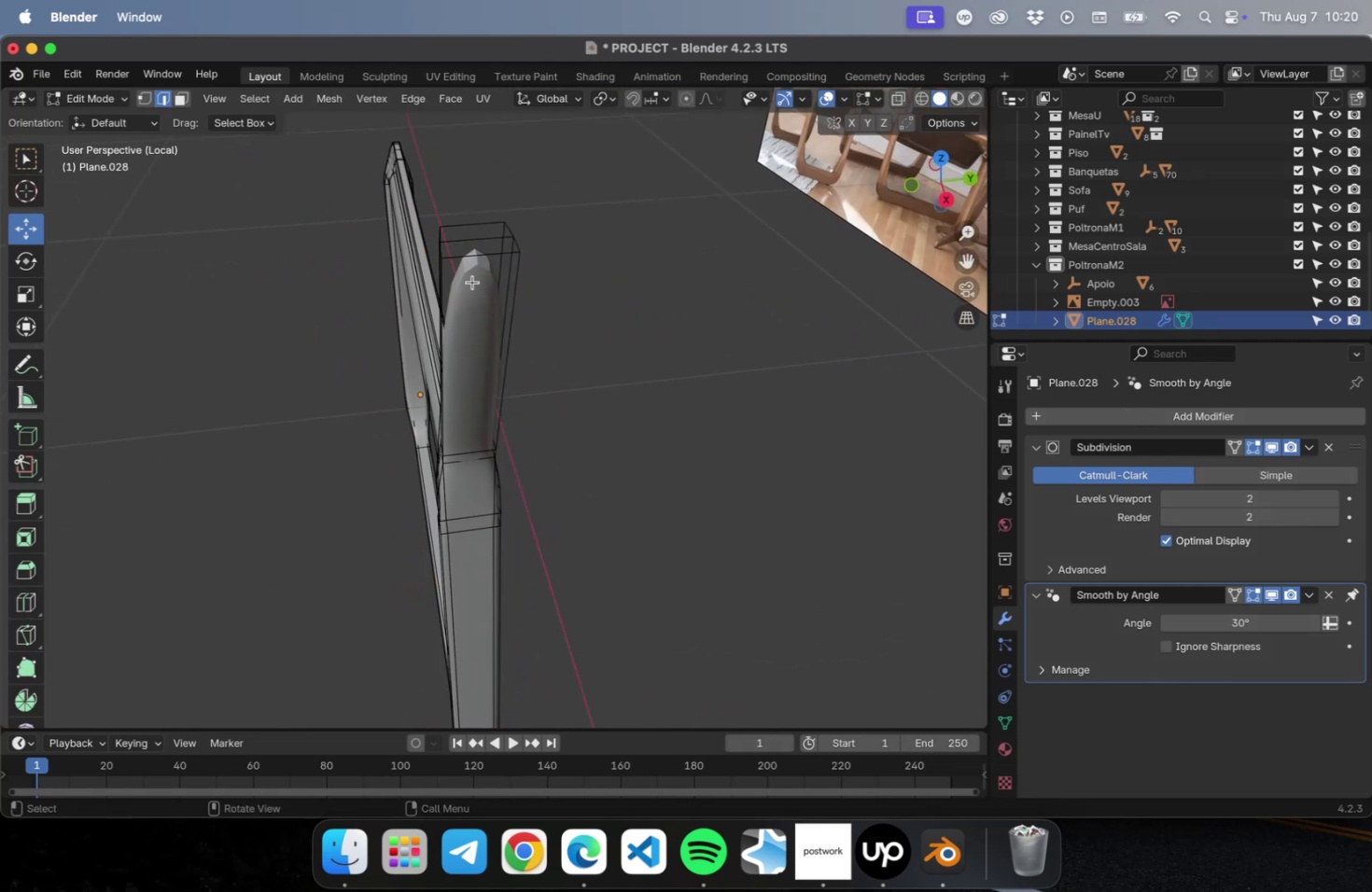 
key(Meta+CommandLeft)
 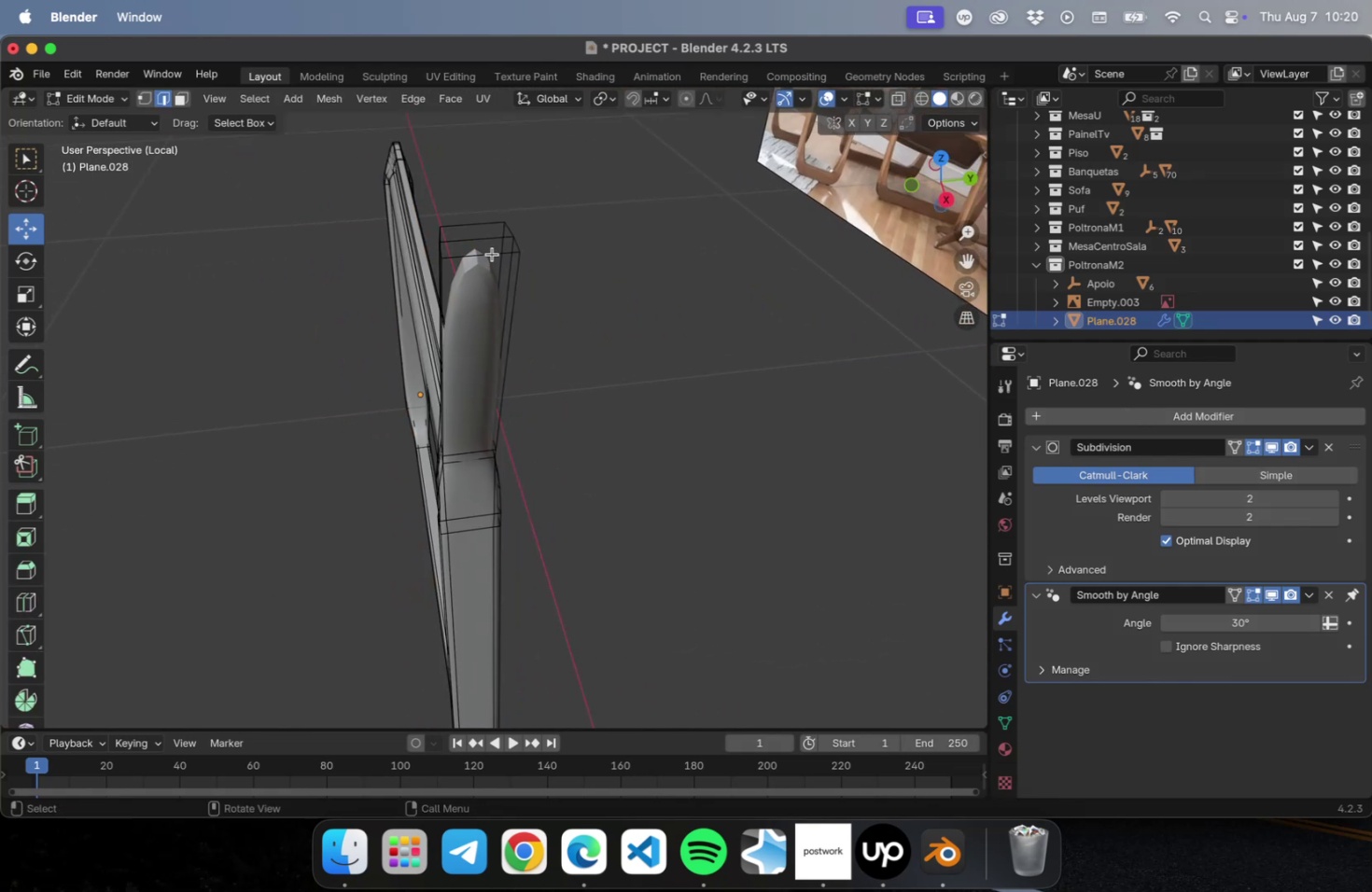 
key(Meta+CommandLeft)
 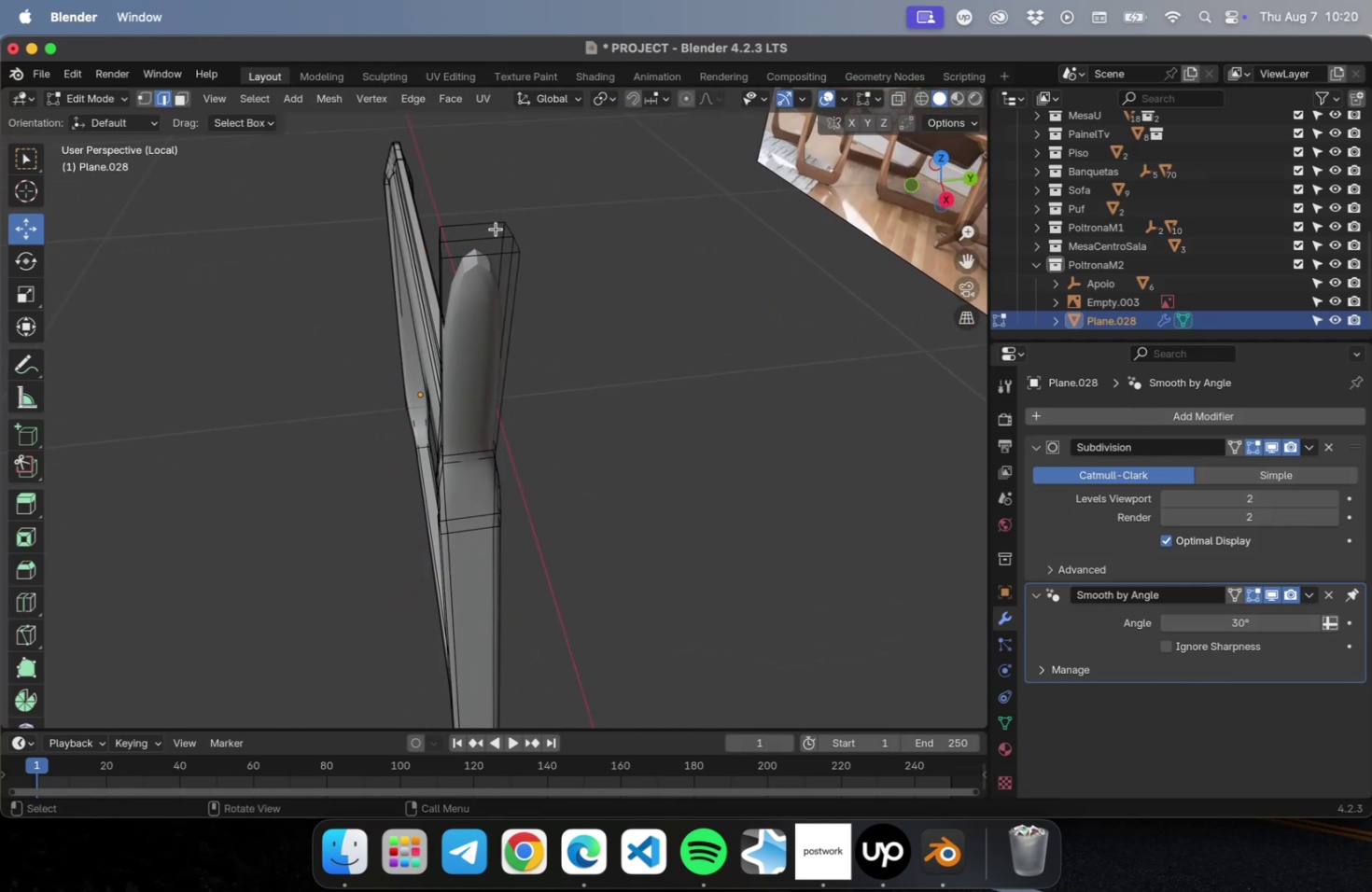 
key(Meta+R)
 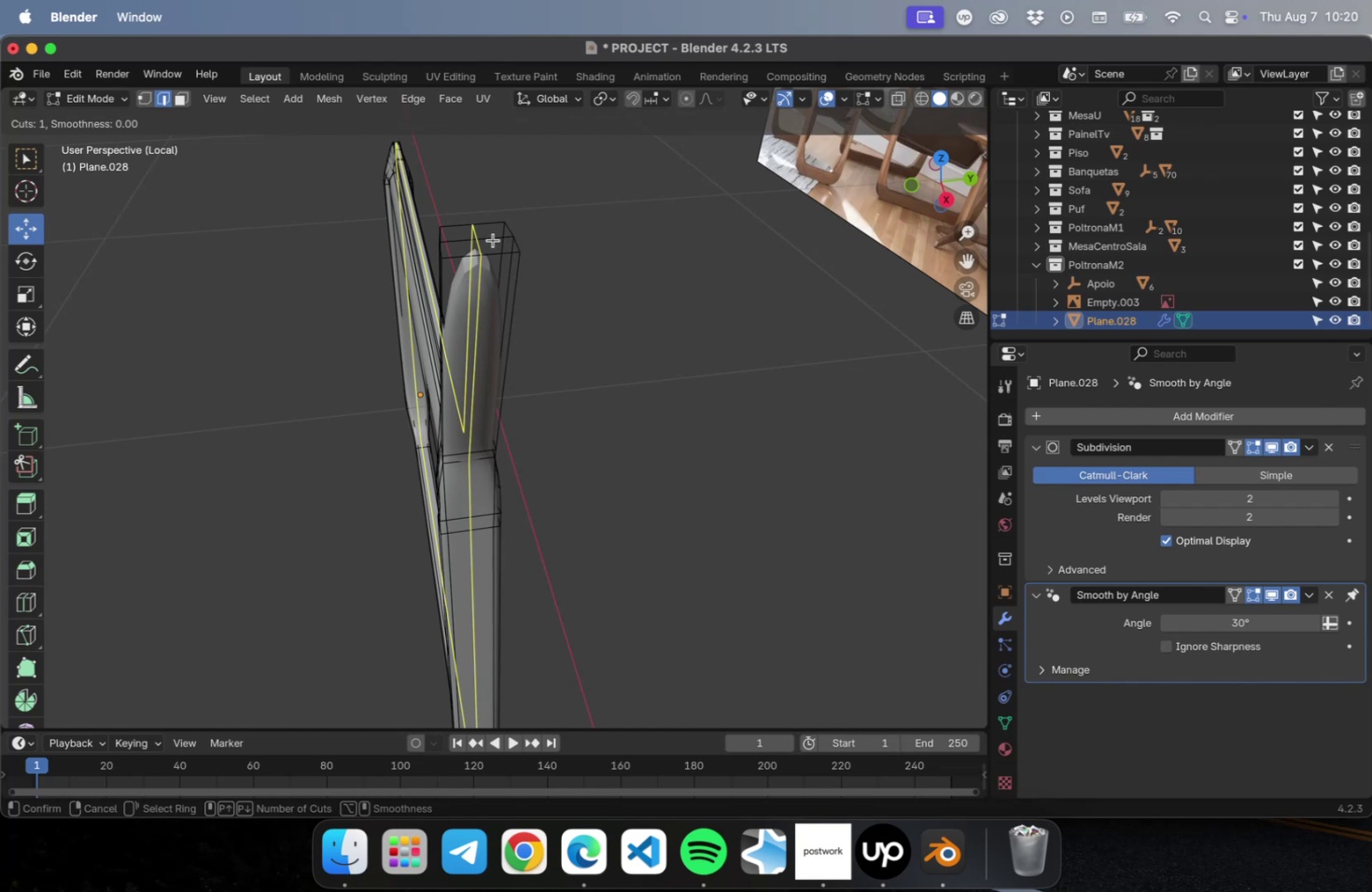 
scroll: coordinate [493, 240], scroll_direction: up, amount: 1.0
 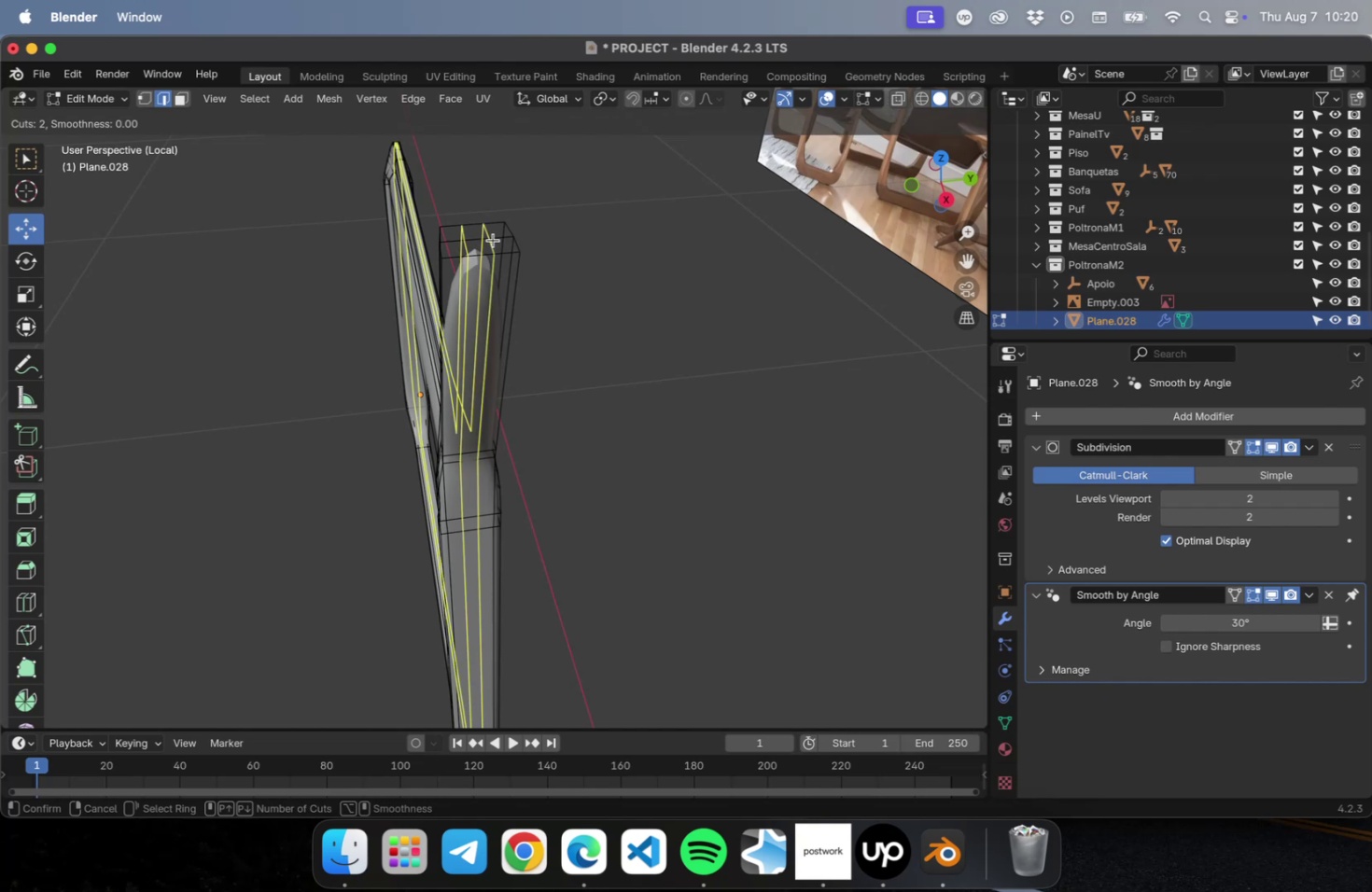 
left_click([493, 240])
 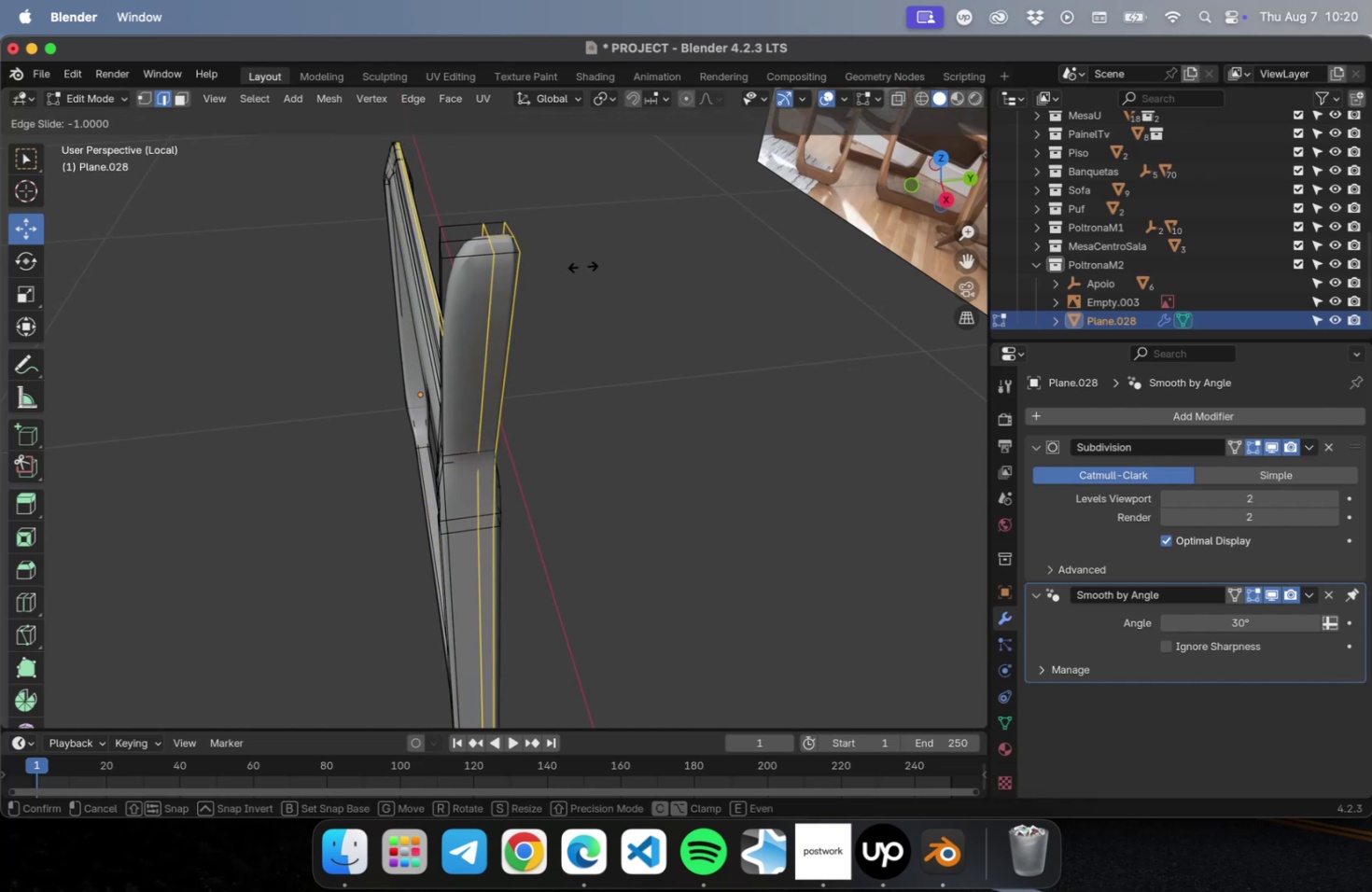 
key(Escape)
 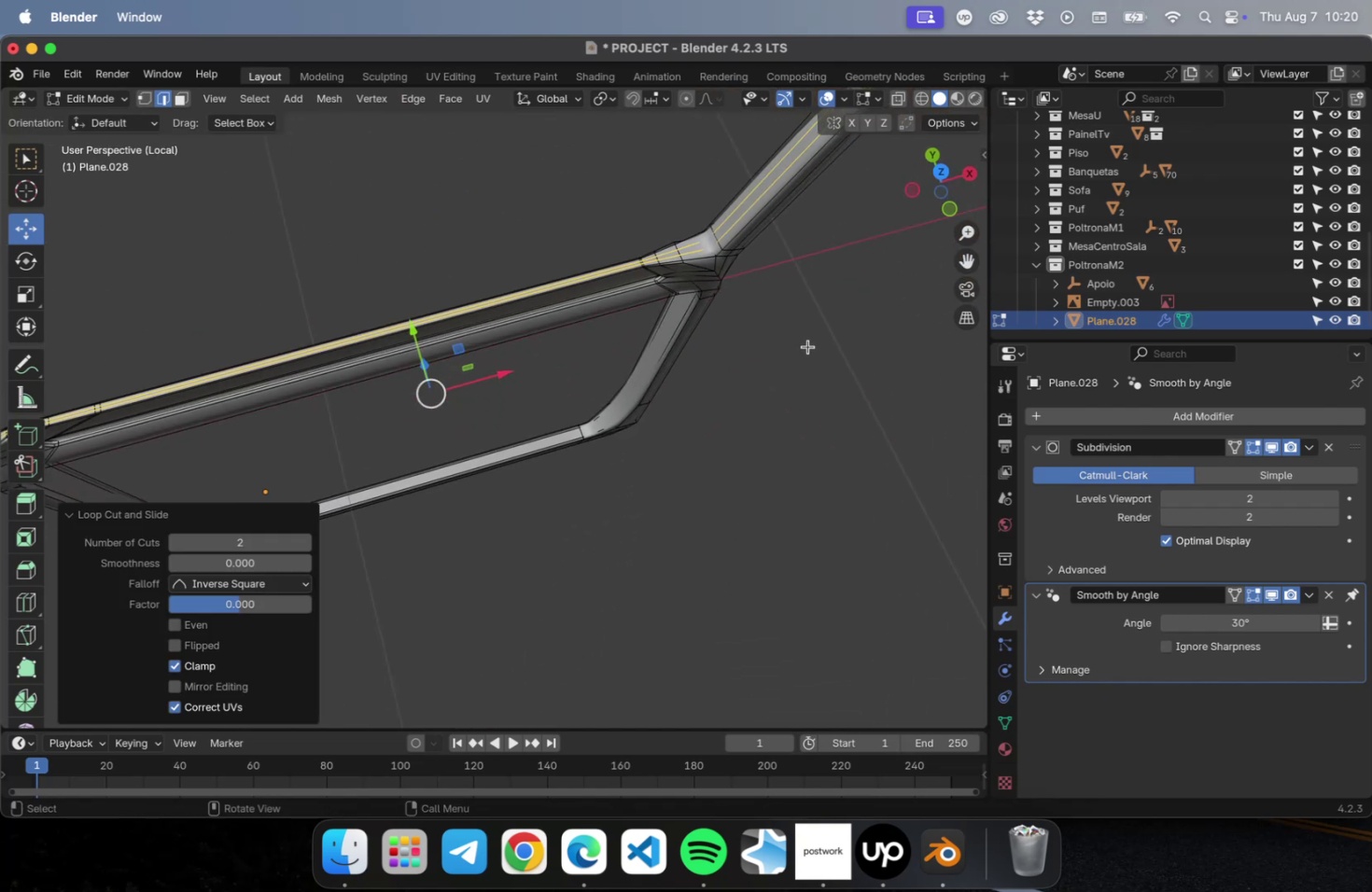 
hold_key(key=ShiftLeft, duration=0.72)
 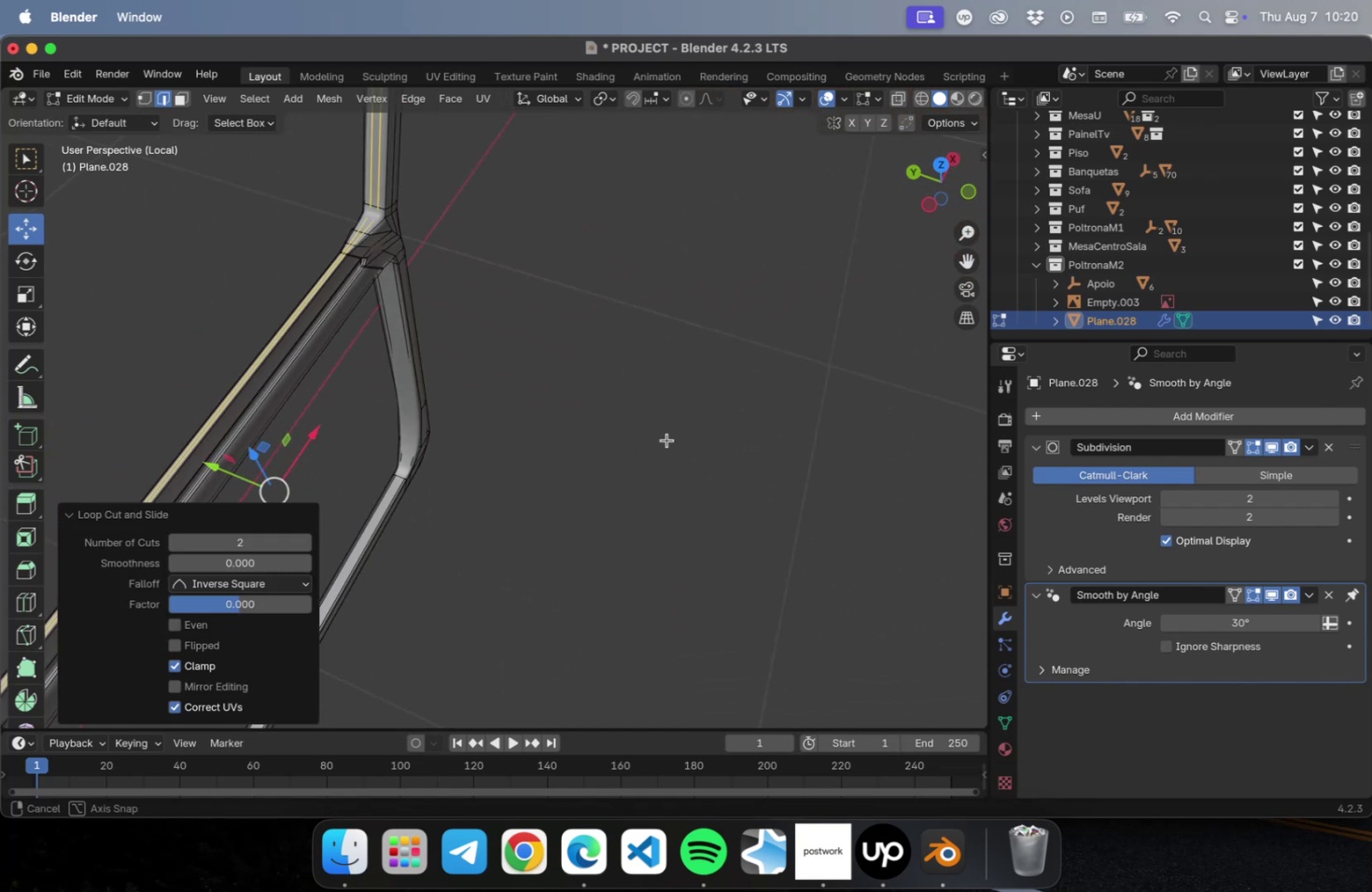 
hold_key(key=ShiftLeft, duration=0.47)
 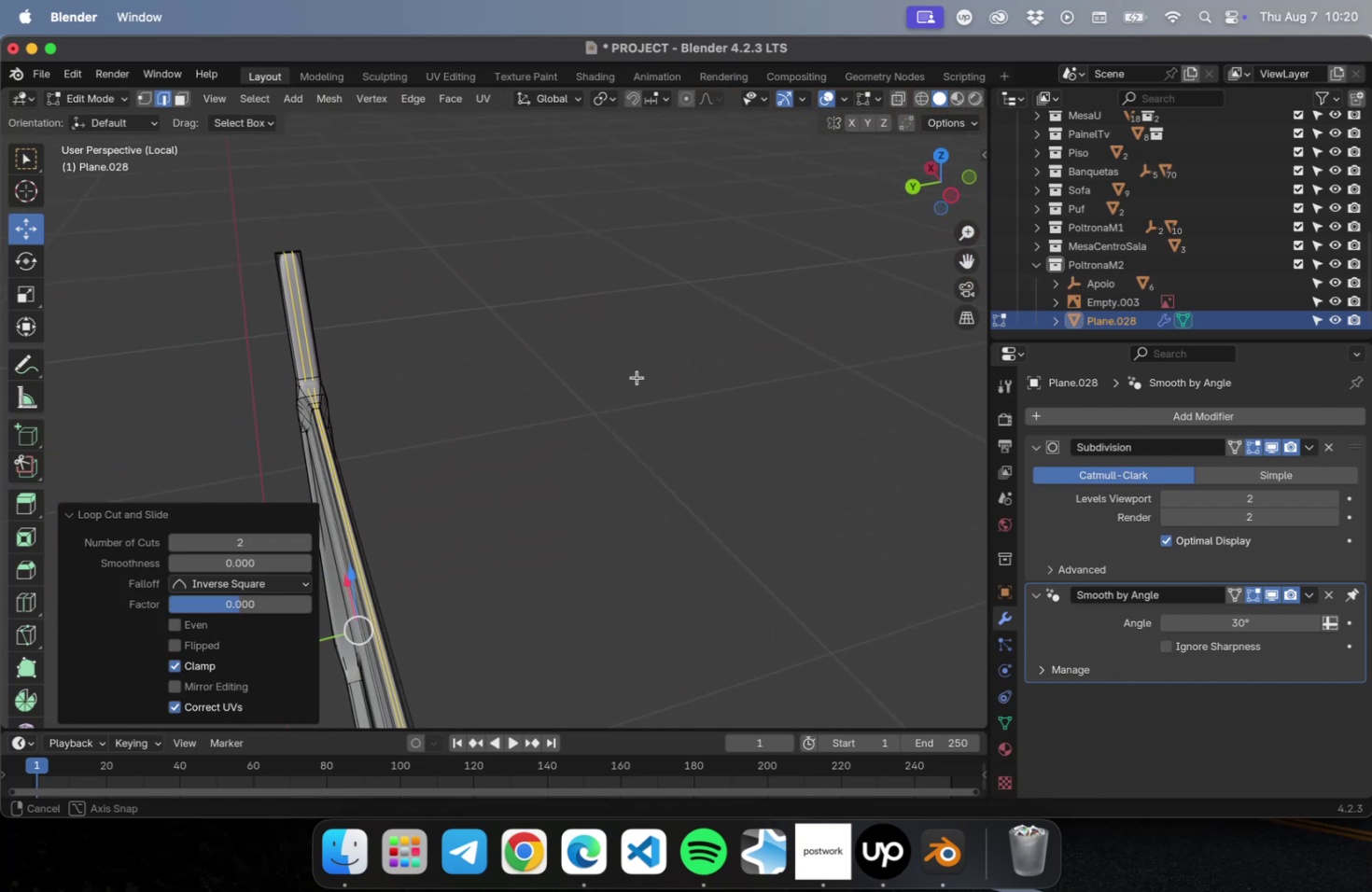 
hold_key(key=ShiftLeft, duration=0.43)
 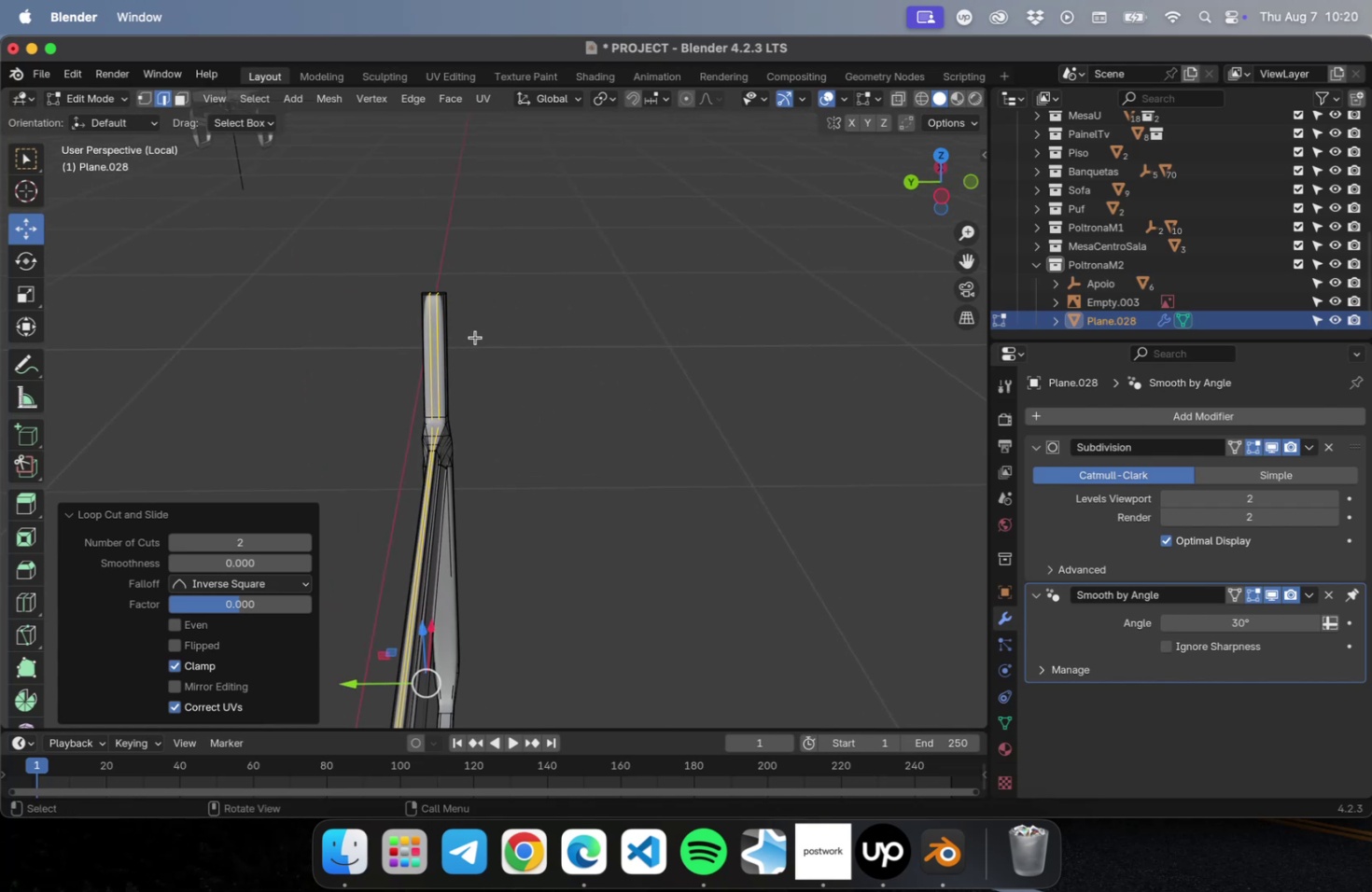 
key(1)
 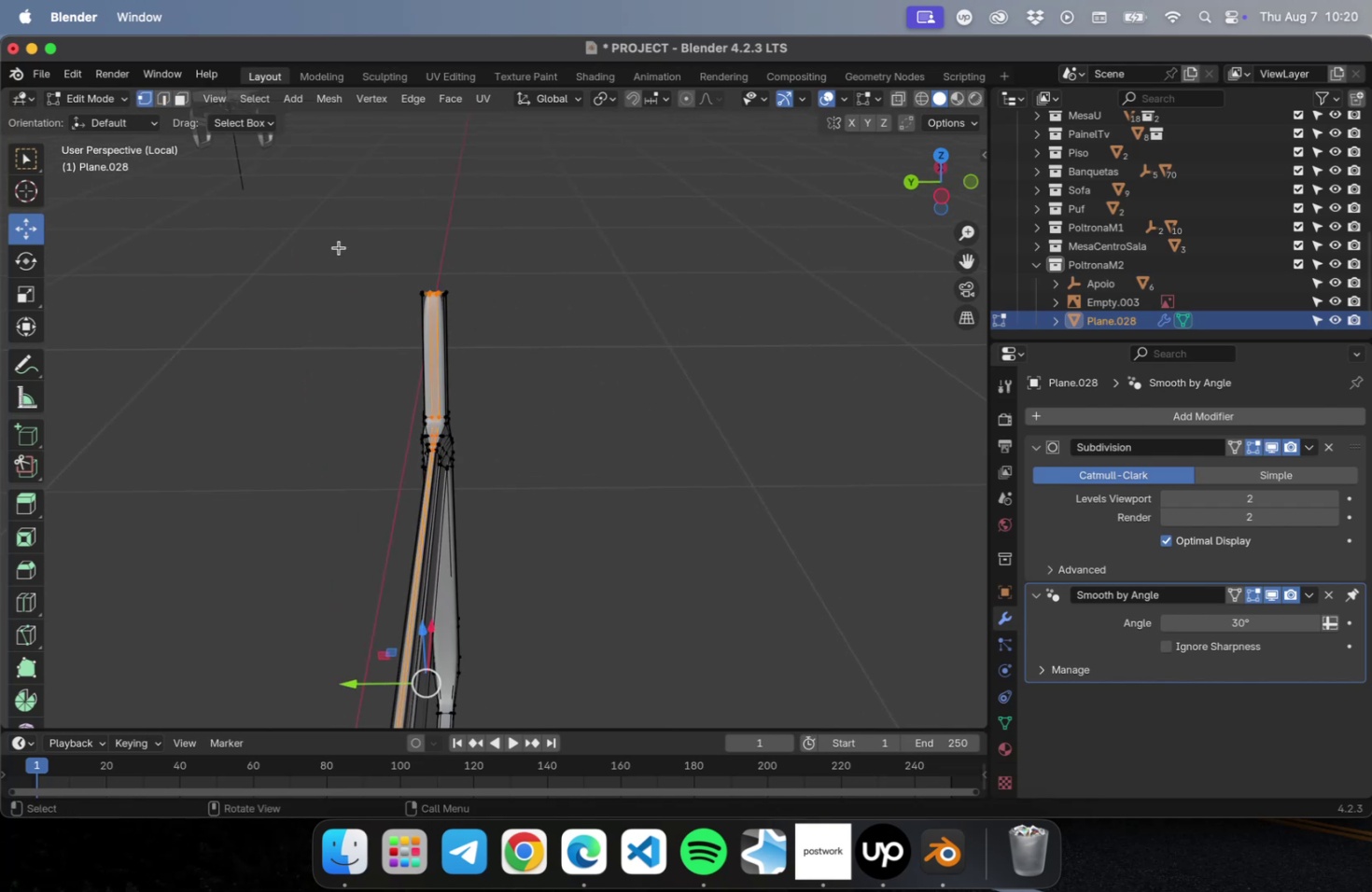 
left_click_drag(start_coordinate=[339, 216], to_coordinate=[506, 417])
 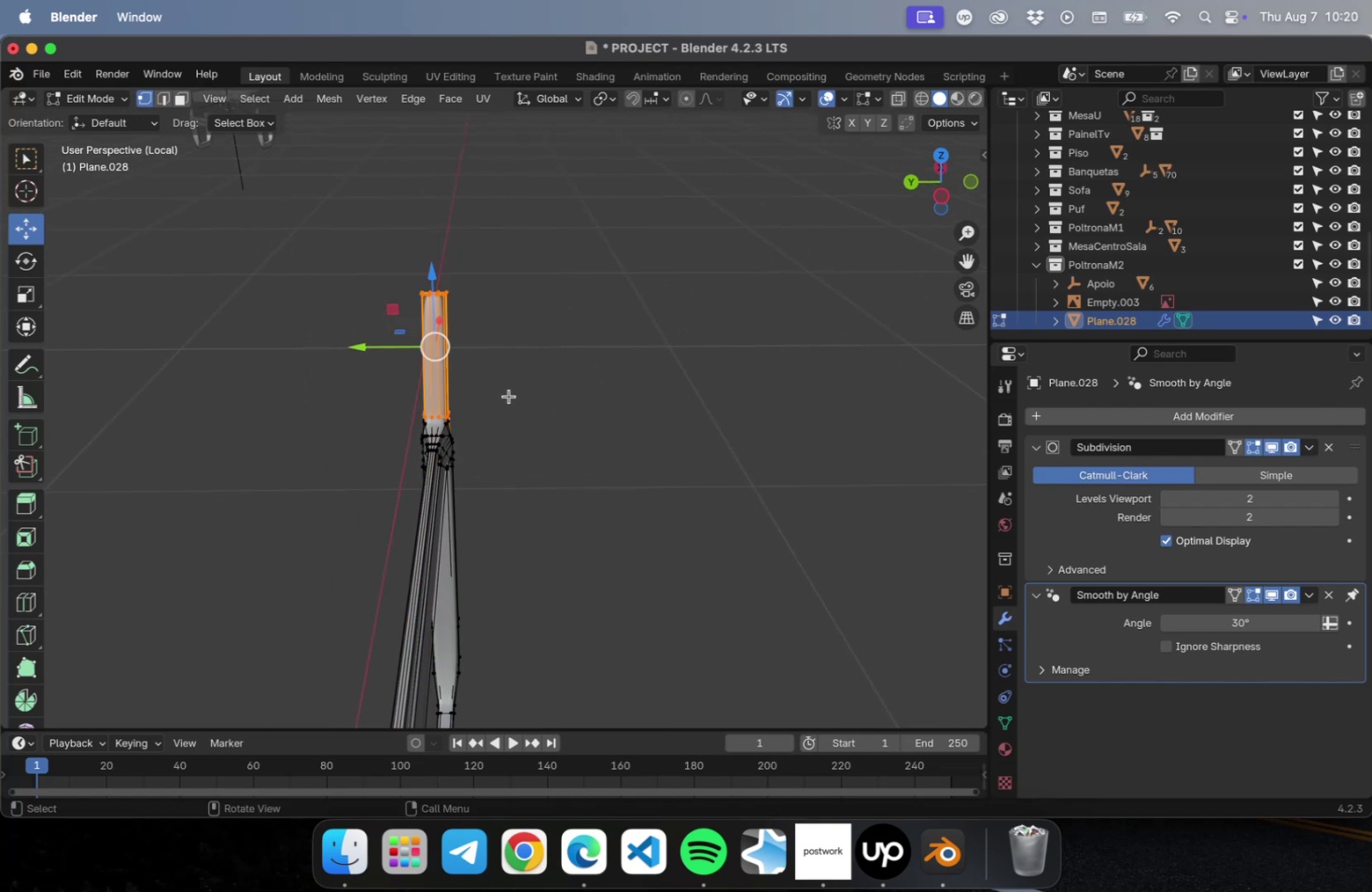 
key(NumLock)
 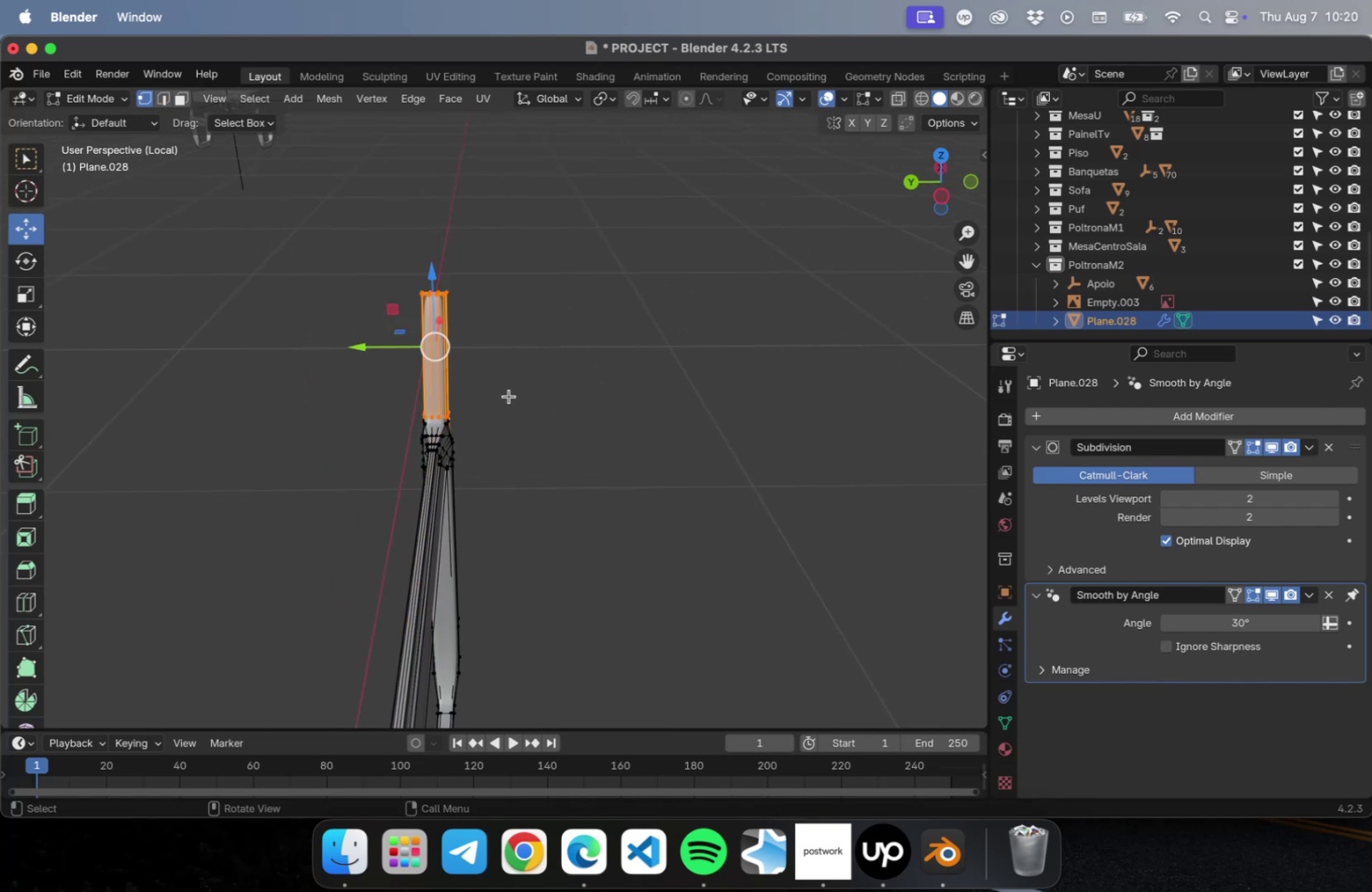 
key(Numpad1)
 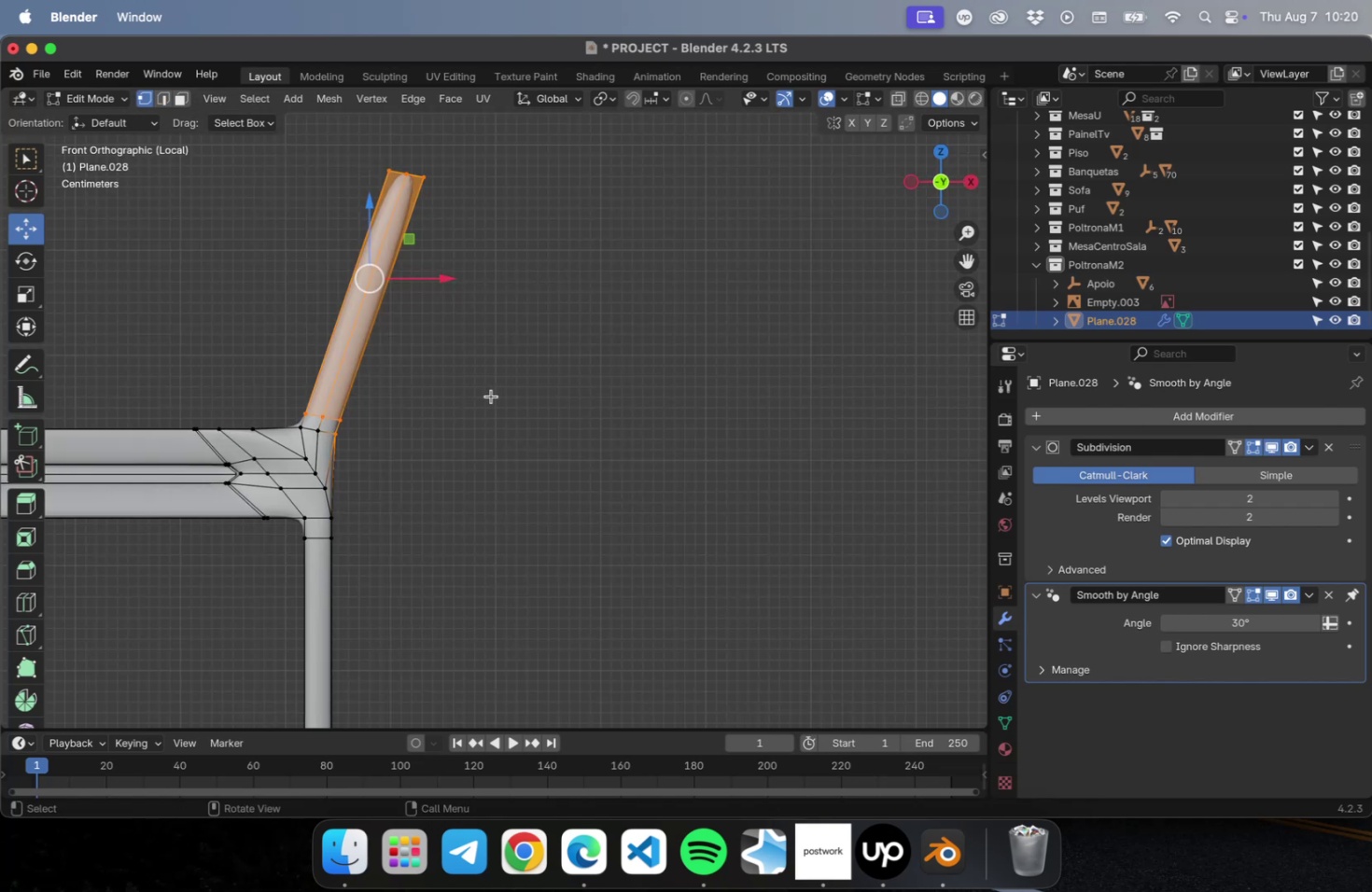 
scroll: coordinate [395, 430], scroll_direction: up, amount: 4.0
 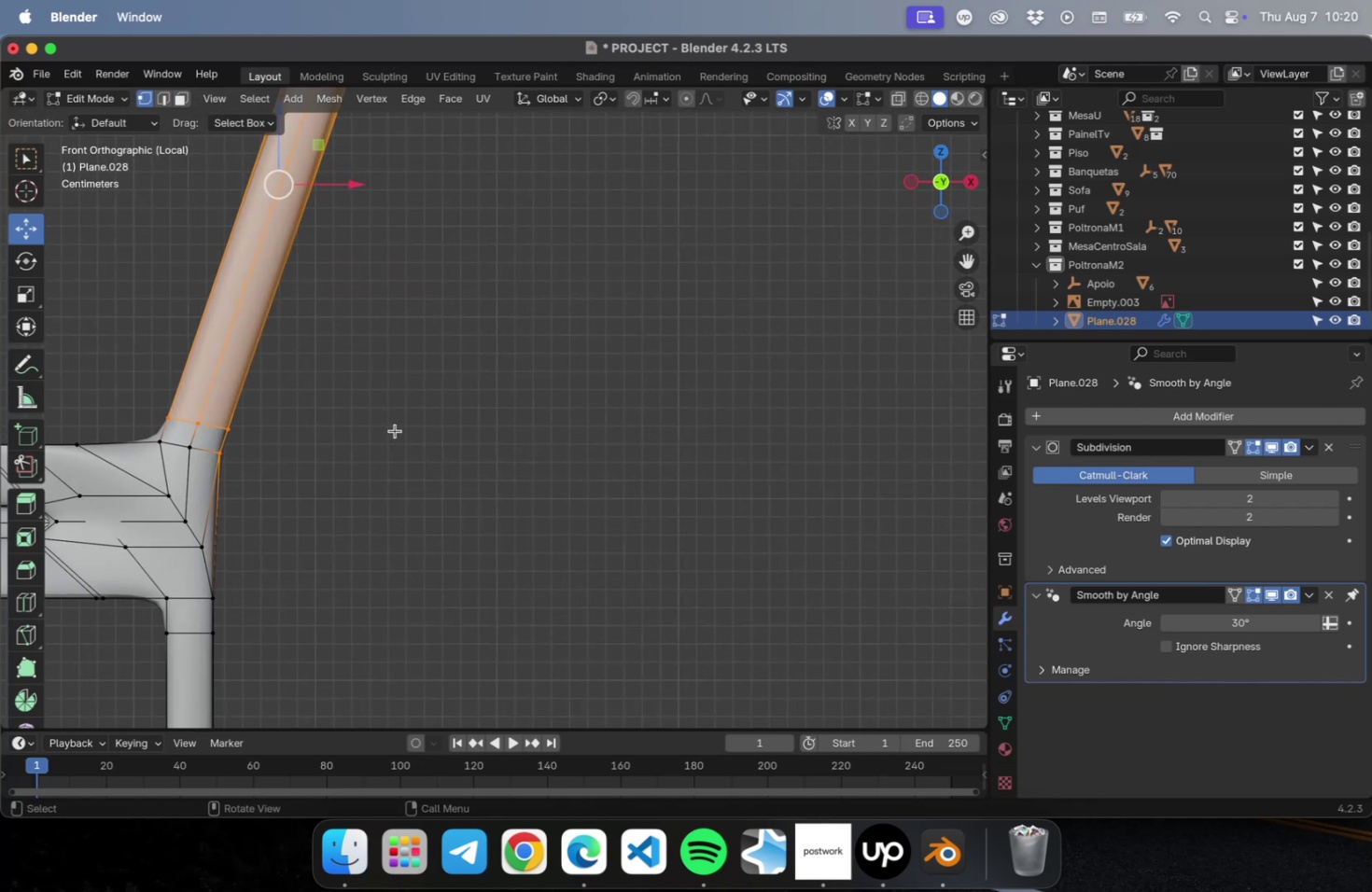 
hold_key(key=ShiftLeft, duration=0.64)
 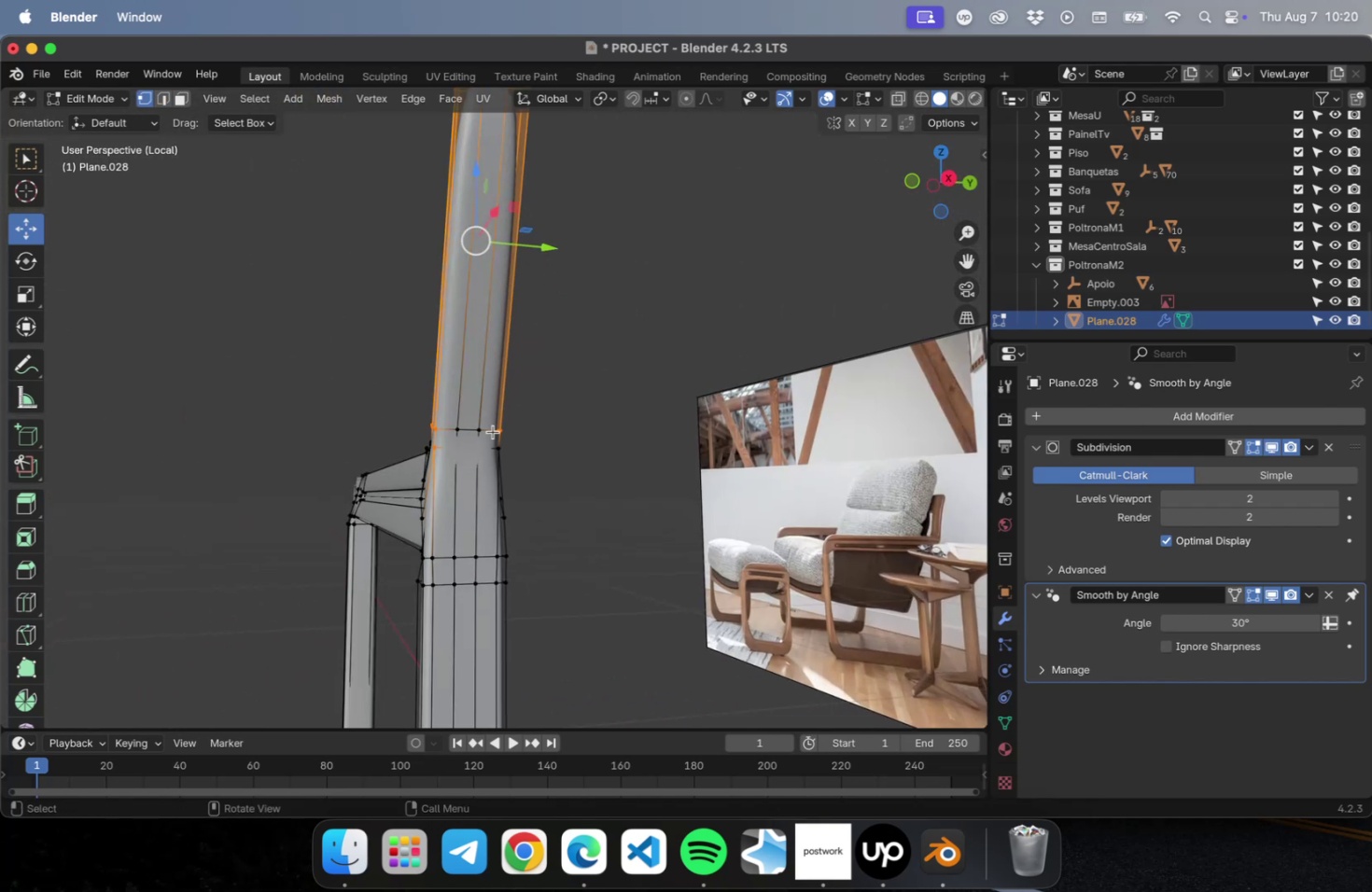 
left_click([471, 430])
 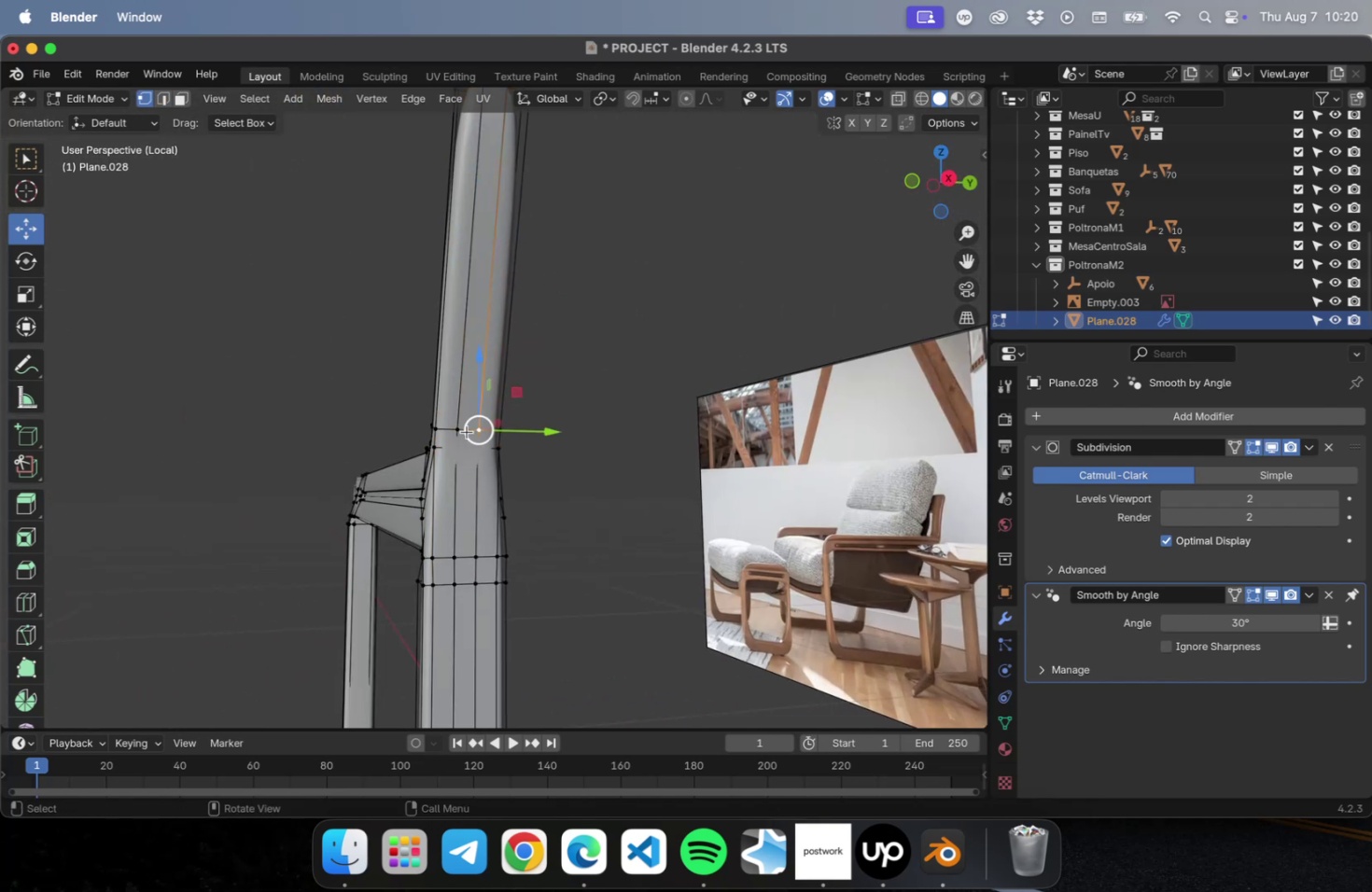 
hold_key(key=ShiftLeft, duration=0.54)
 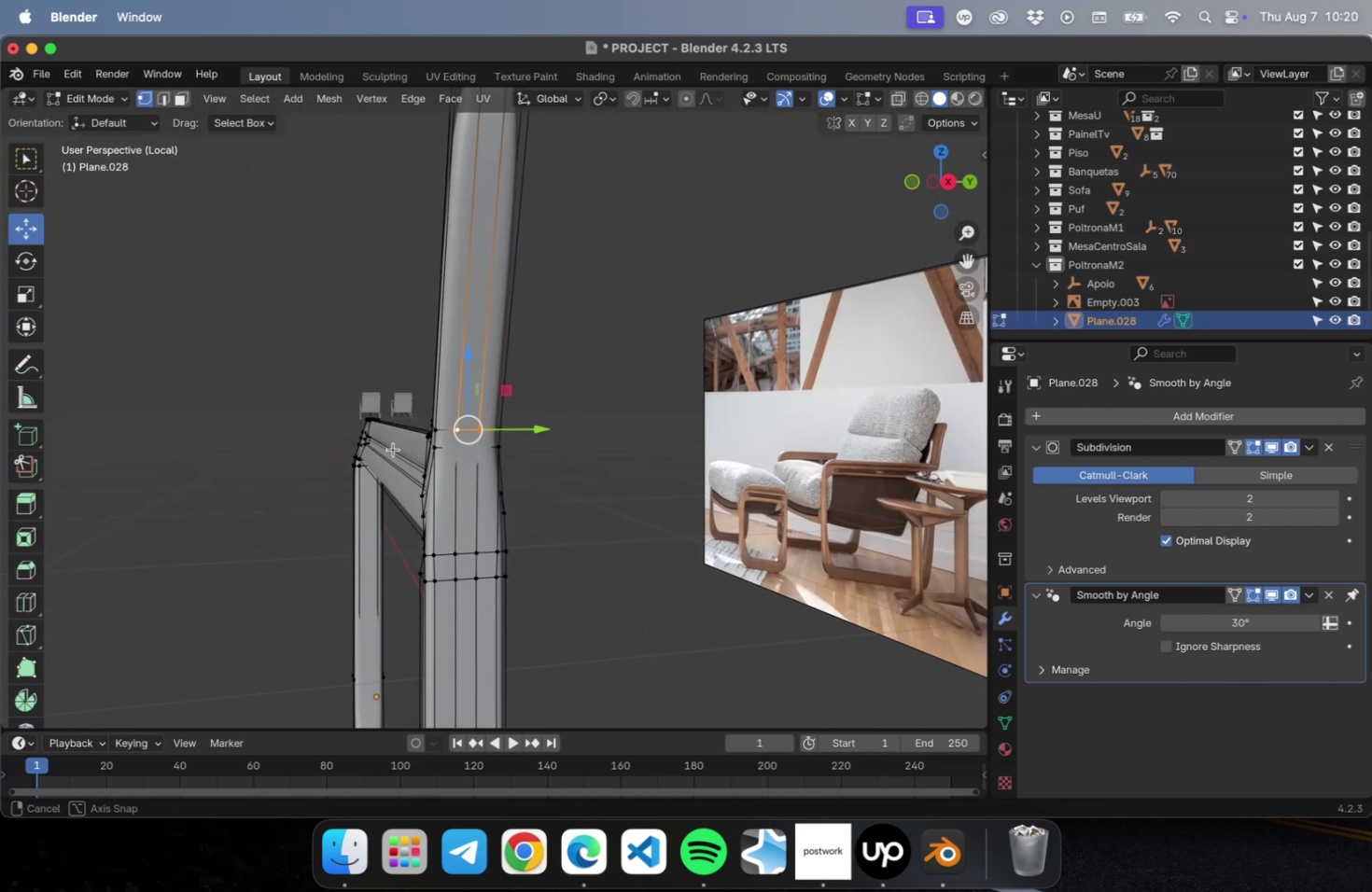 
hold_key(key=ShiftLeft, duration=1.98)
left_click([459, 157])
 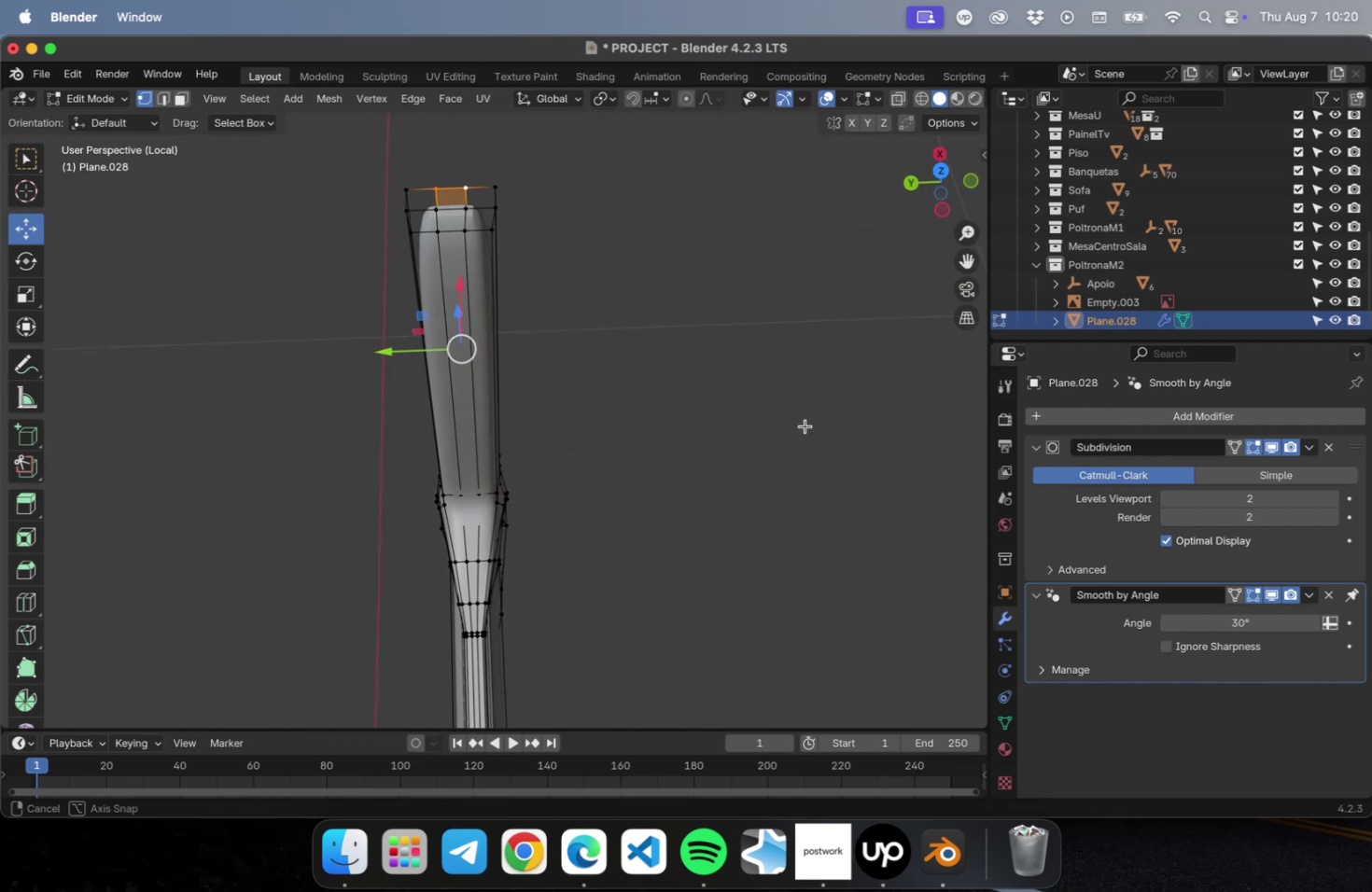 
hold_key(key=ShiftLeft, duration=0.57)
 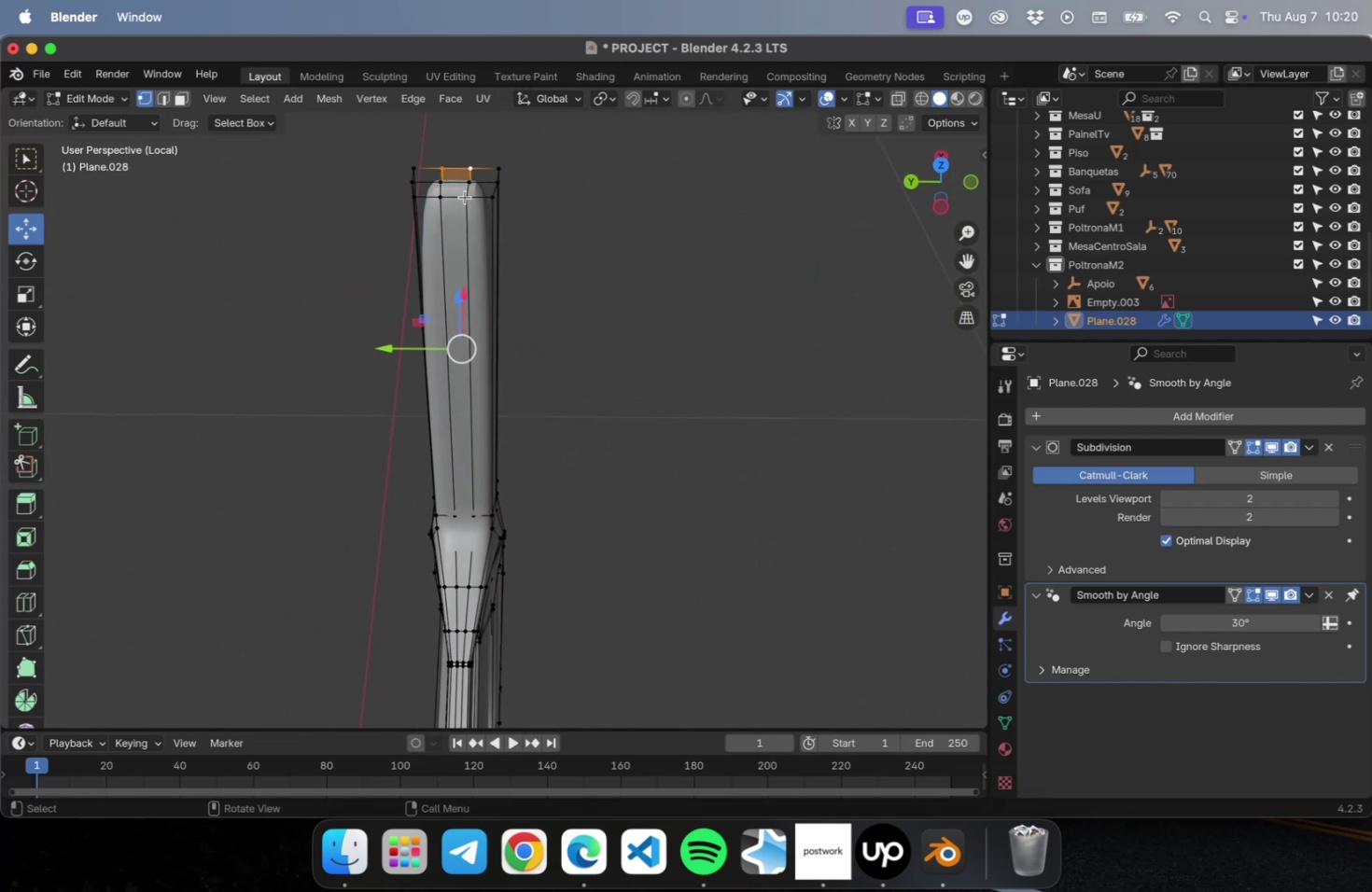 
hold_key(key=ShiftLeft, duration=2.81)
left_click([465, 197])
 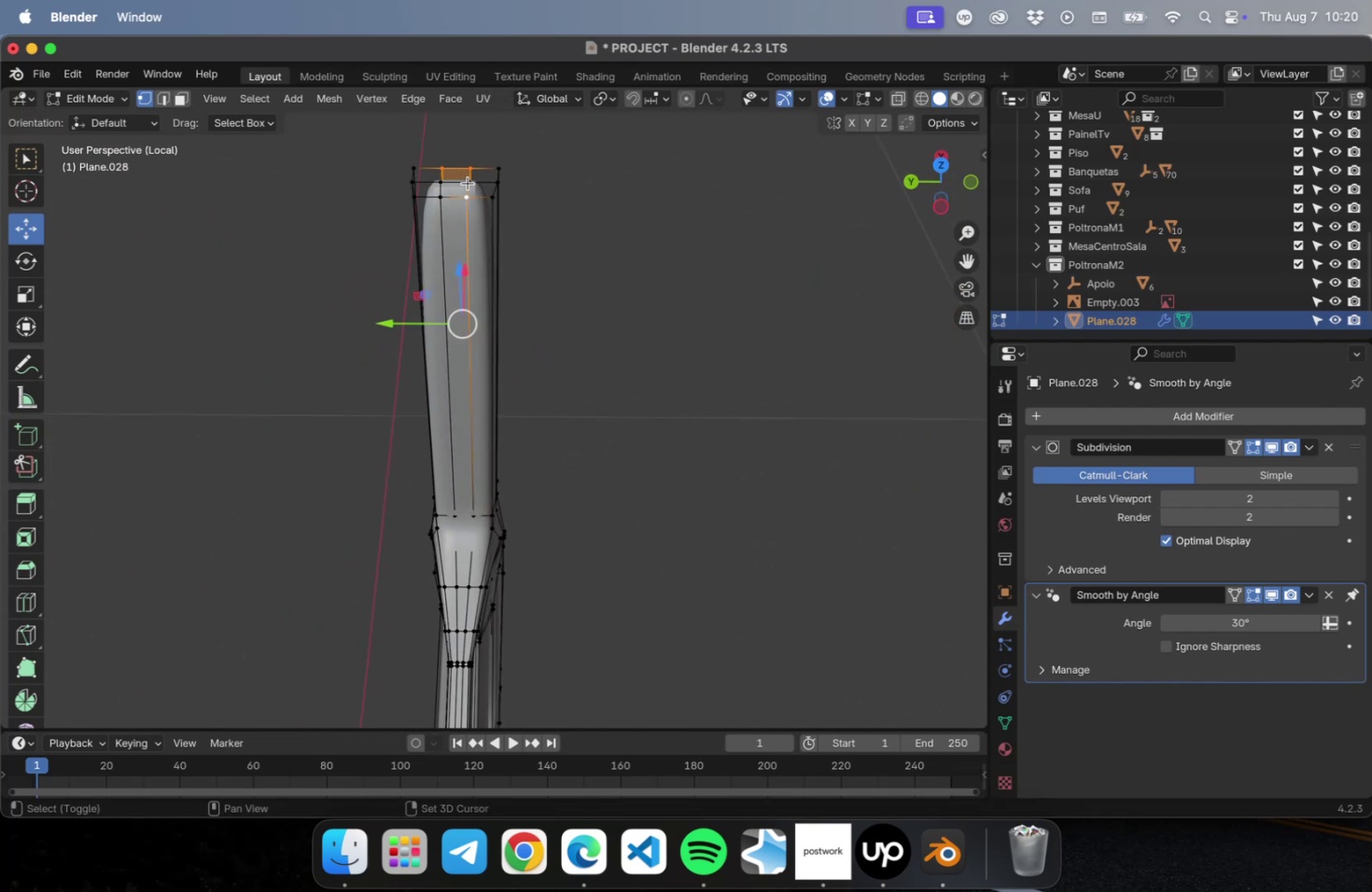 
left_click([468, 182])
 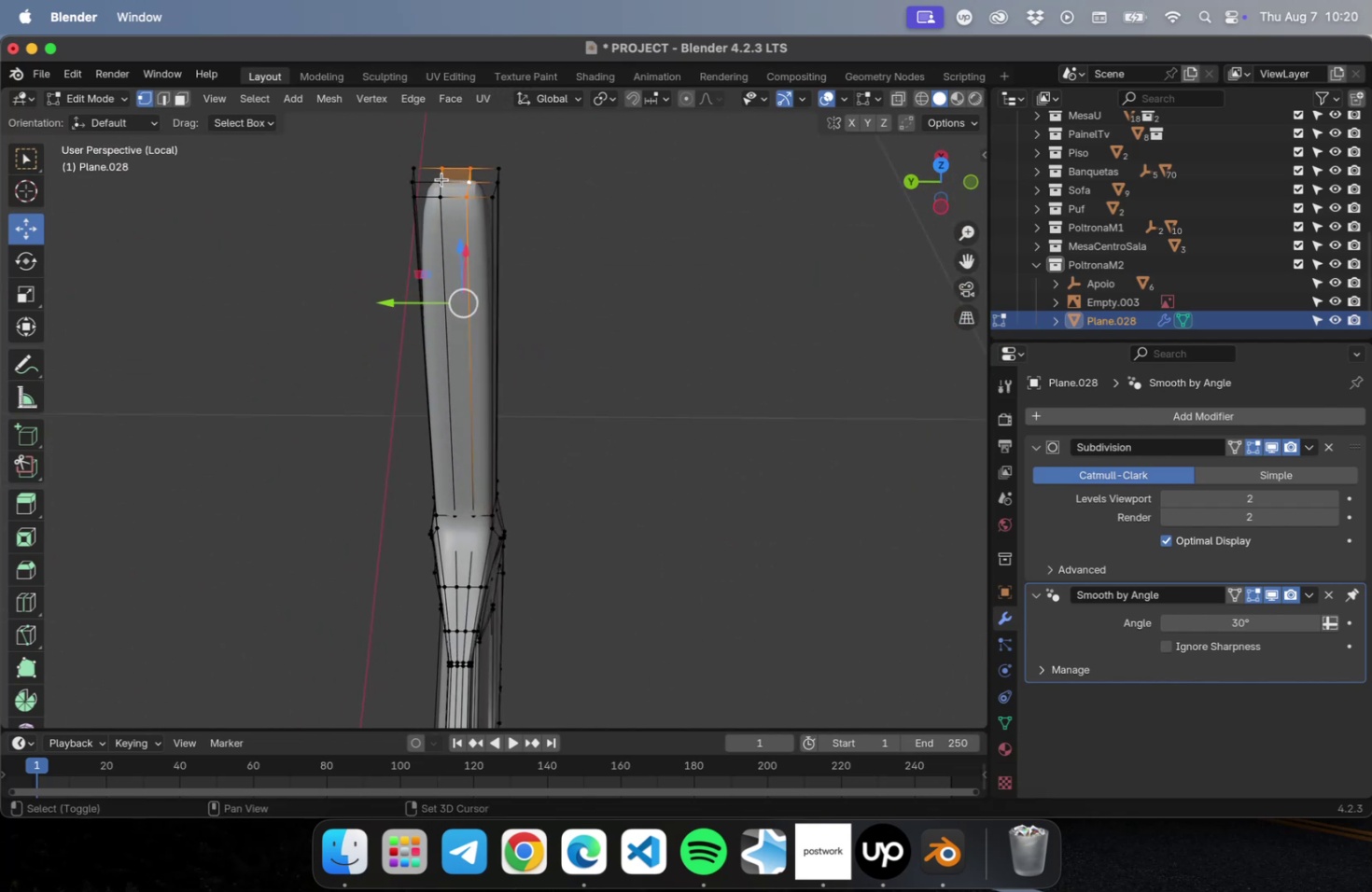 
left_click([441, 179])
 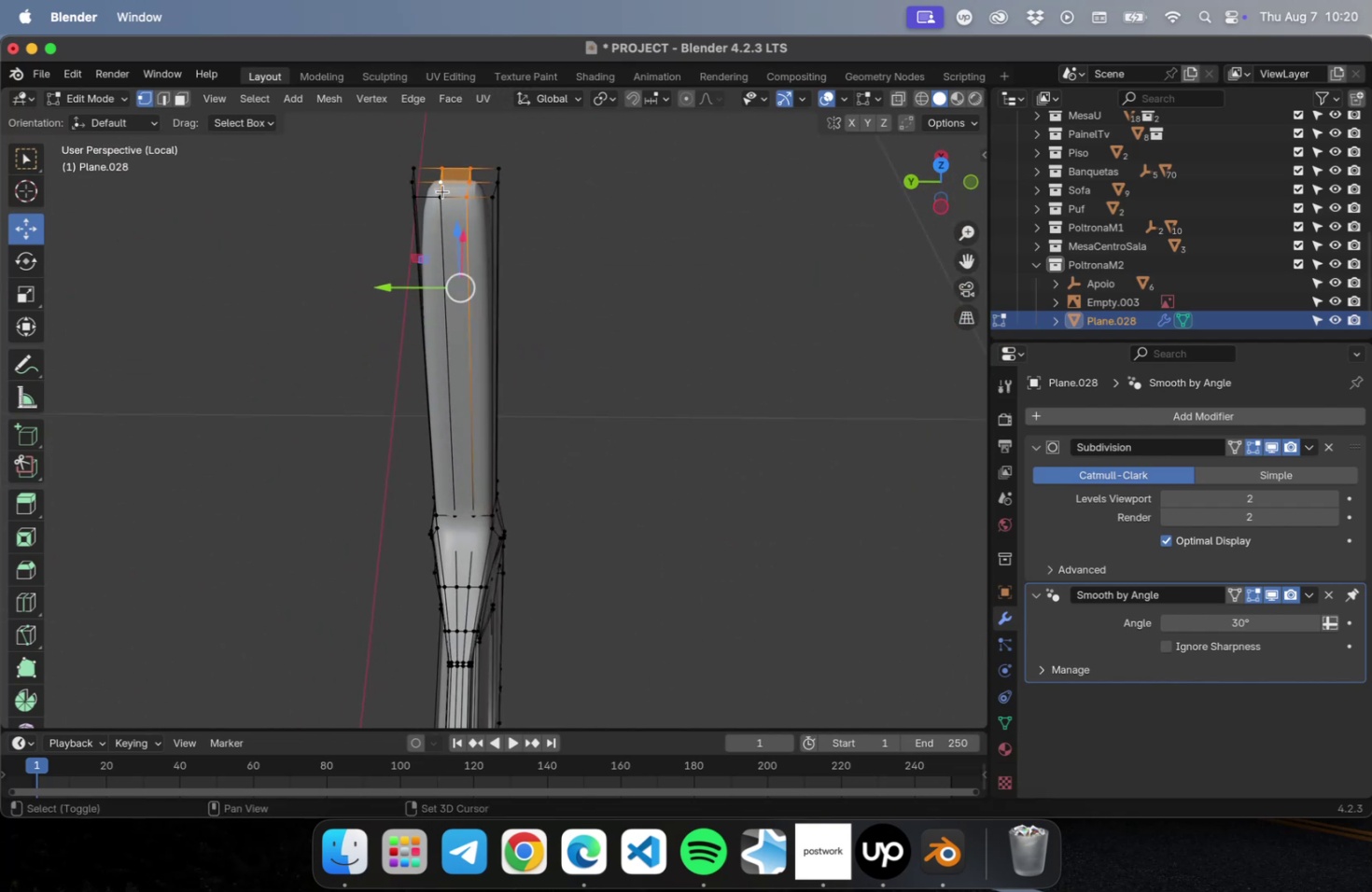 
left_click([442, 191])
 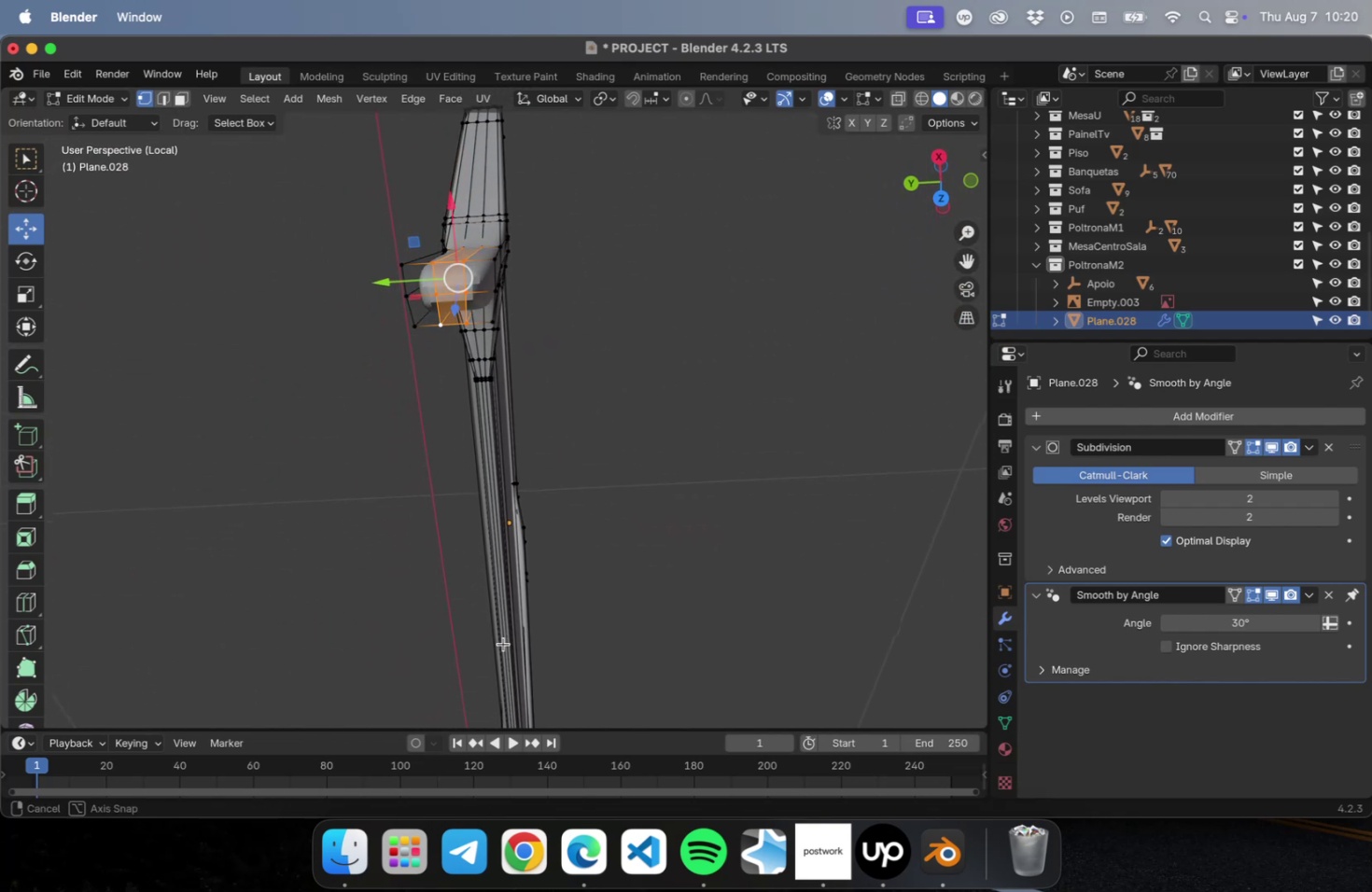 
hold_key(key=ShiftLeft, duration=1.49)
left_click([464, 595])
 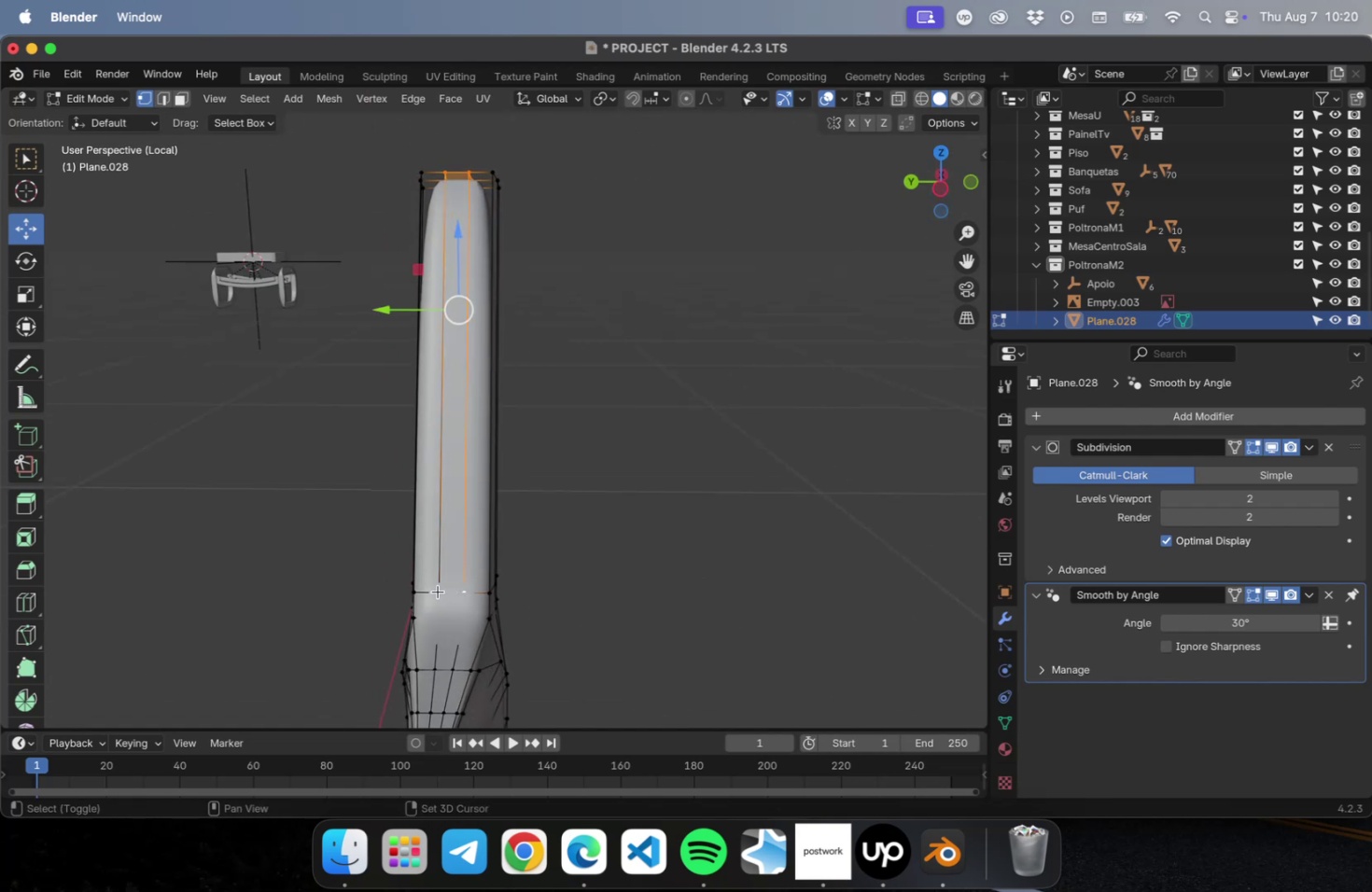 
left_click([438, 591])
 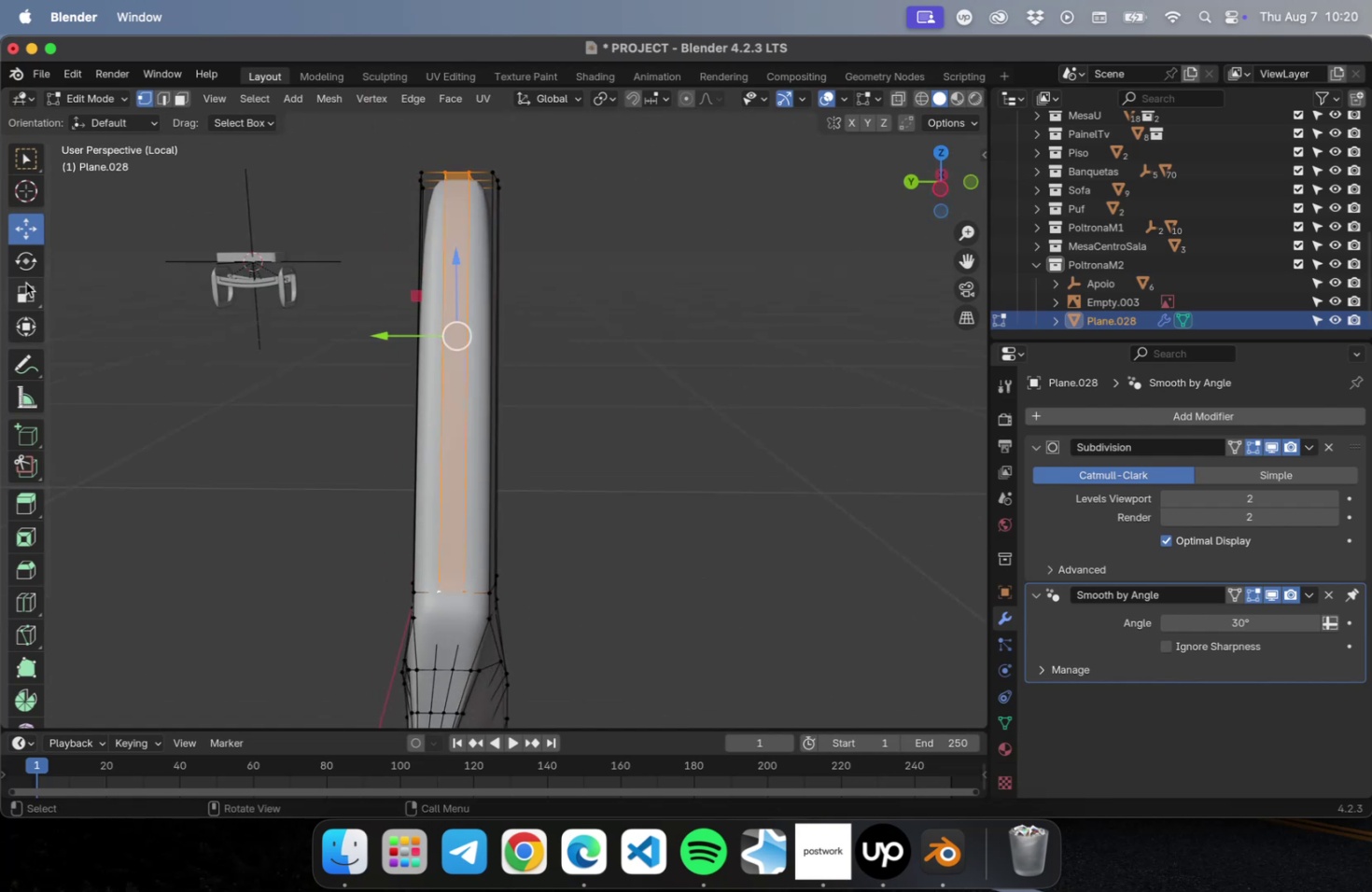 
left_click([27, 291])
 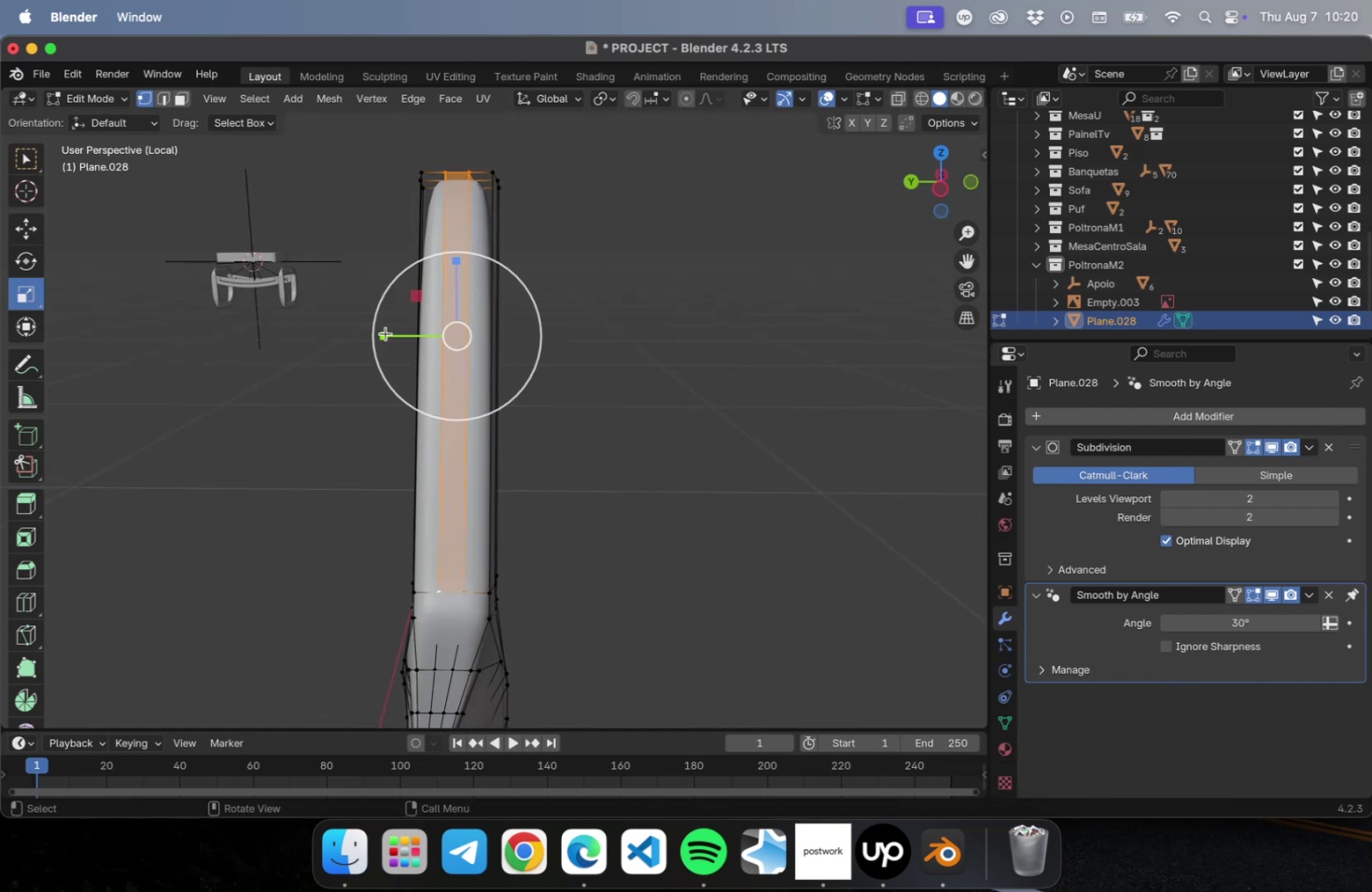 
left_click_drag(start_coordinate=[383, 334], to_coordinate=[295, 330])
 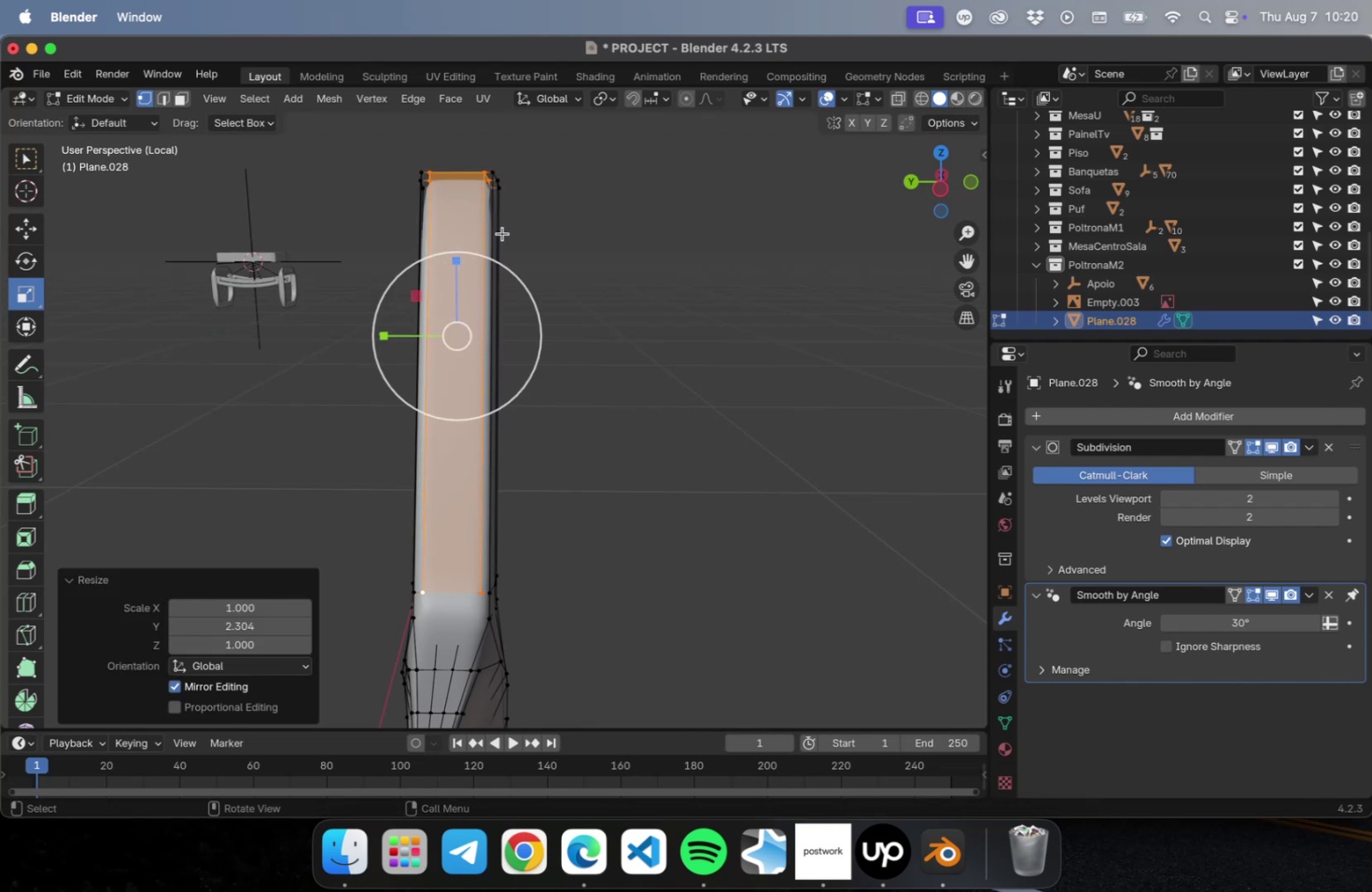 
key(NumLock)
 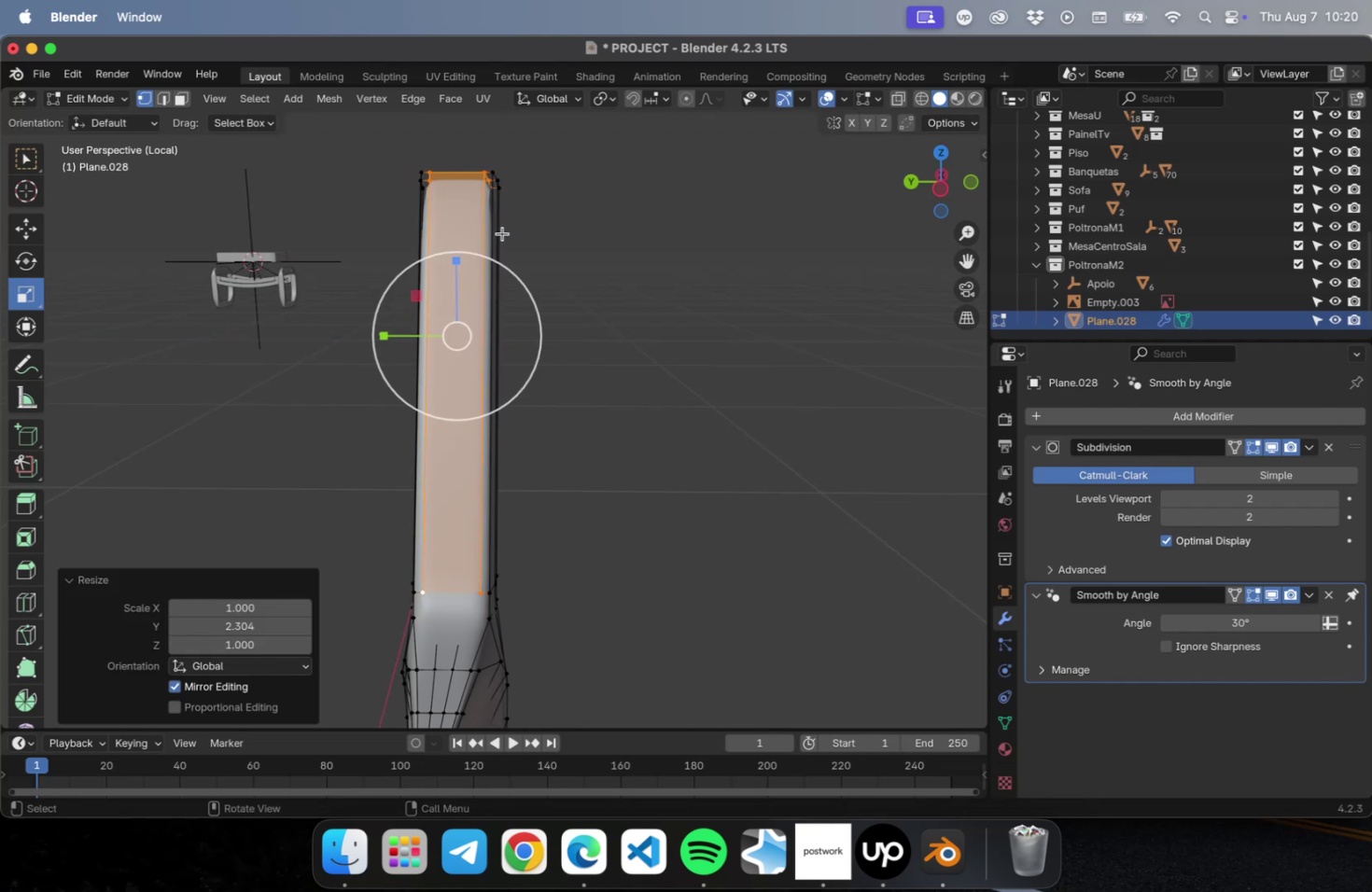 
key(Numpad7)
 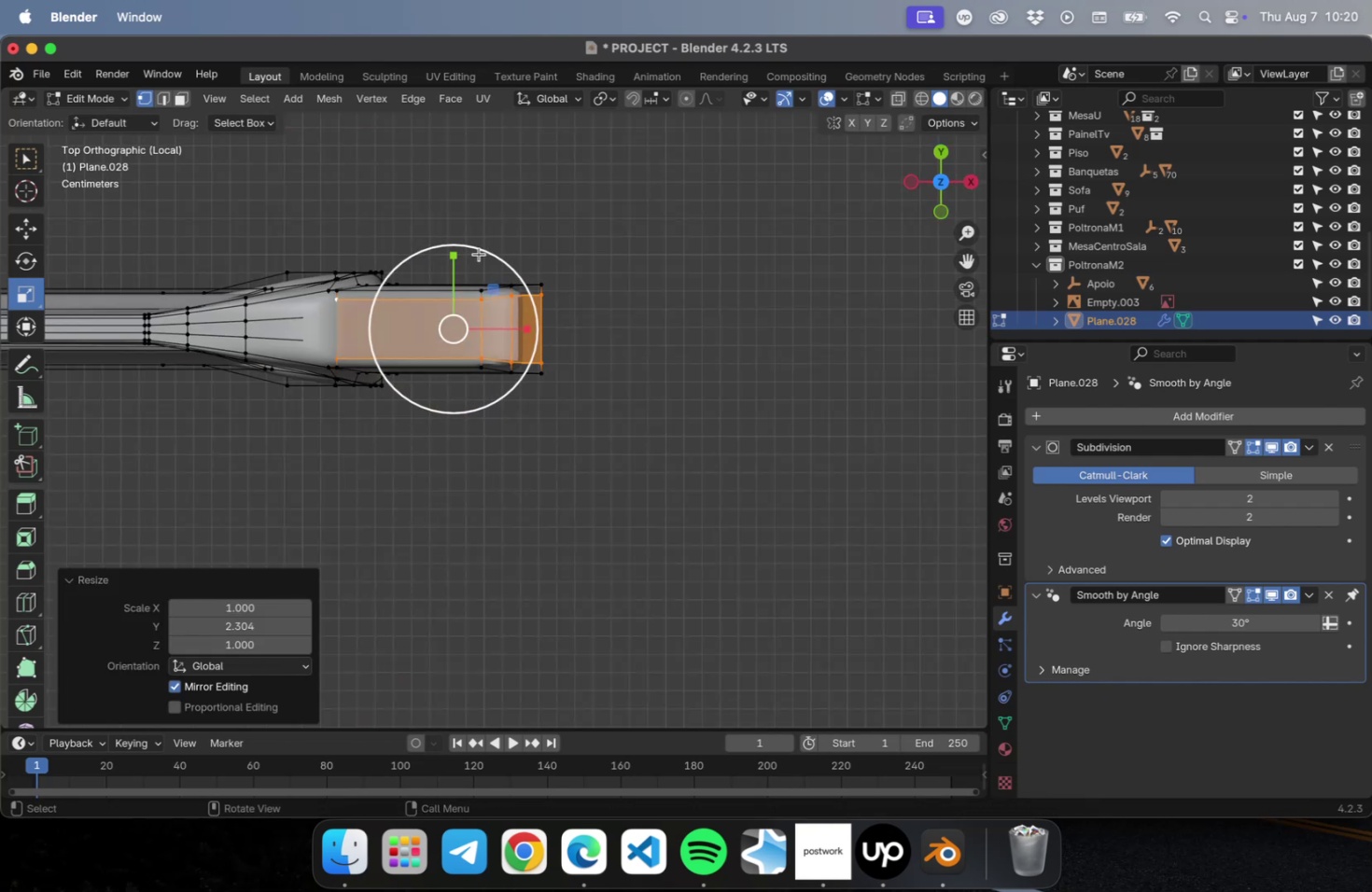 
scroll: coordinate [618, 325], scroll_direction: up, amount: 4.0
 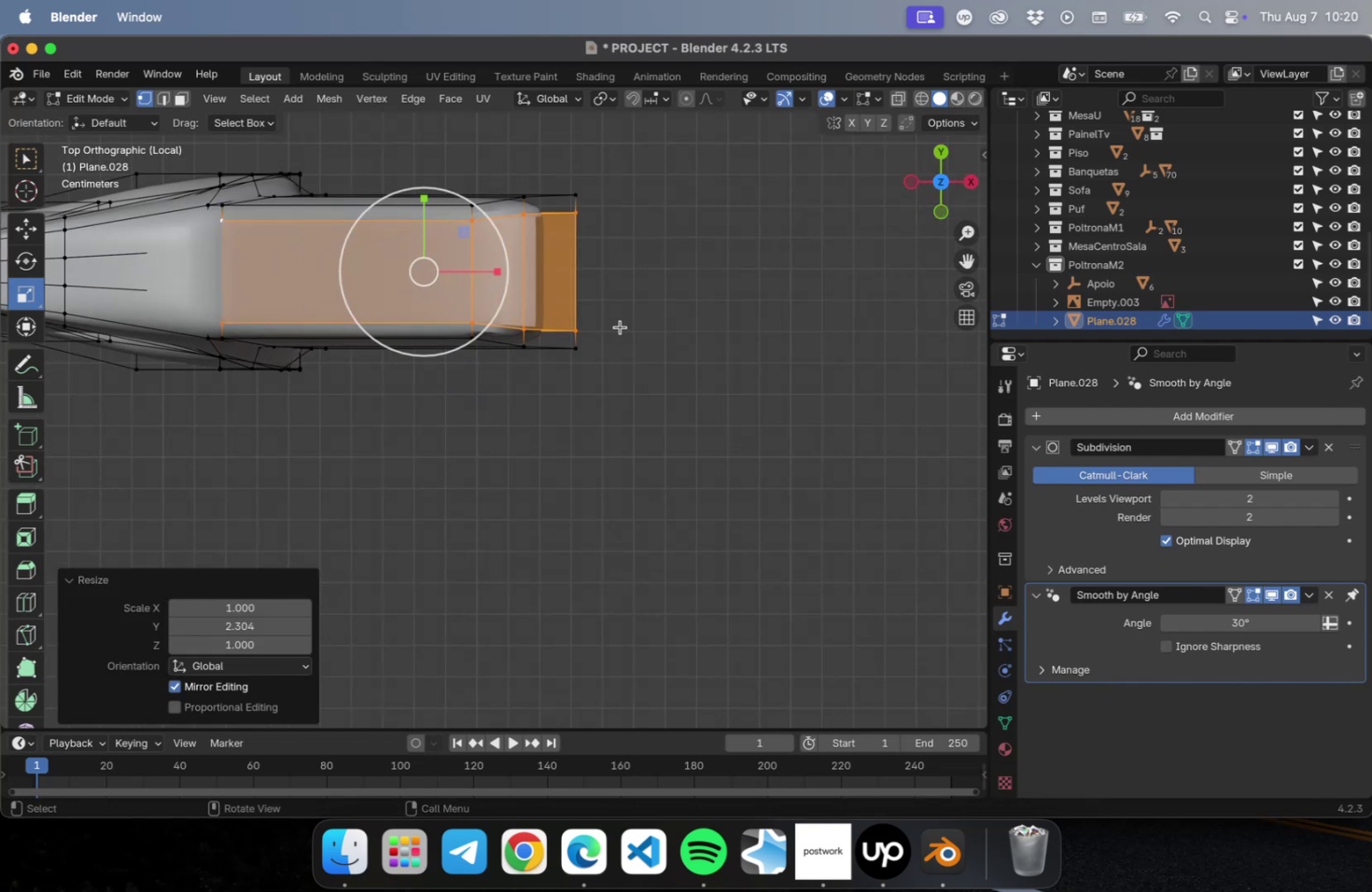 
hold_key(key=ShiftLeft, duration=0.61)
 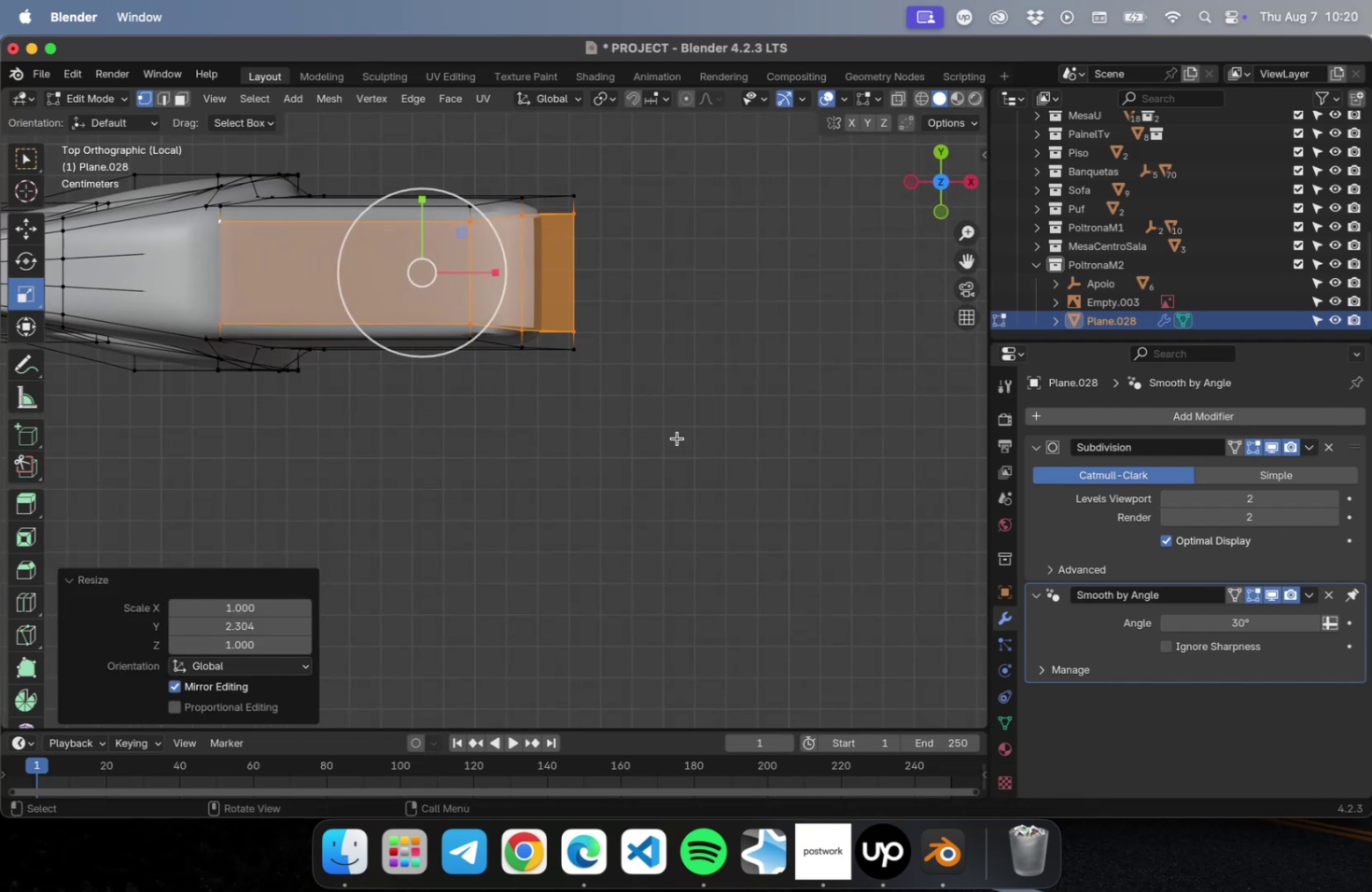 
left_click_drag(start_coordinate=[677, 438], to_coordinate=[438, 337])
 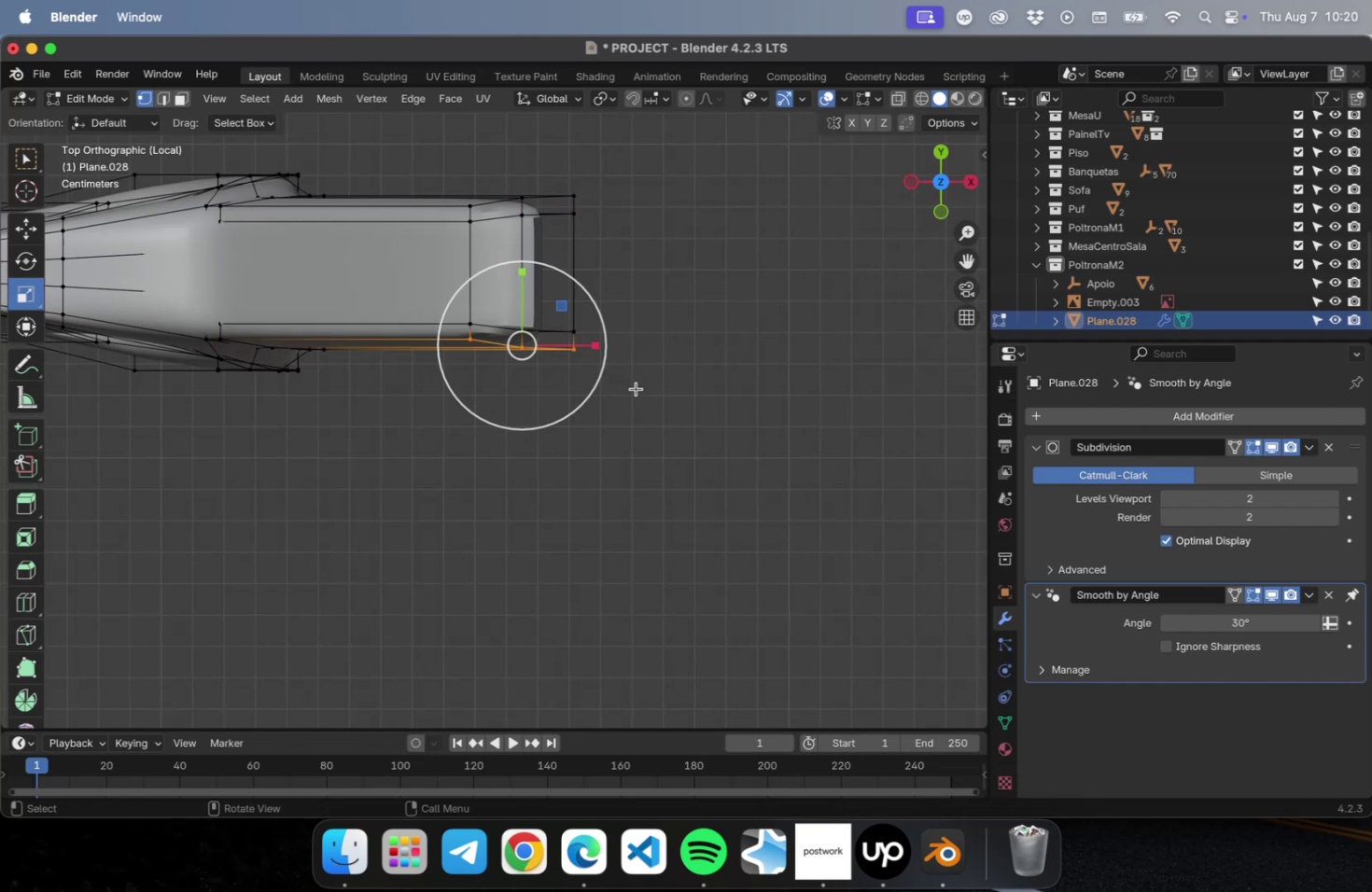 
hold_key(key=ShiftLeft, duration=0.54)
 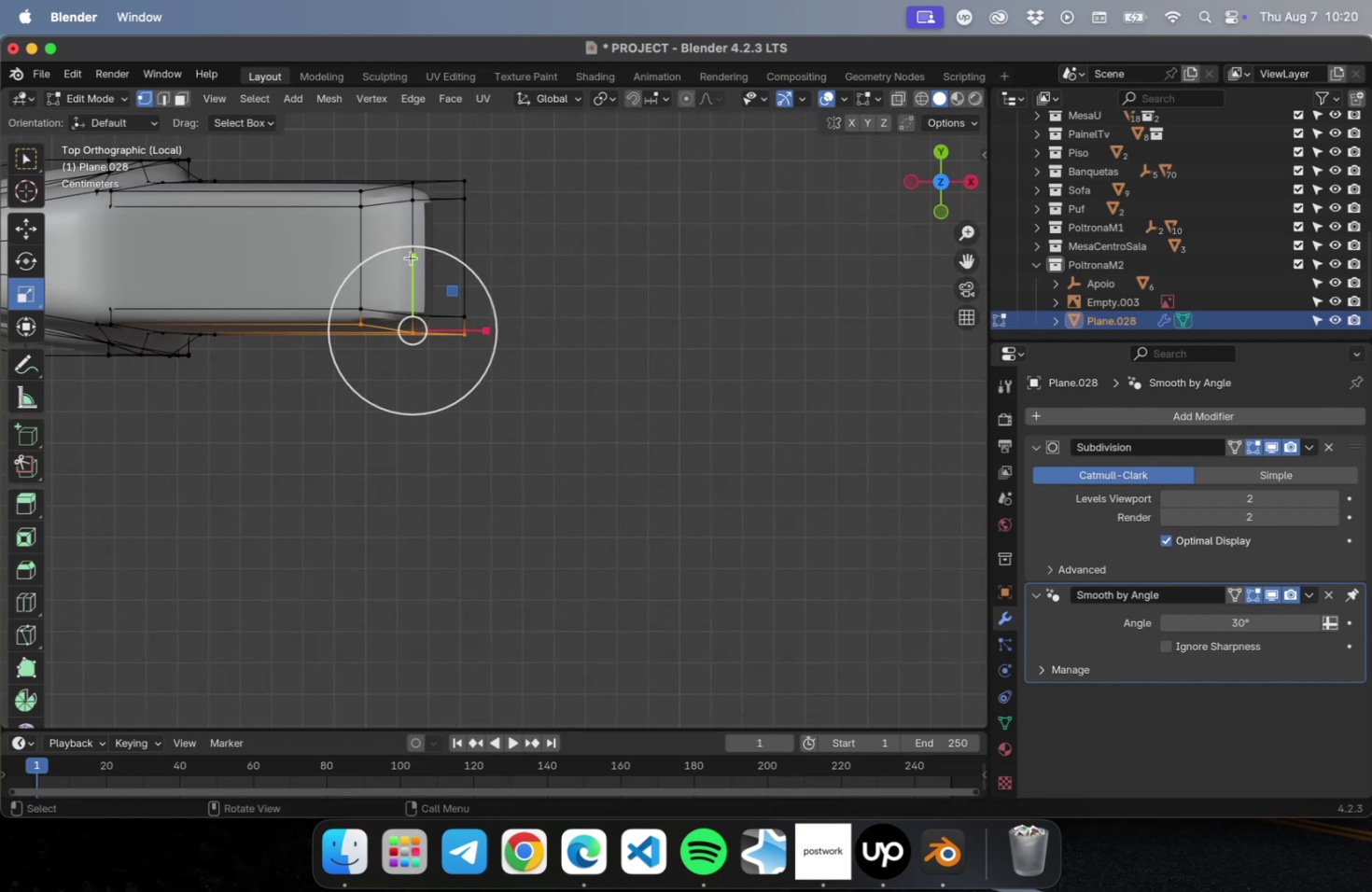 
left_click_drag(start_coordinate=[411, 257], to_coordinate=[409, 324])
 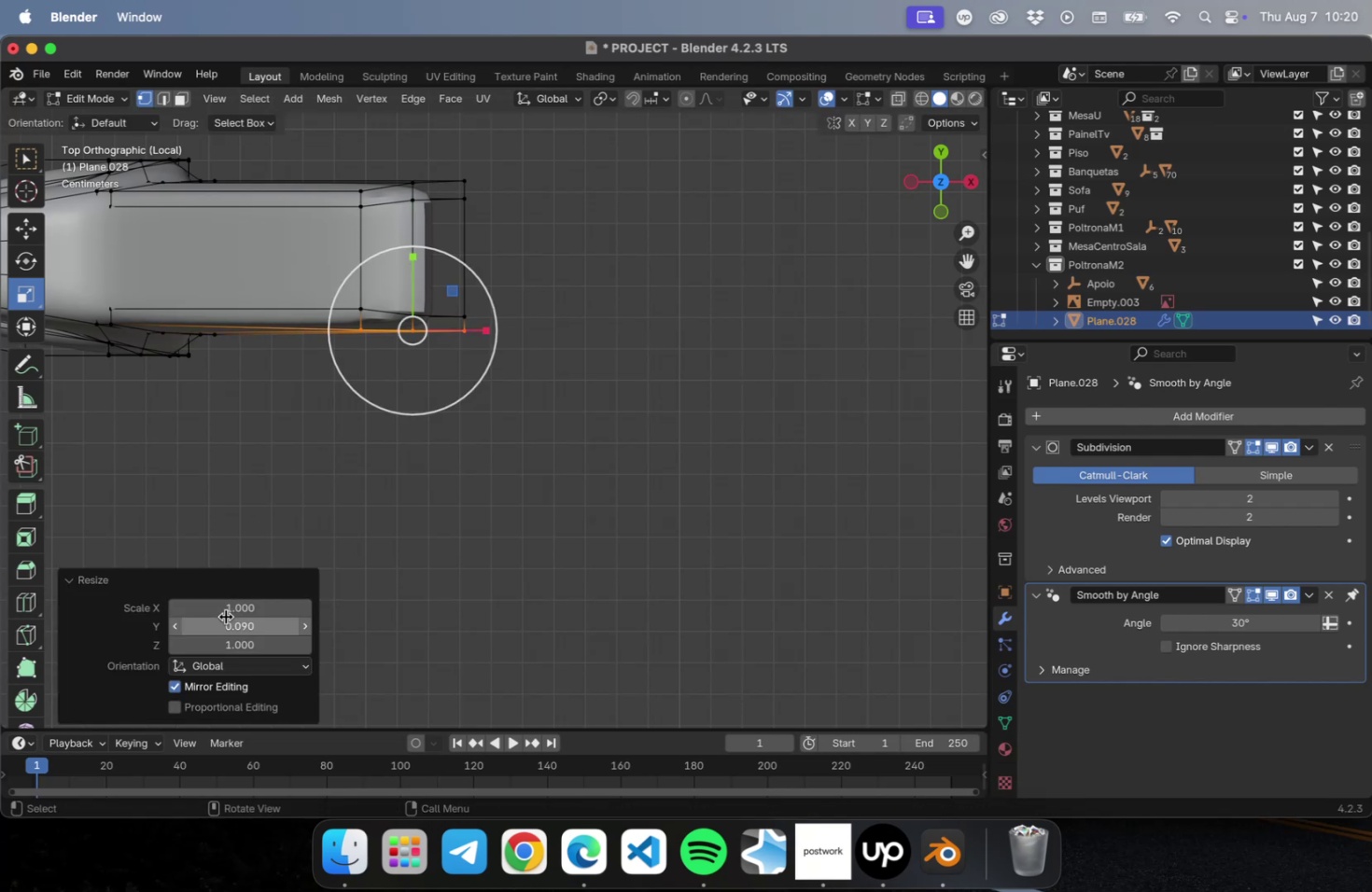 
left_click([227, 619])
 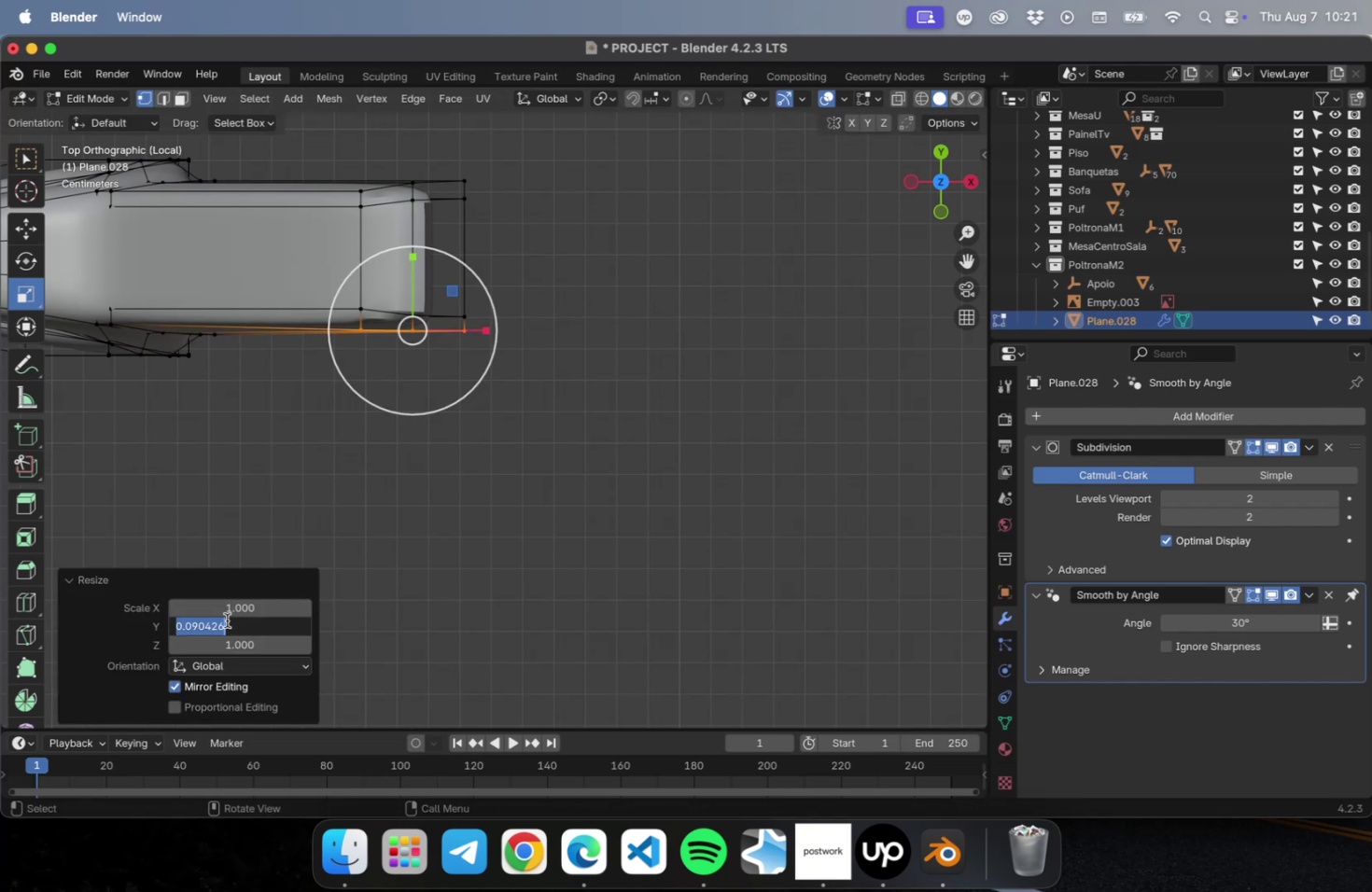 
key(0)
 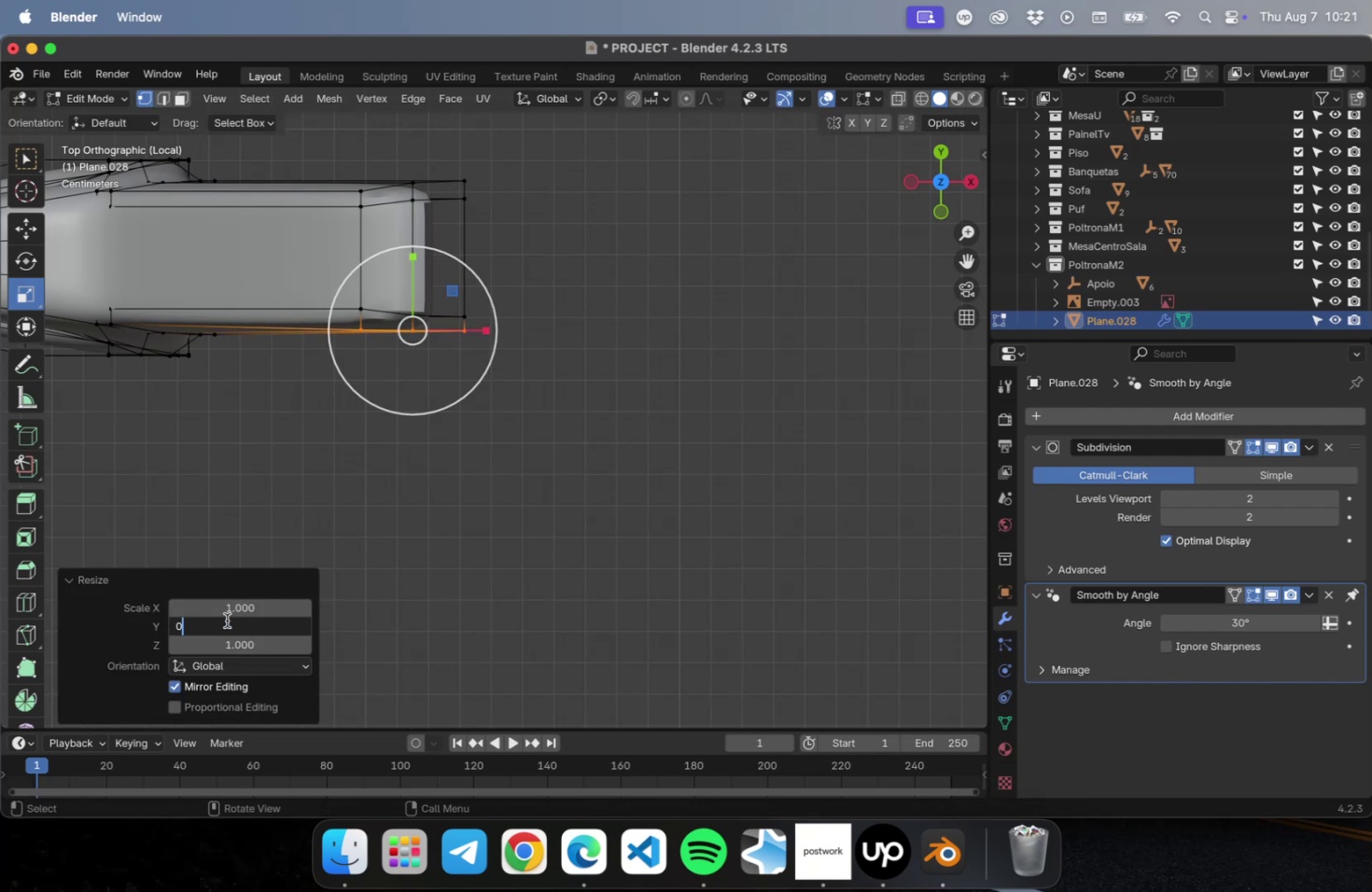 
key(Enter)
 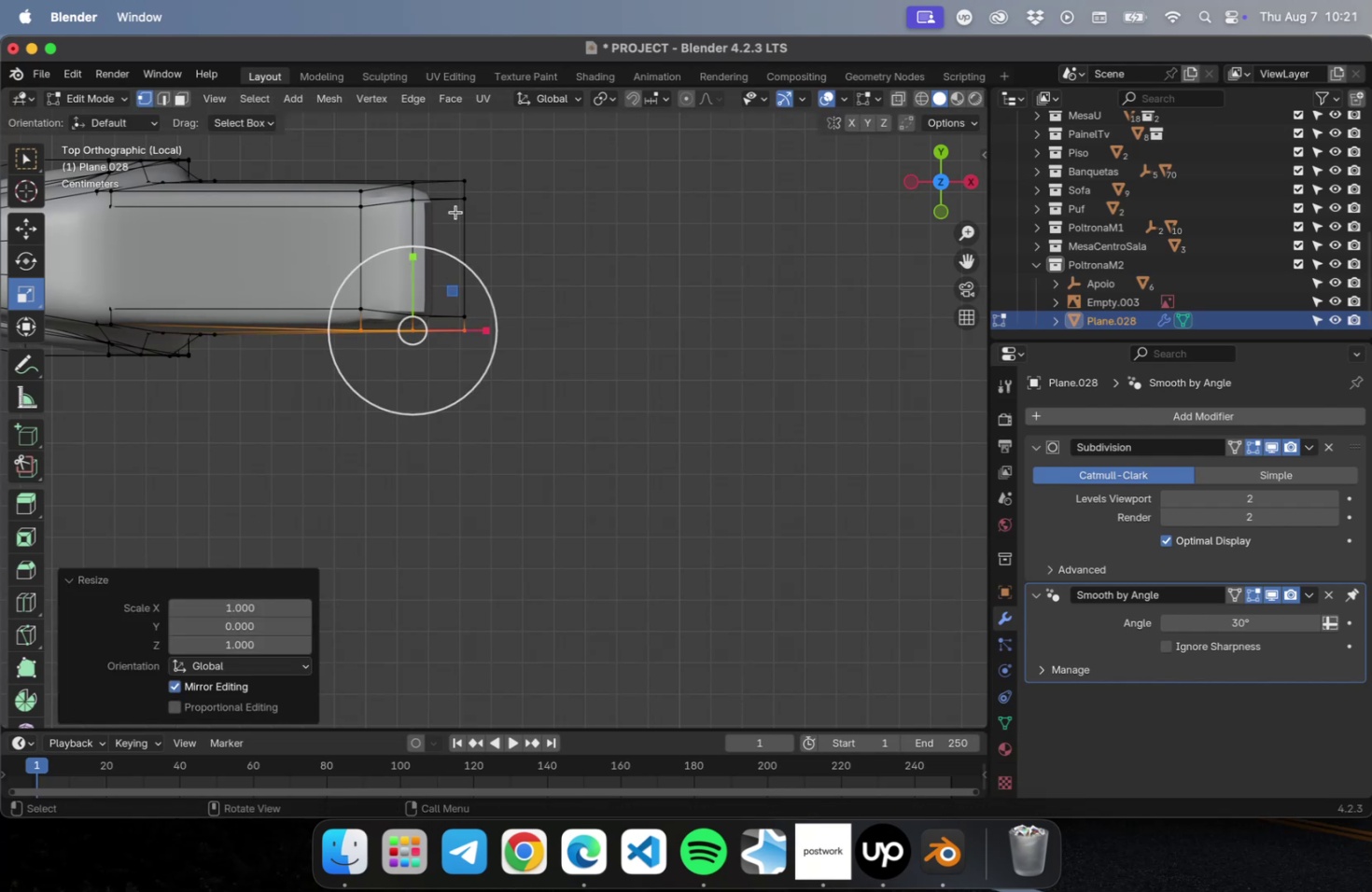 
left_click_drag(start_coordinate=[483, 159], to_coordinate=[364, 185])
 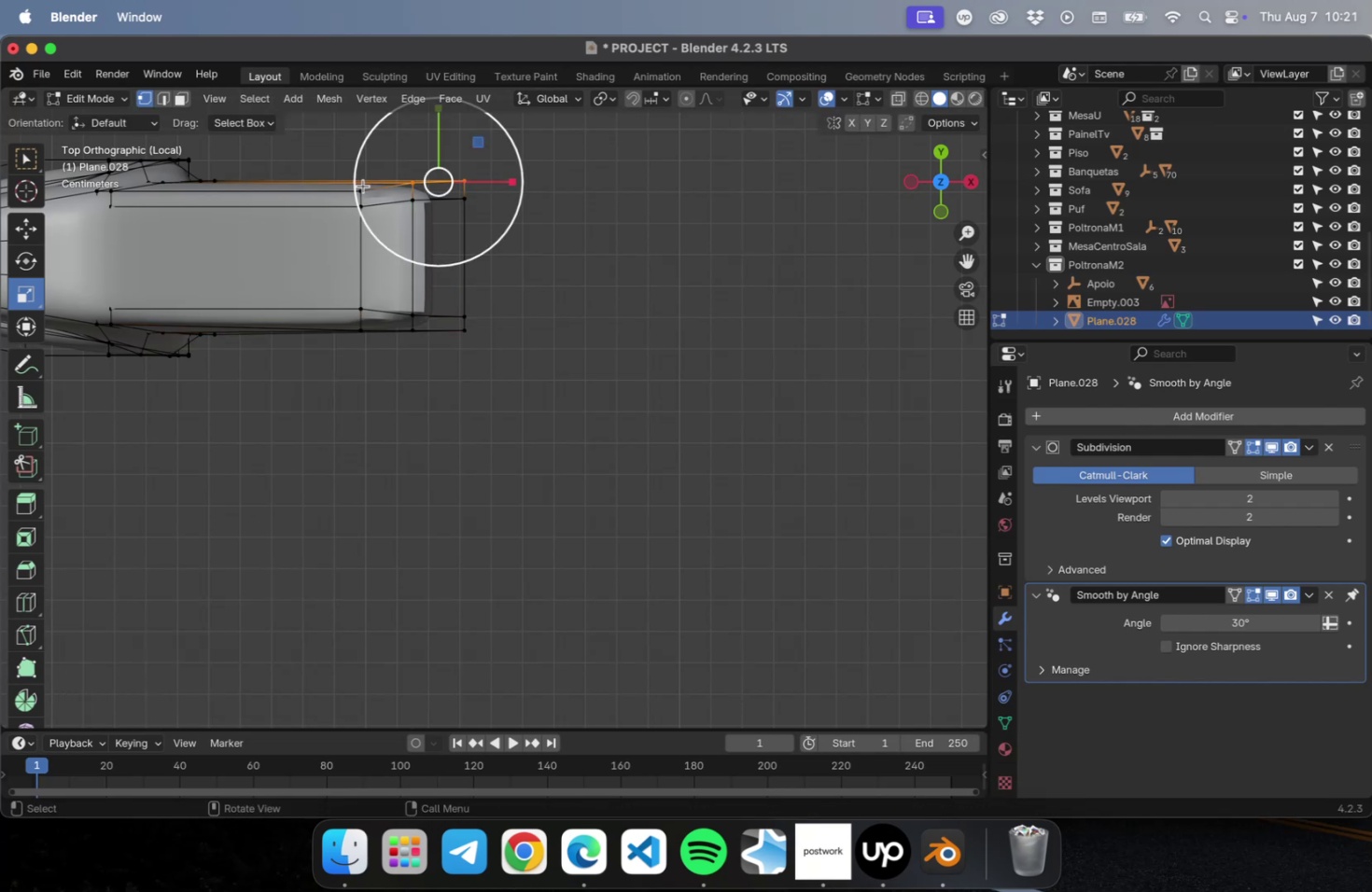 
hold_key(key=ShiftLeft, duration=1.26)
left_click([362, 192])
 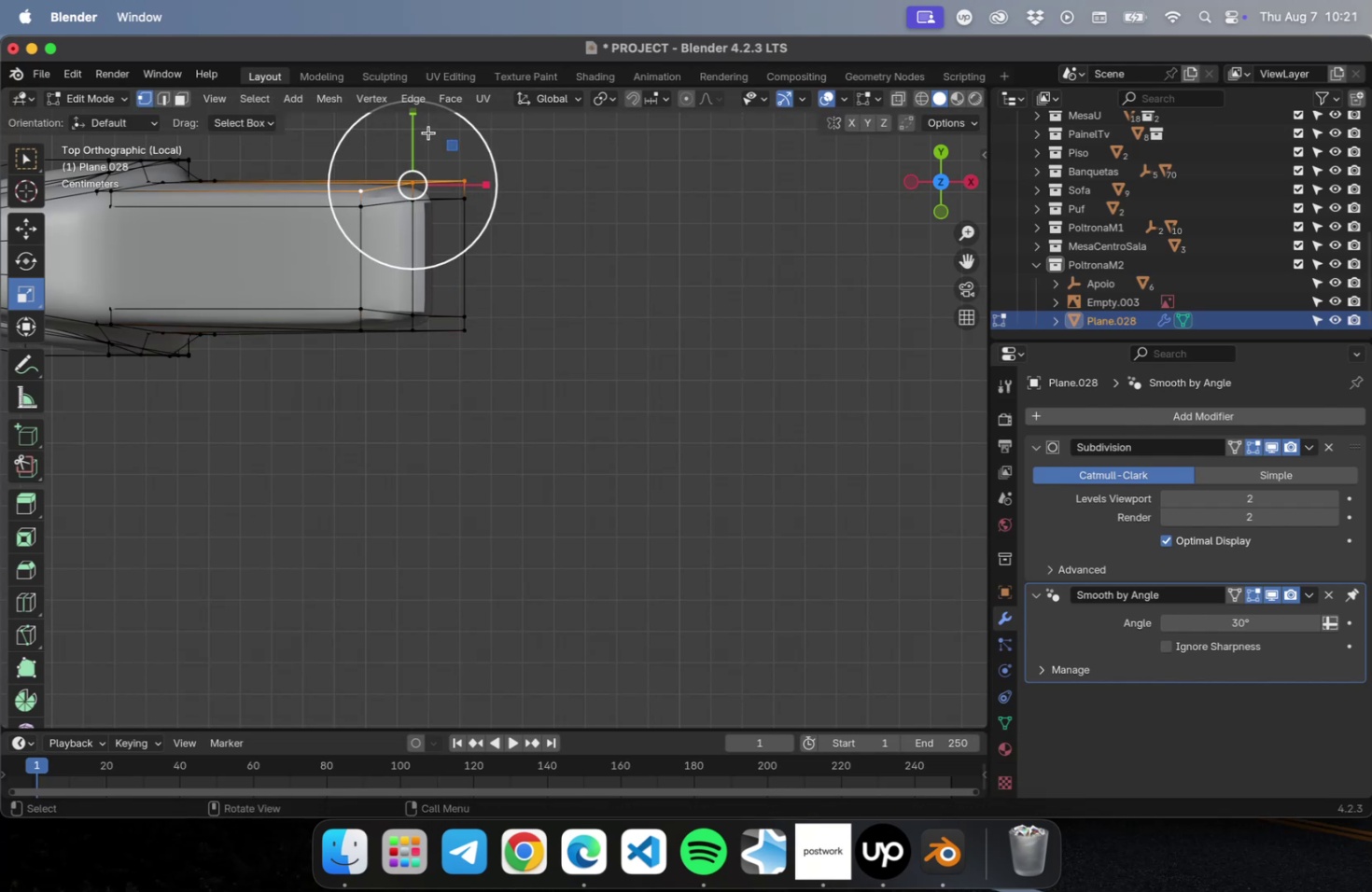 
left_click_drag(start_coordinate=[415, 117], to_coordinate=[417, 177])
 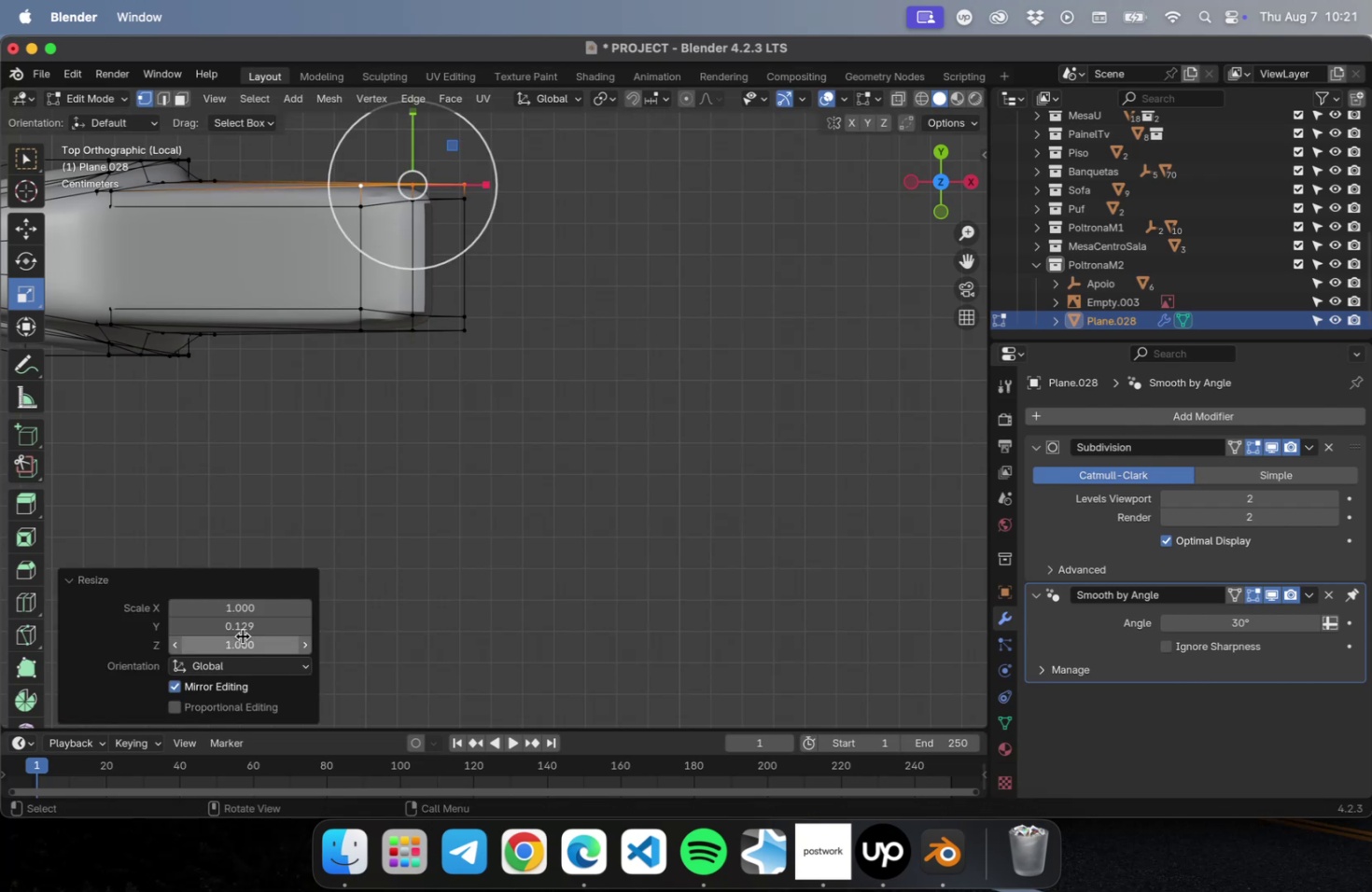 
left_click([245, 622])
 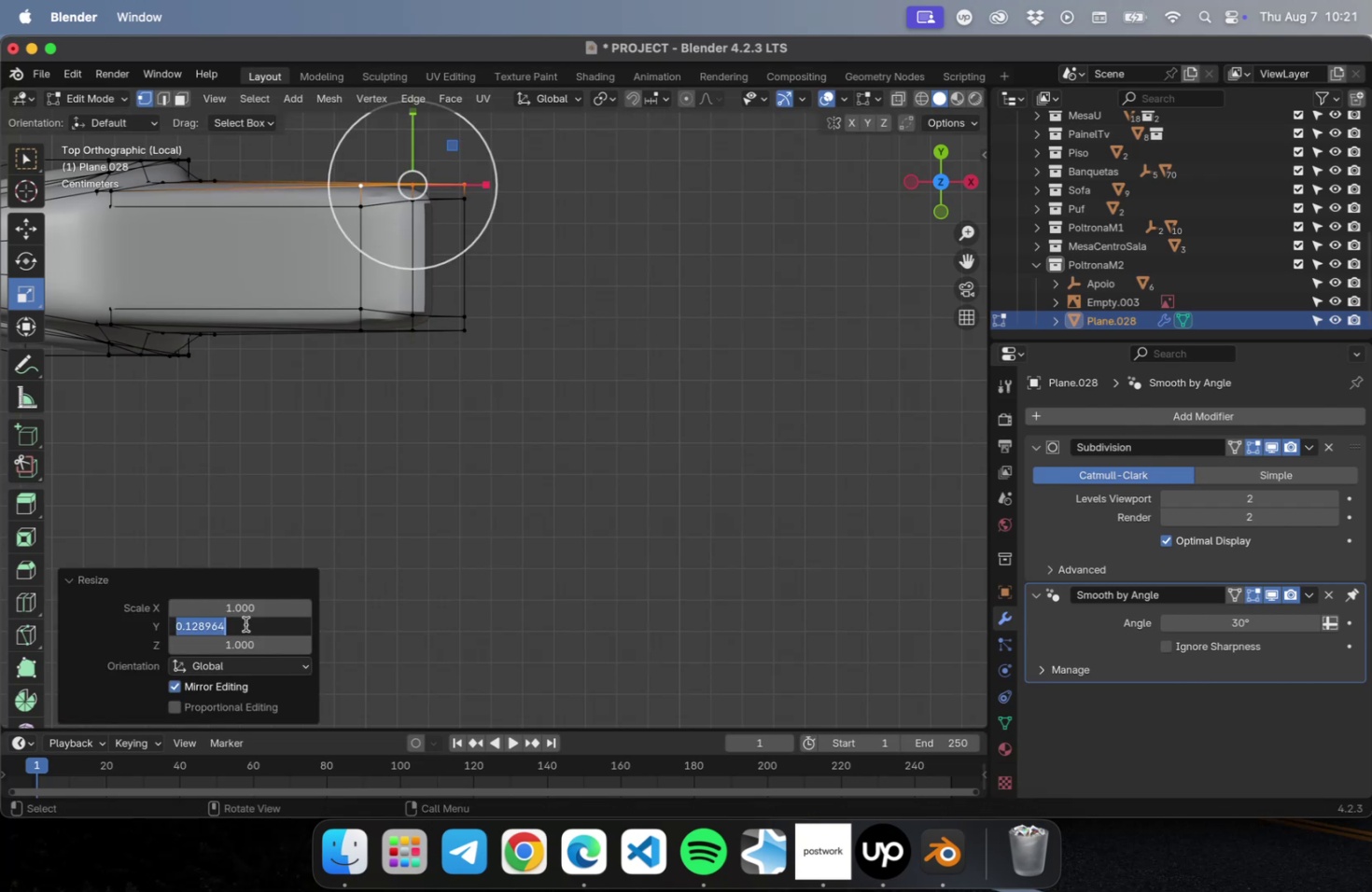 
key(0)
 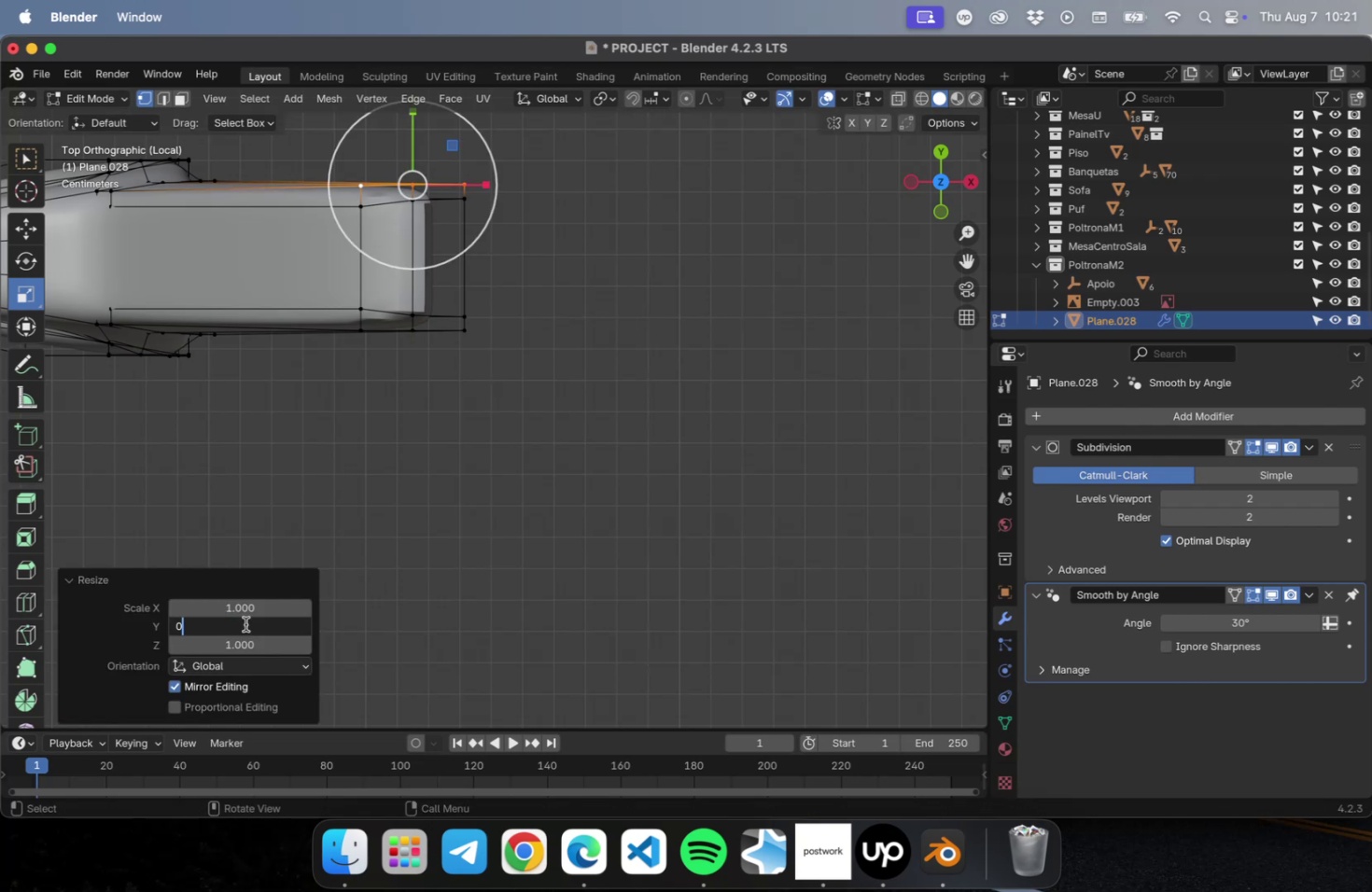 
key(Enter)
 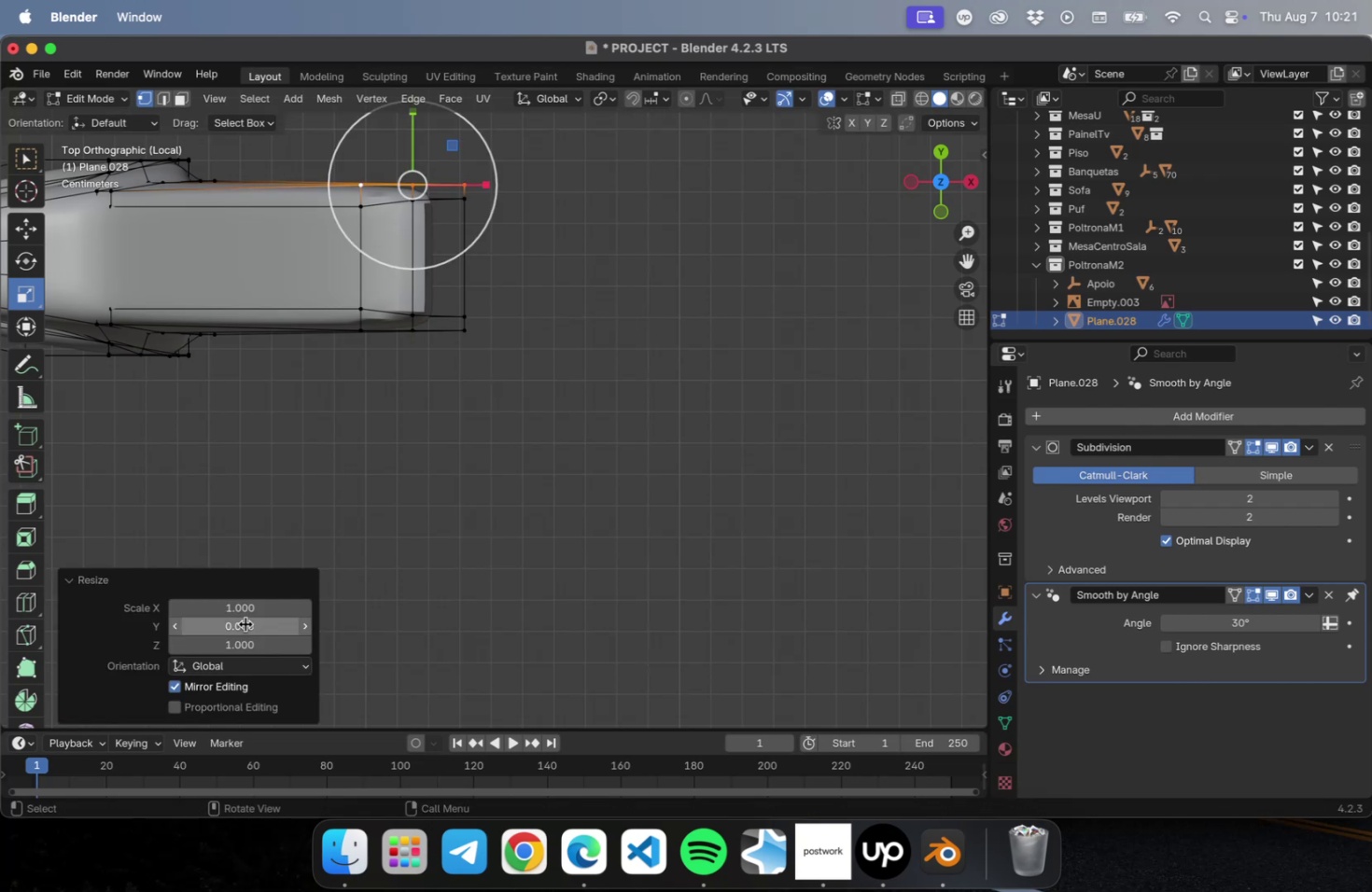 
key(Meta+S)
 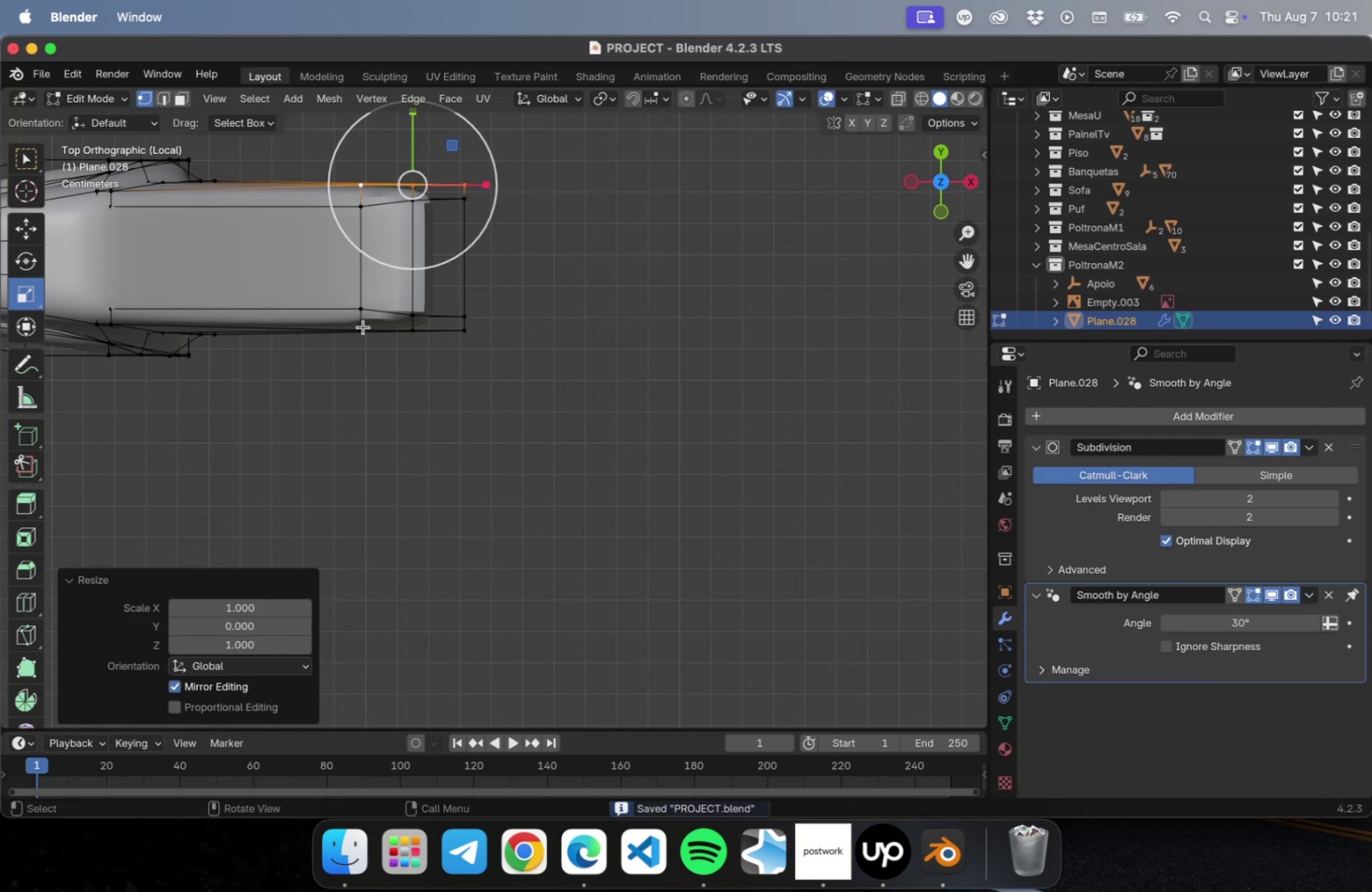 
left_click([359, 309])
 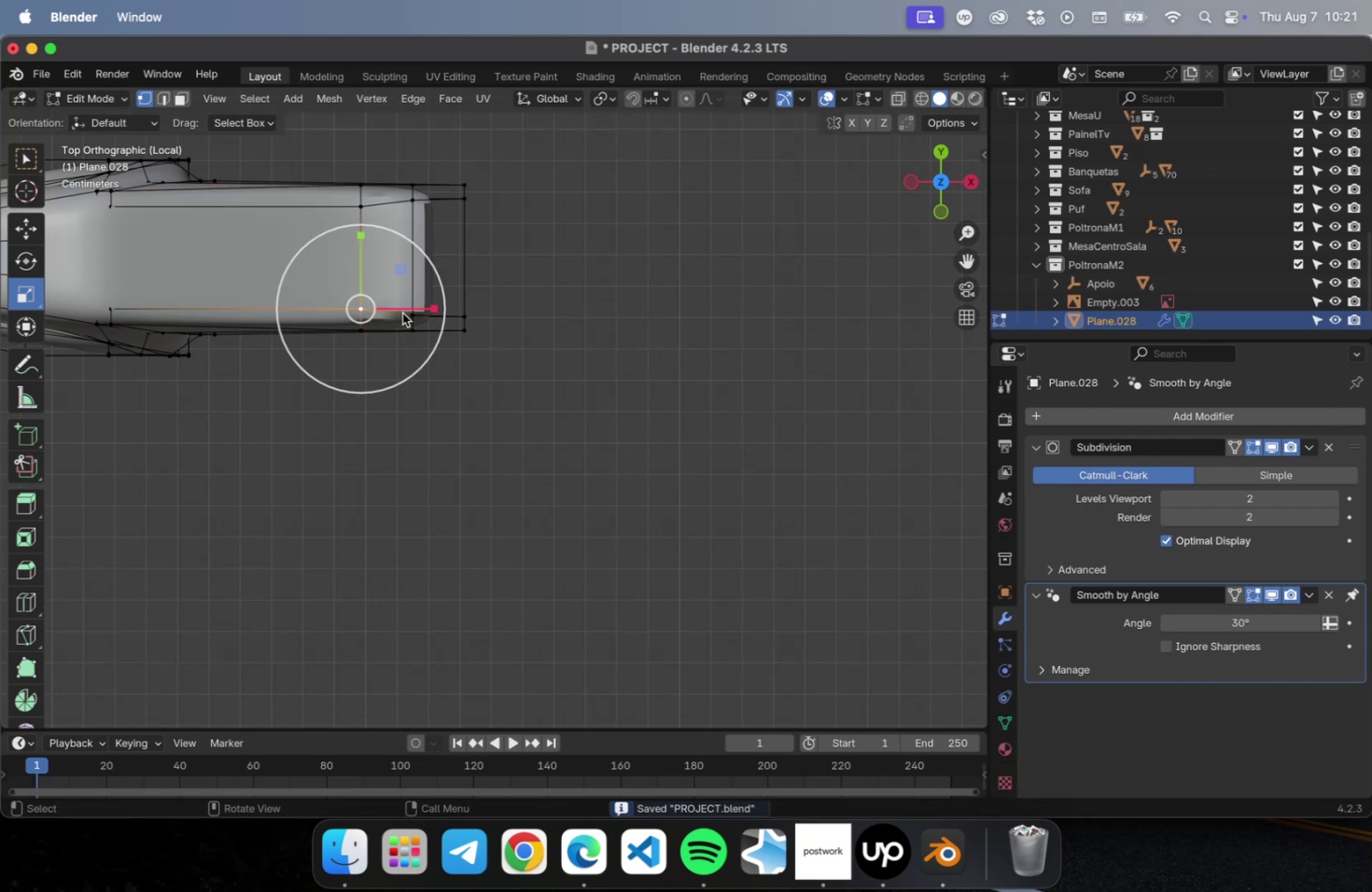 
hold_key(key=ShiftLeft, duration=2.67)
left_click([413, 318])
 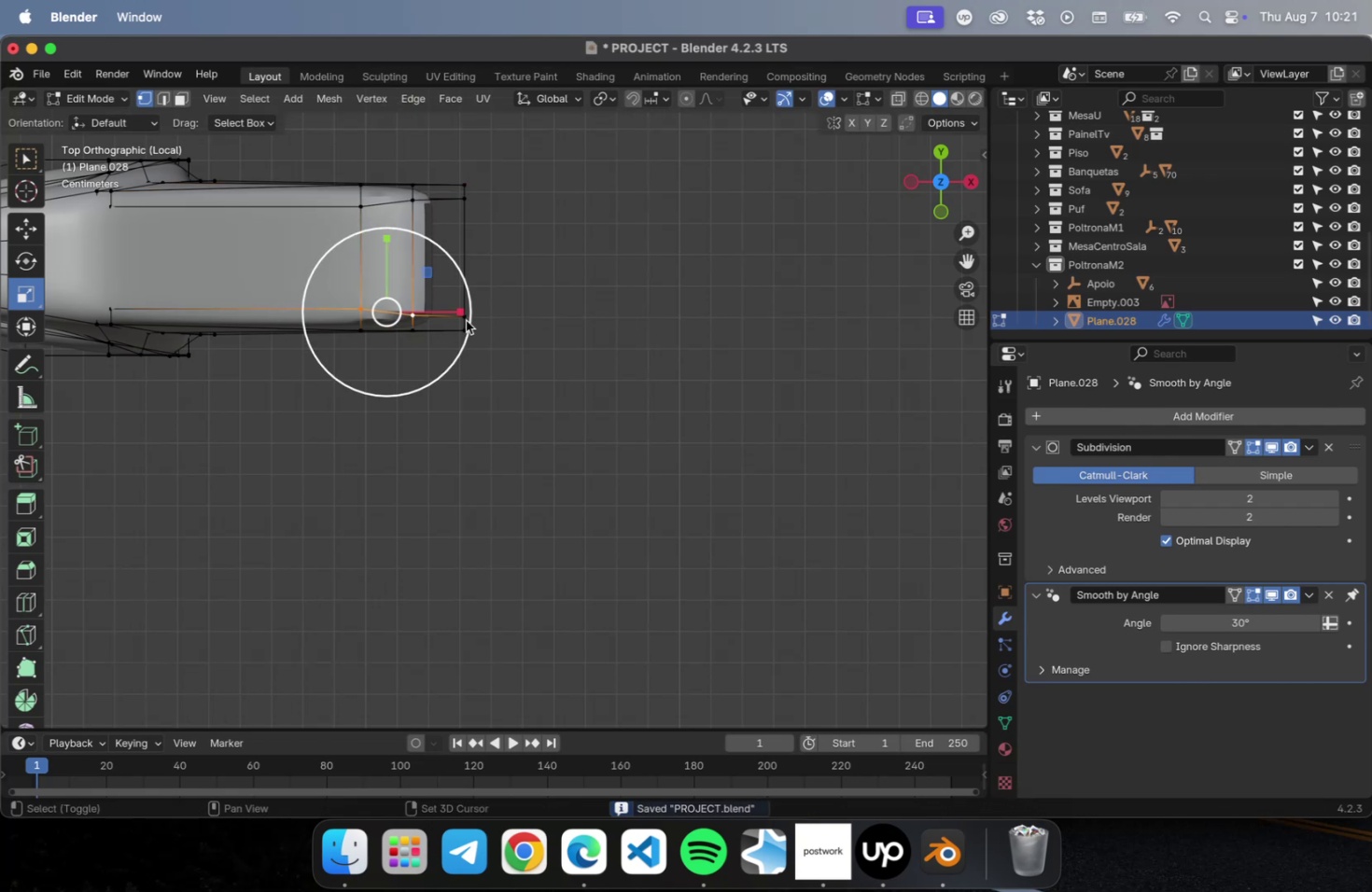 
left_click([461, 317])
 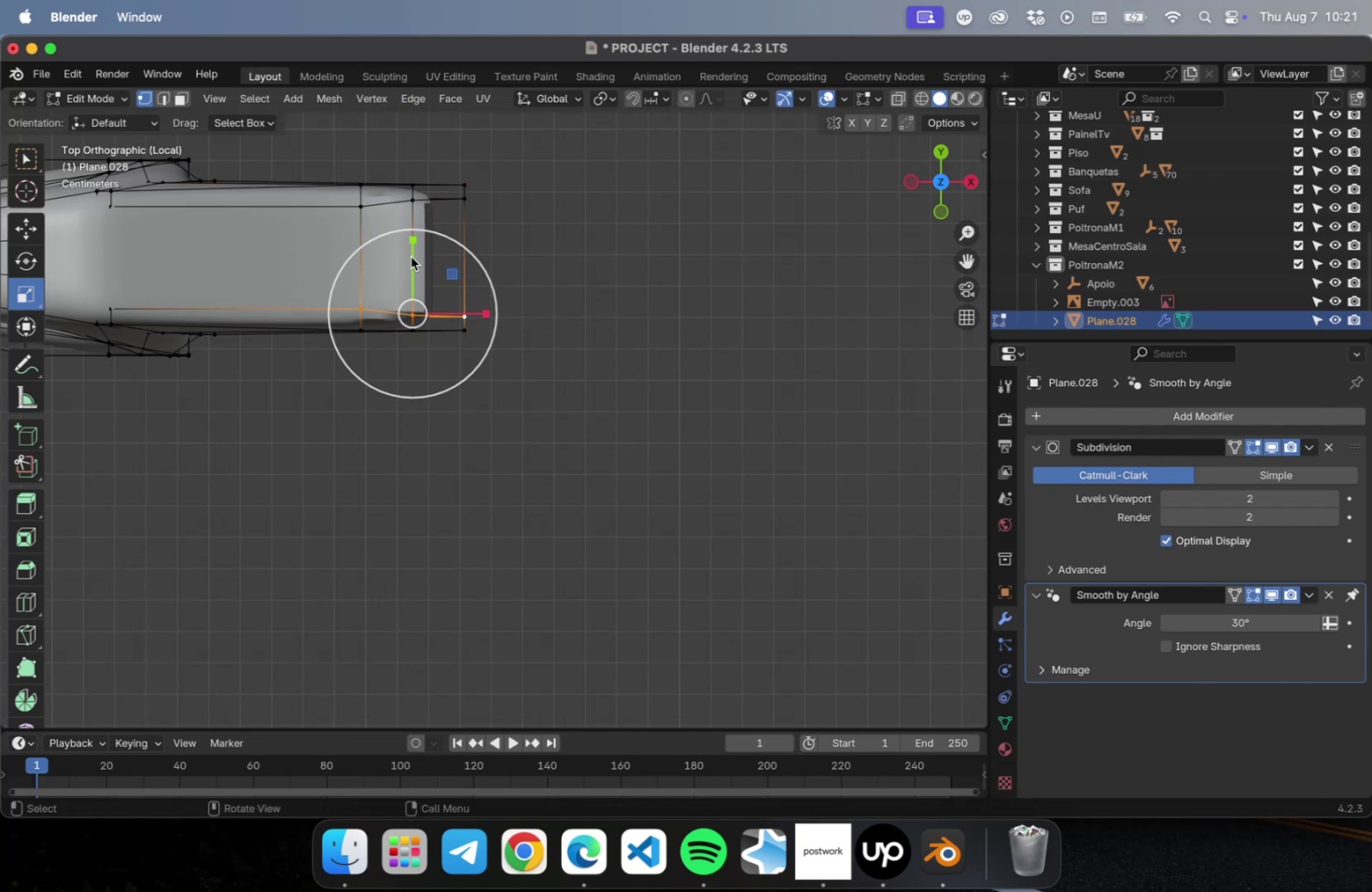 
left_click_drag(start_coordinate=[408, 241], to_coordinate=[411, 300])
 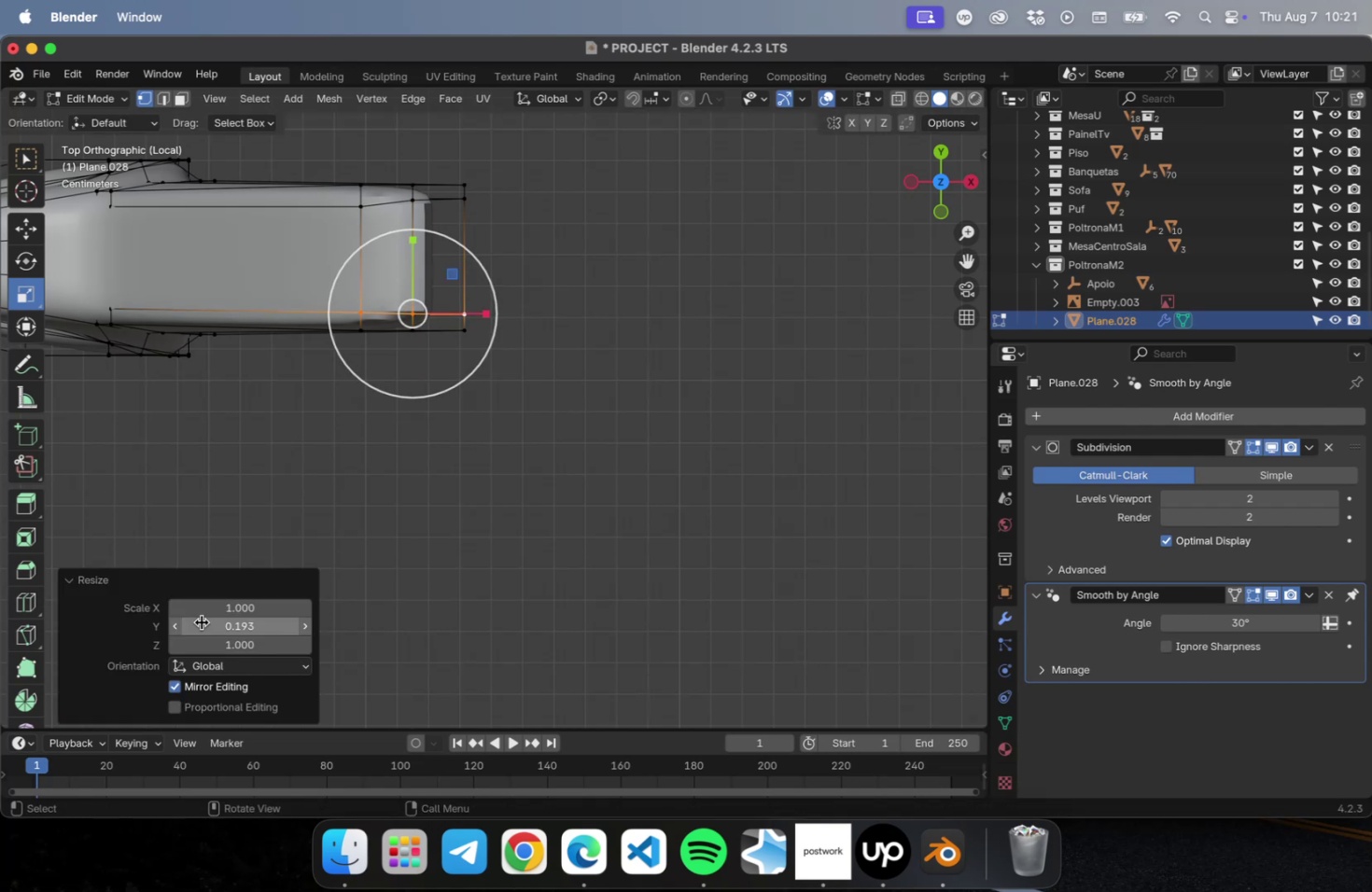 
left_click([203, 621])
 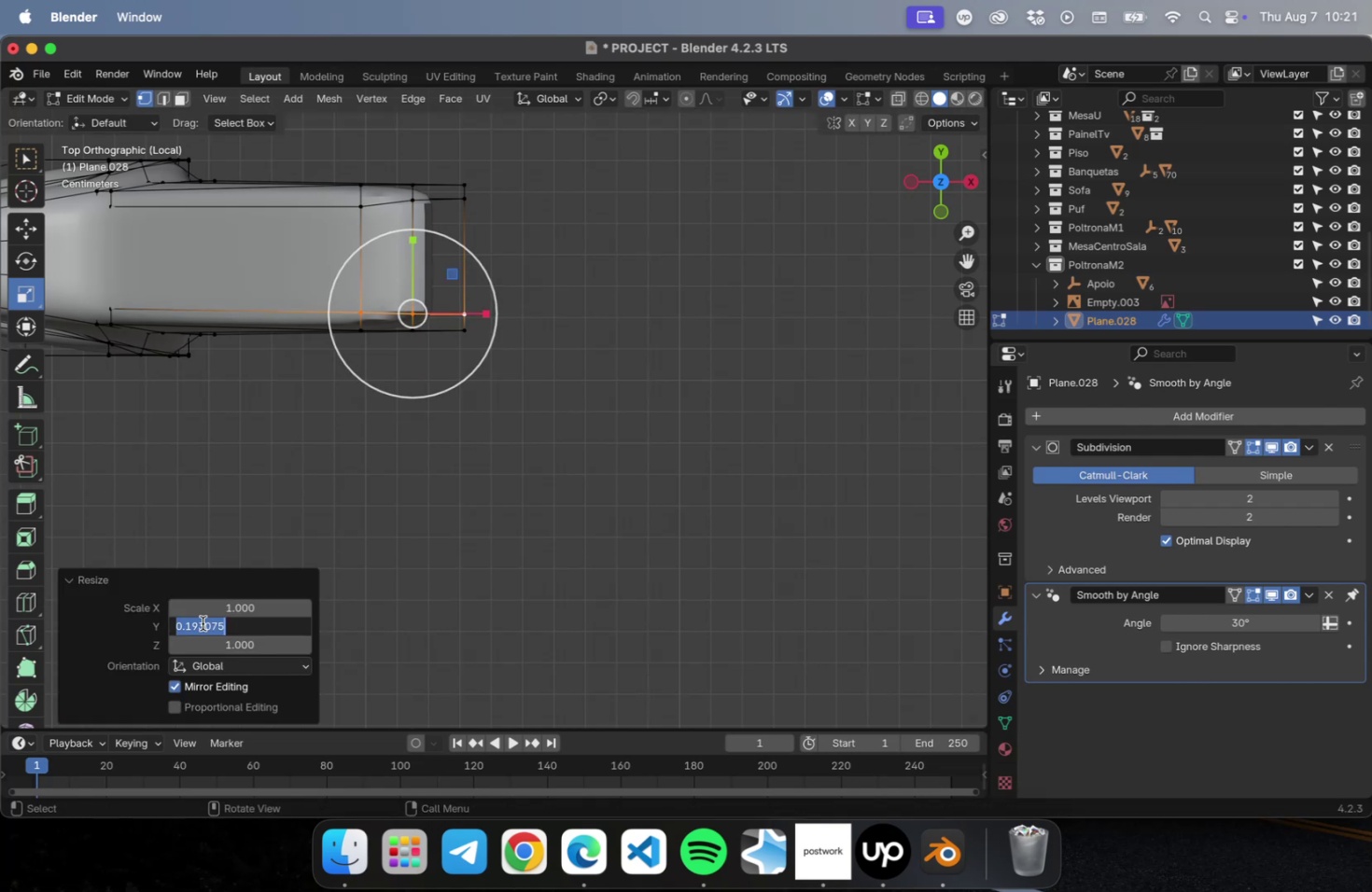 
key(0)
 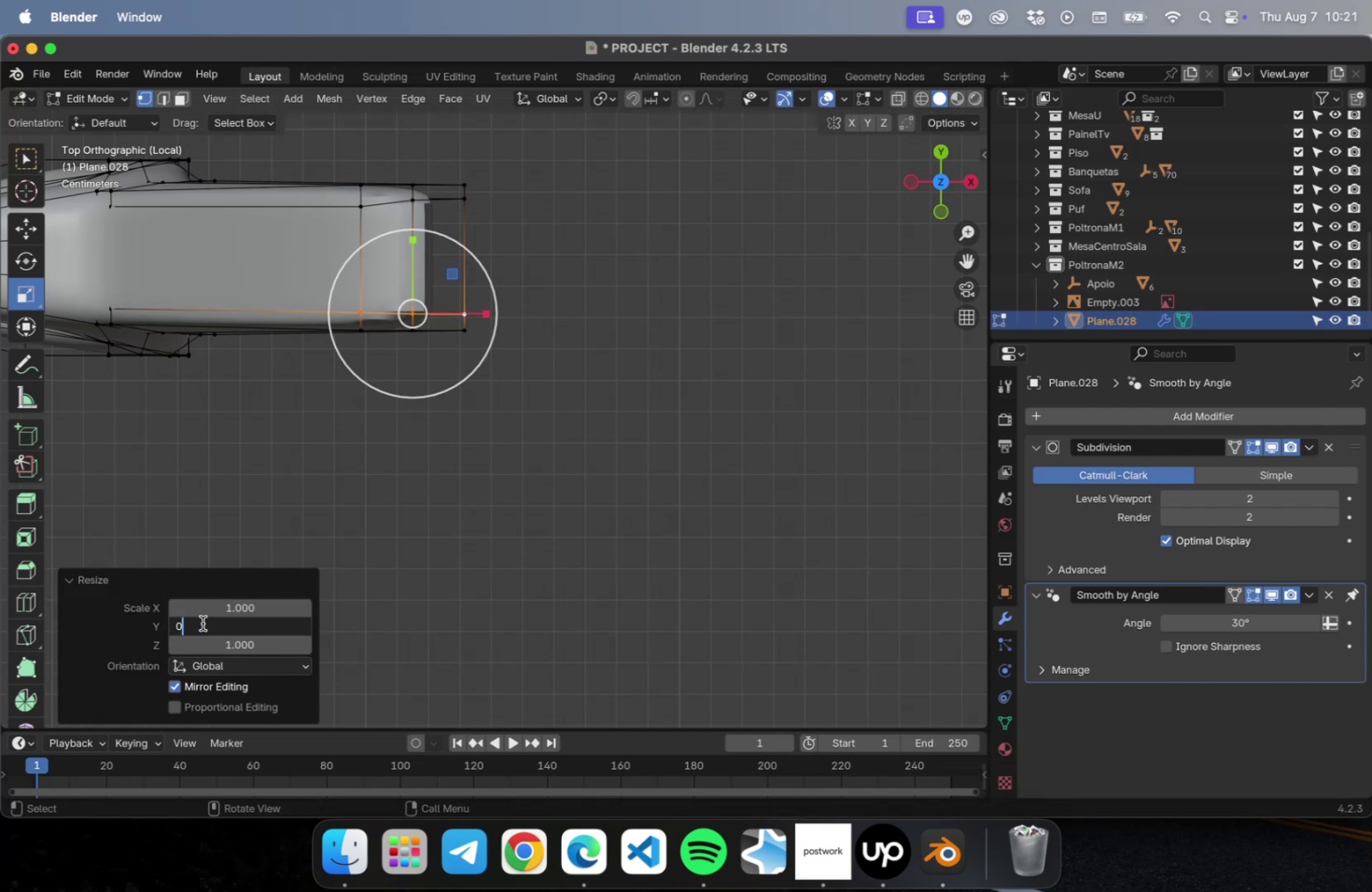 
key(Enter)
 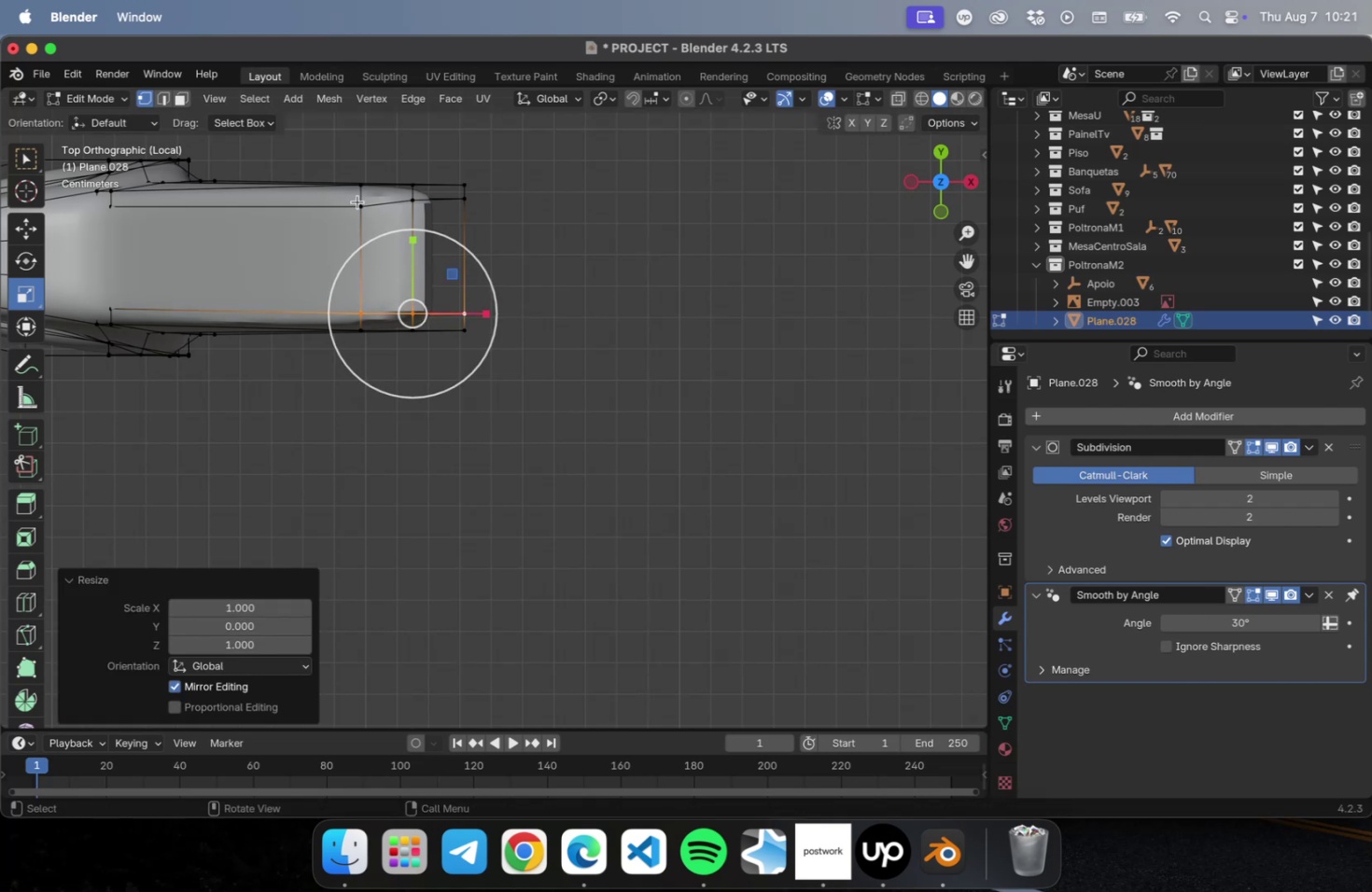 
hold_key(key=ShiftLeft, duration=2.14)
left_click([466, 200])
 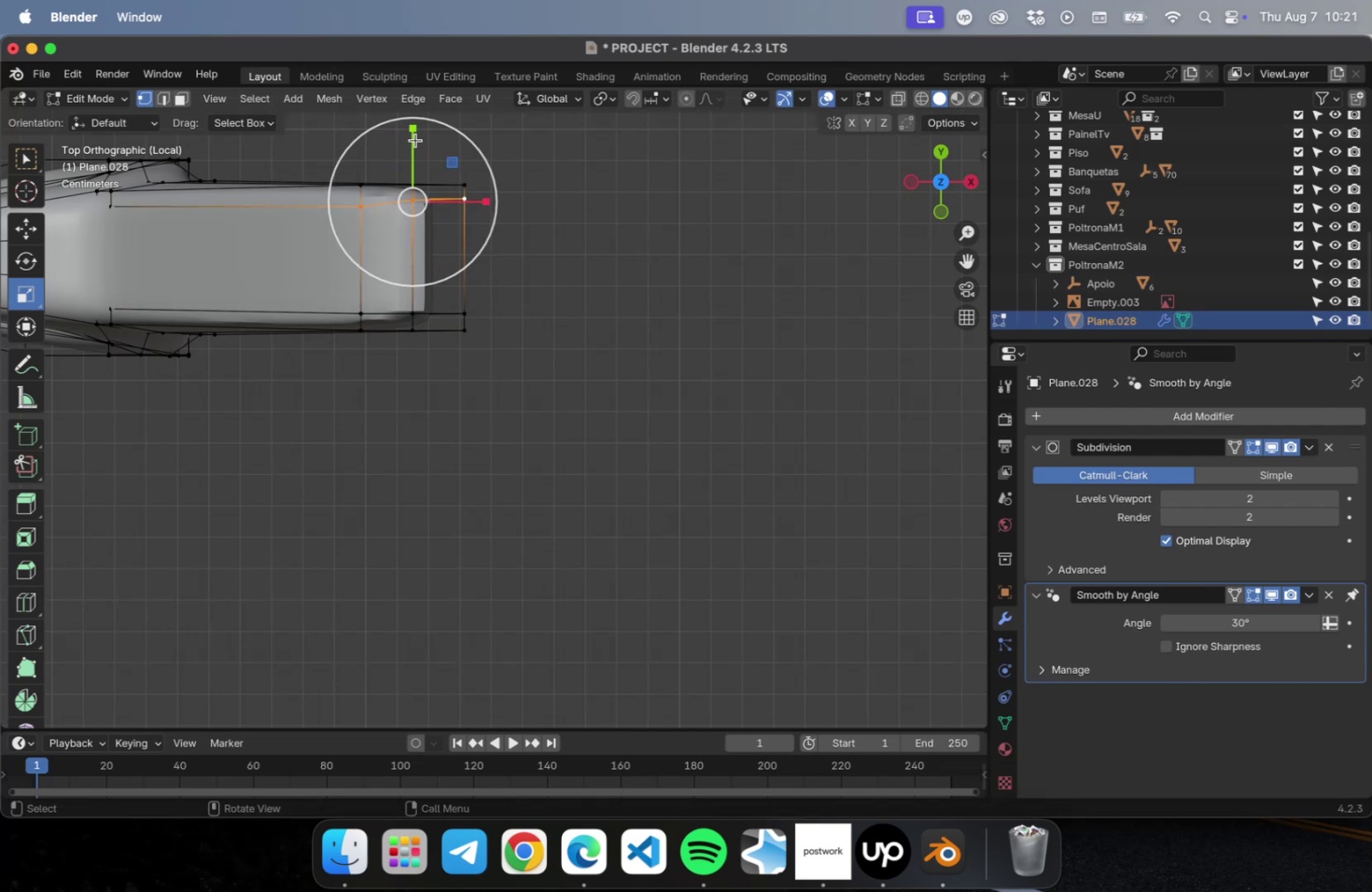 
left_click_drag(start_coordinate=[413, 132], to_coordinate=[409, 206])
 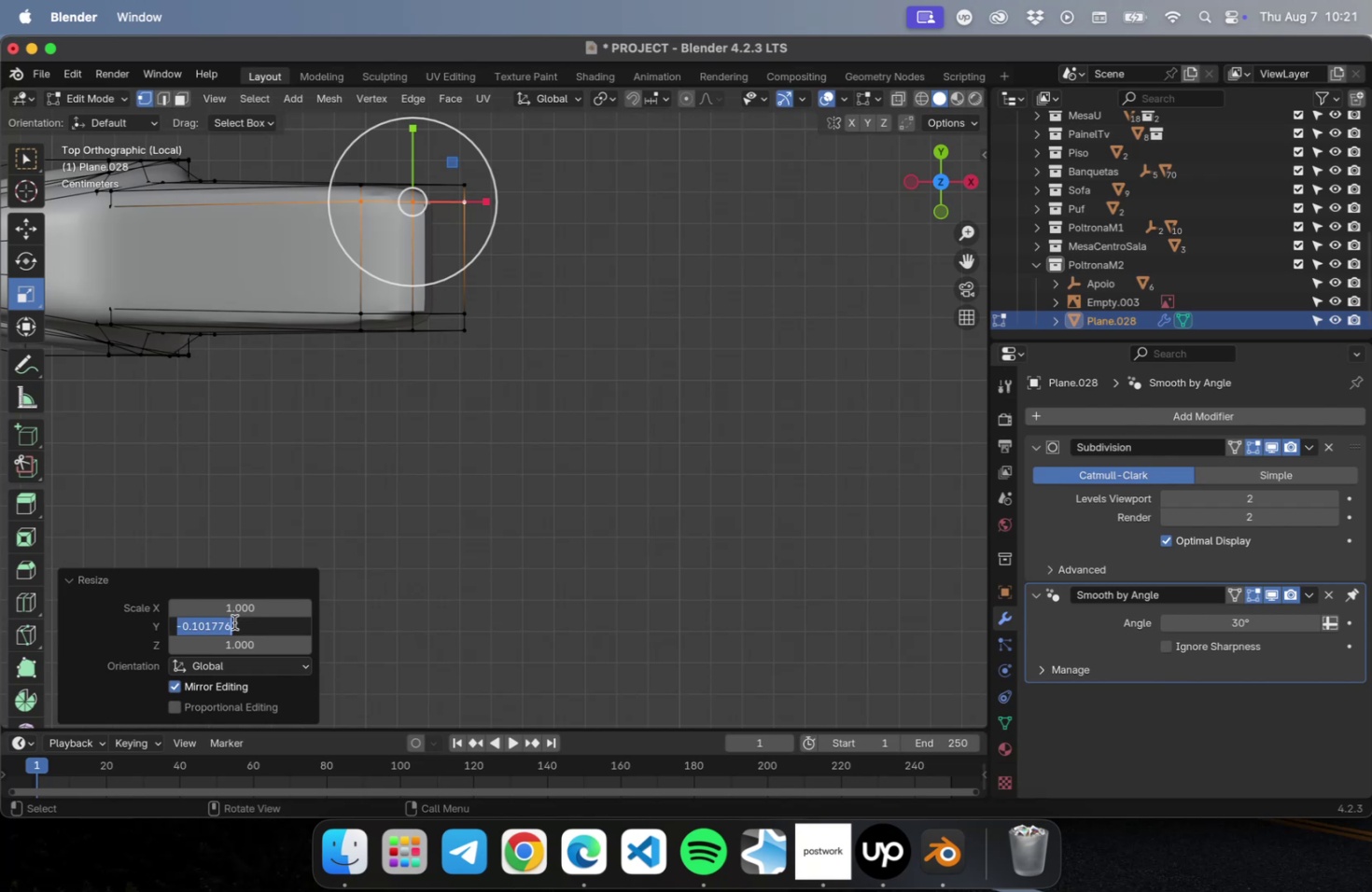 
key(0)
 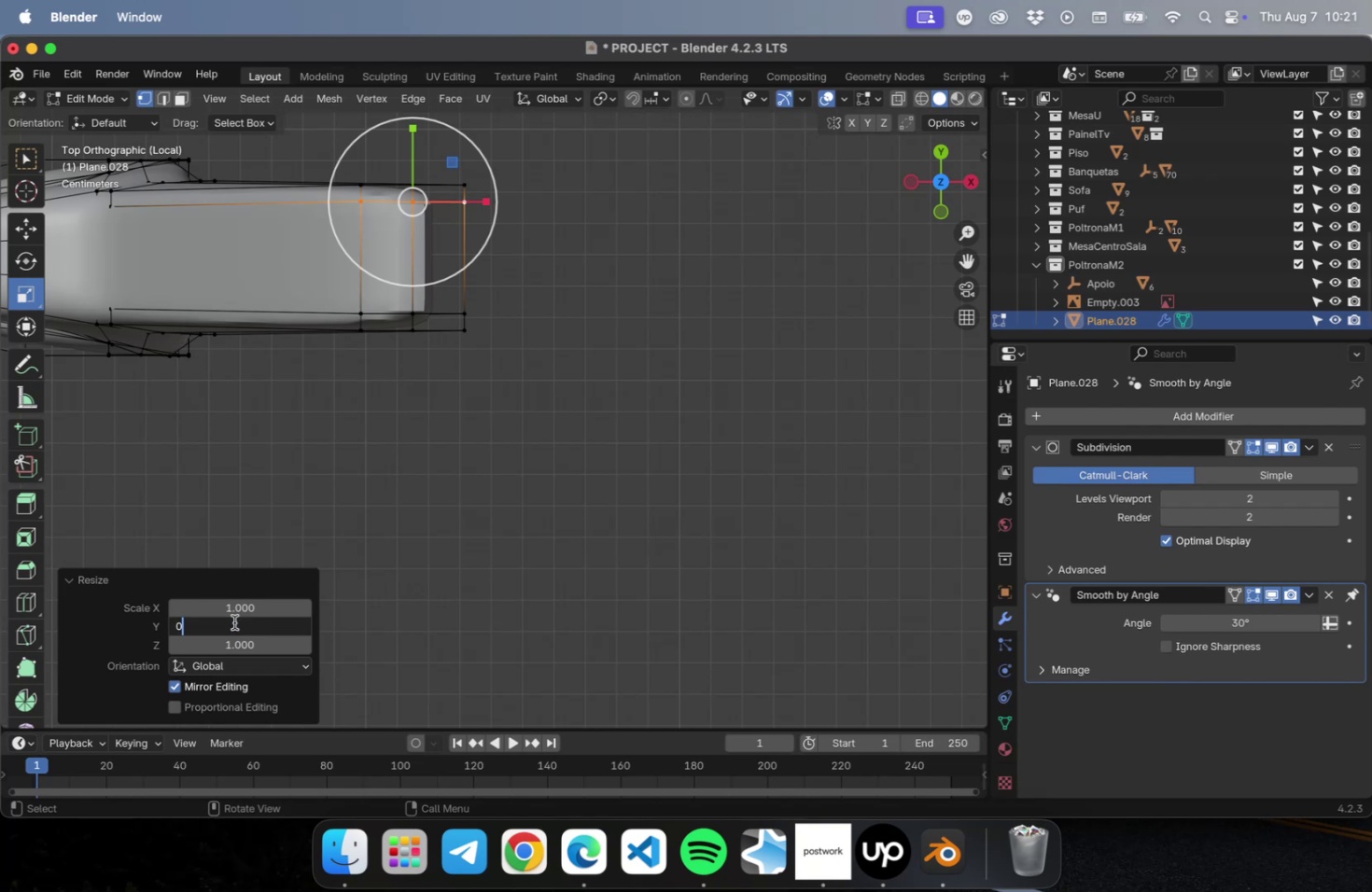 
key(Enter)
 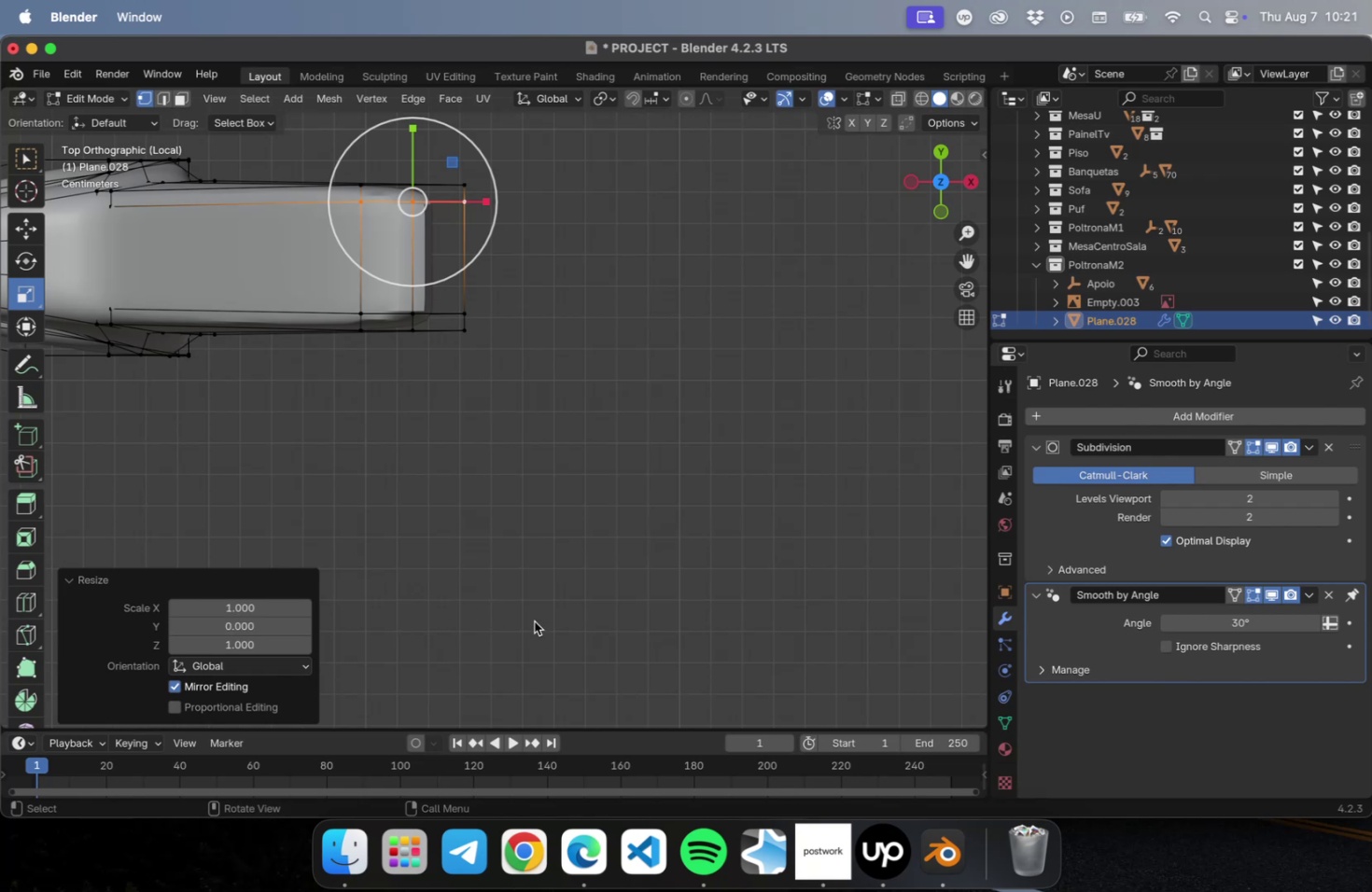 
key(Tab)
 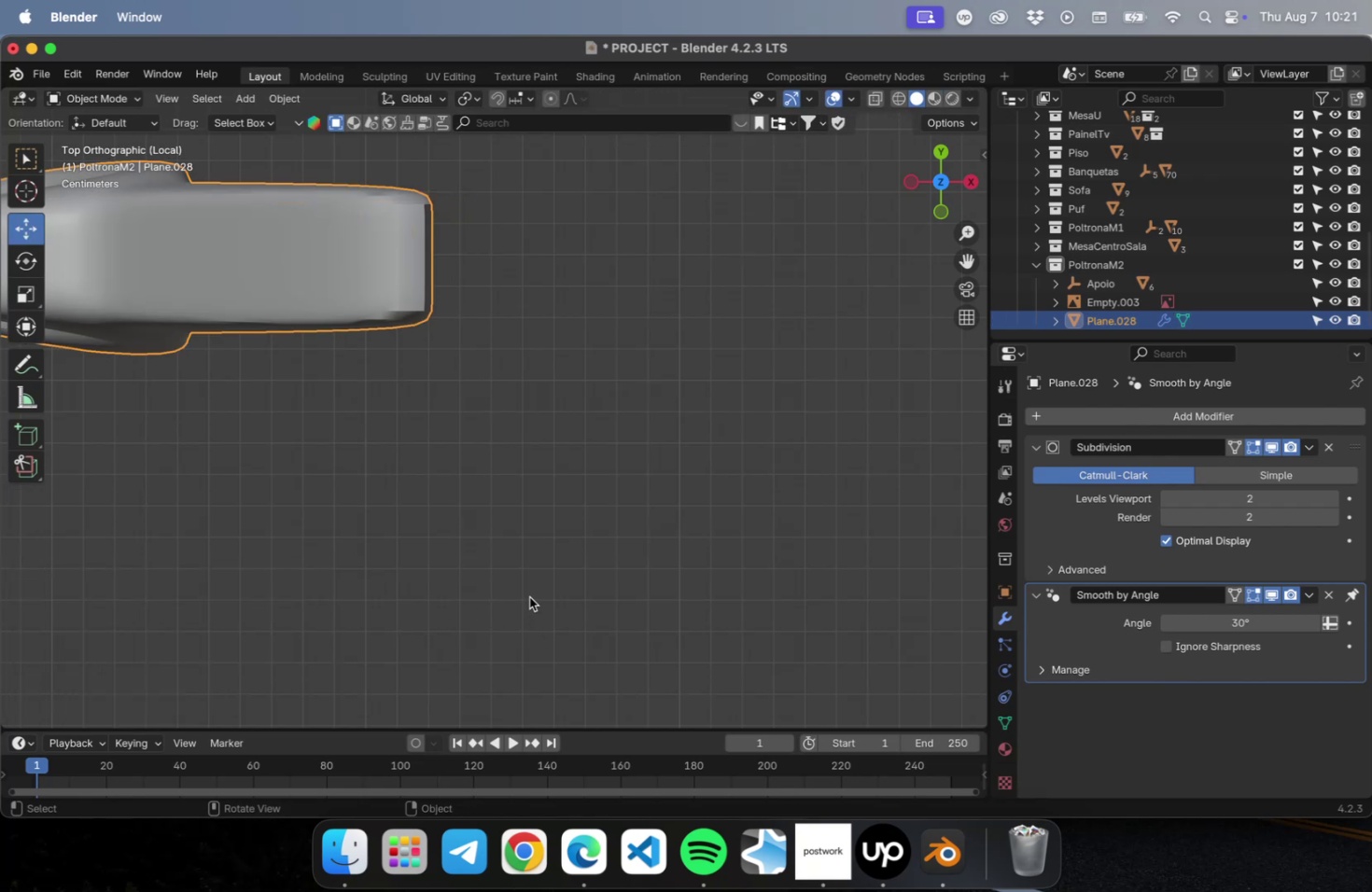 
key(Meta+CommandLeft)
 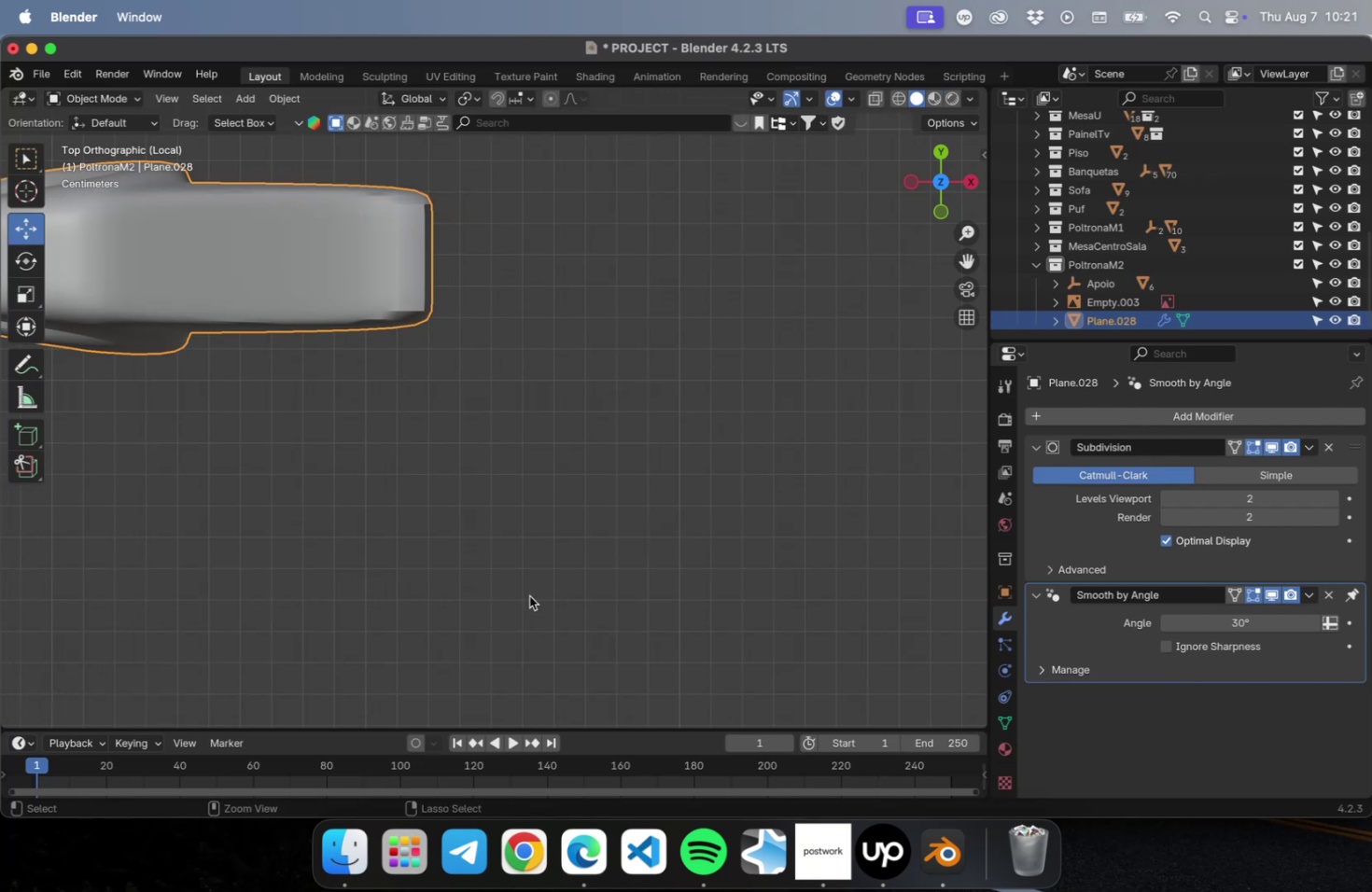 
key(Meta+S)
 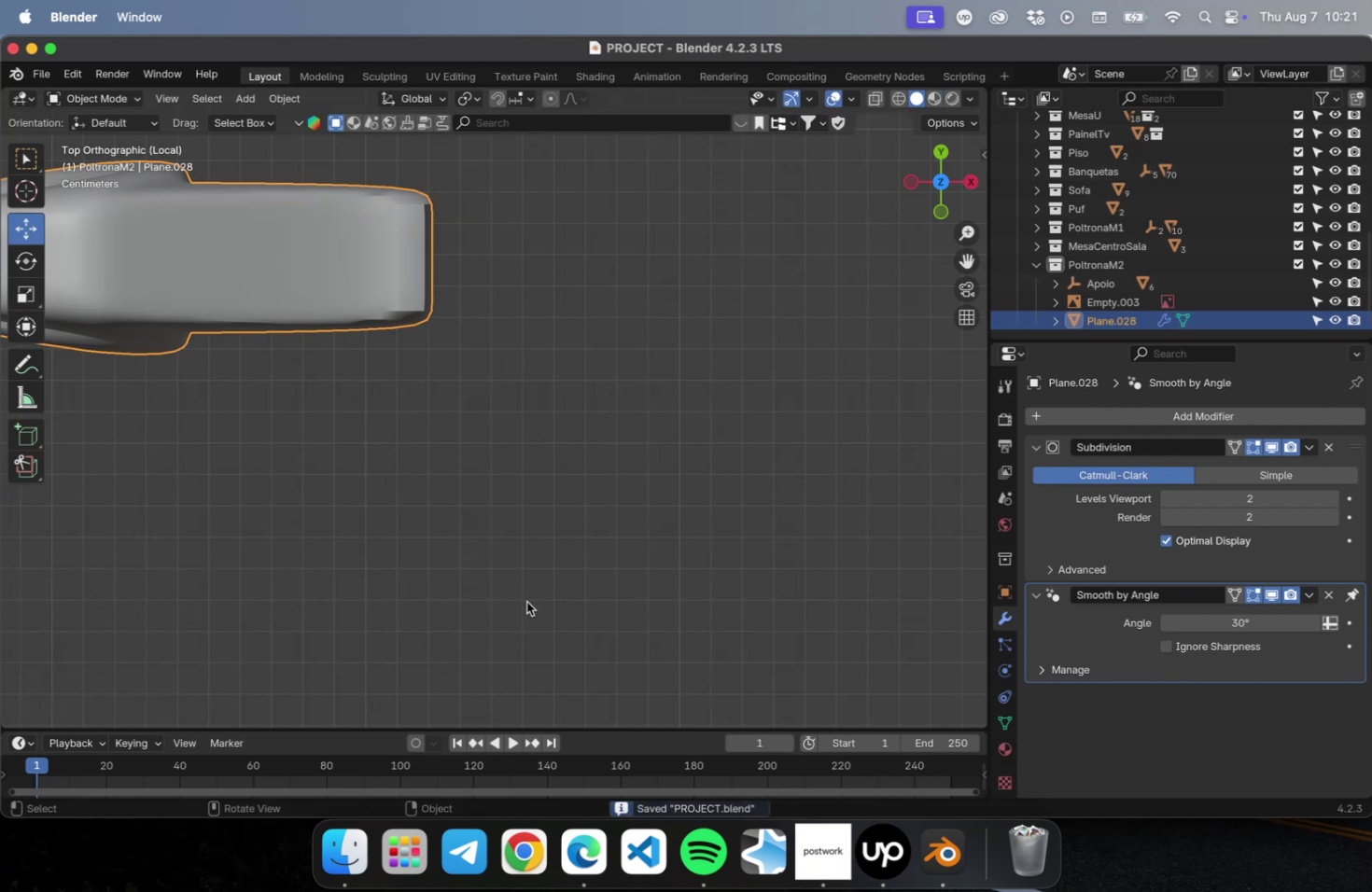 
scroll: coordinate [521, 593], scroll_direction: down, amount: 4.0
 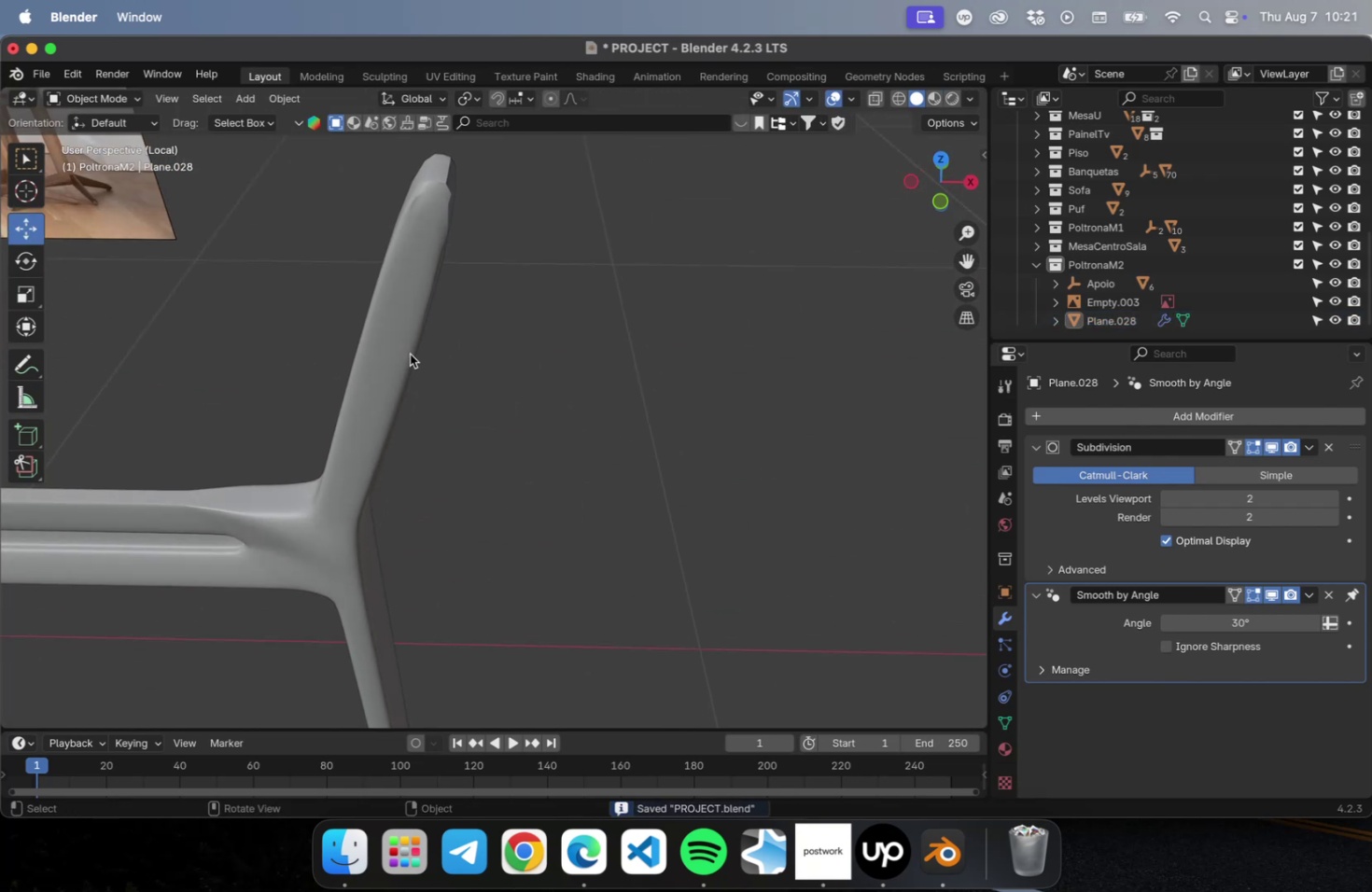 
left_click([374, 317])
 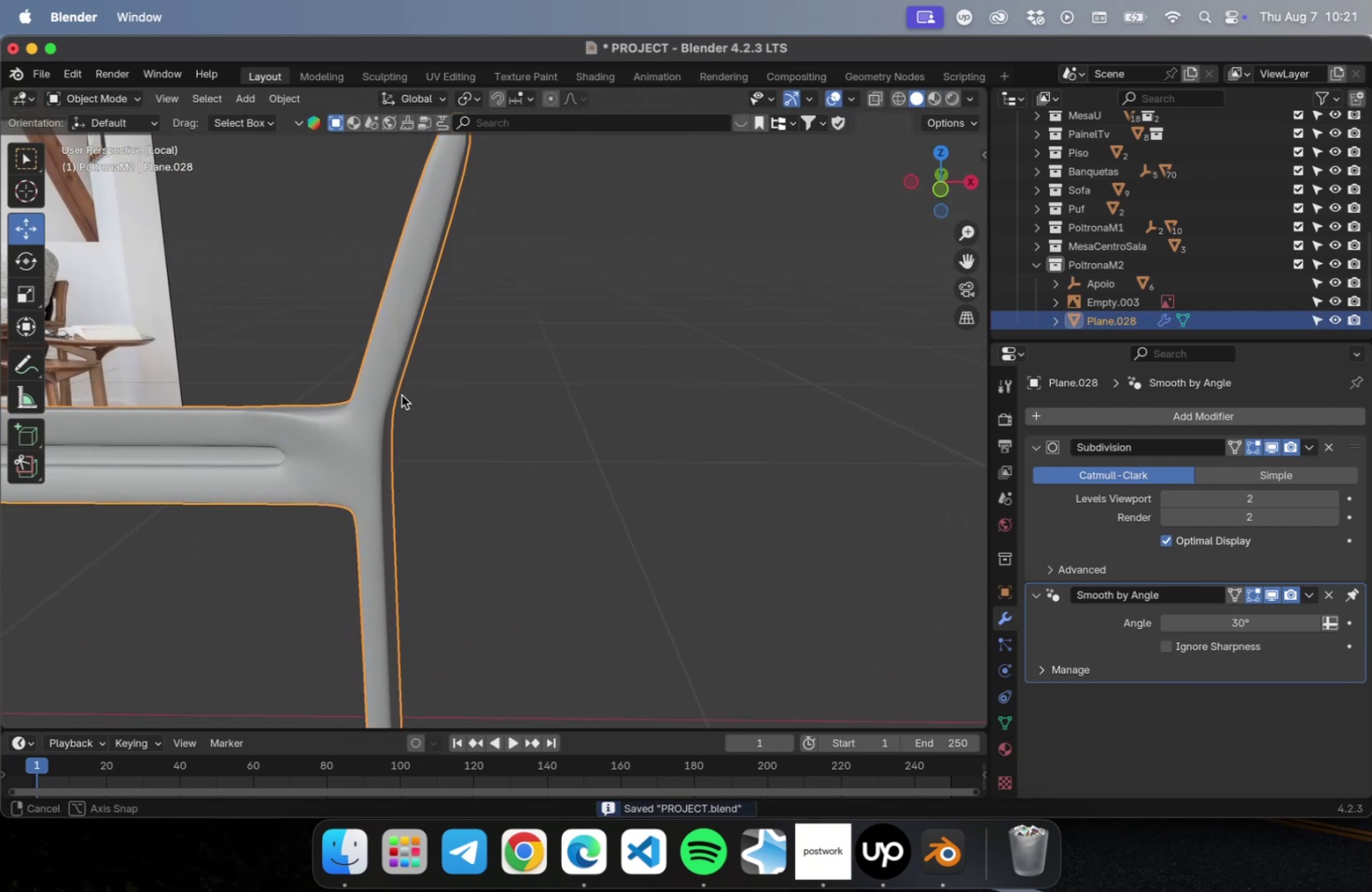 
scroll: coordinate [402, 390], scroll_direction: down, amount: 2.0
 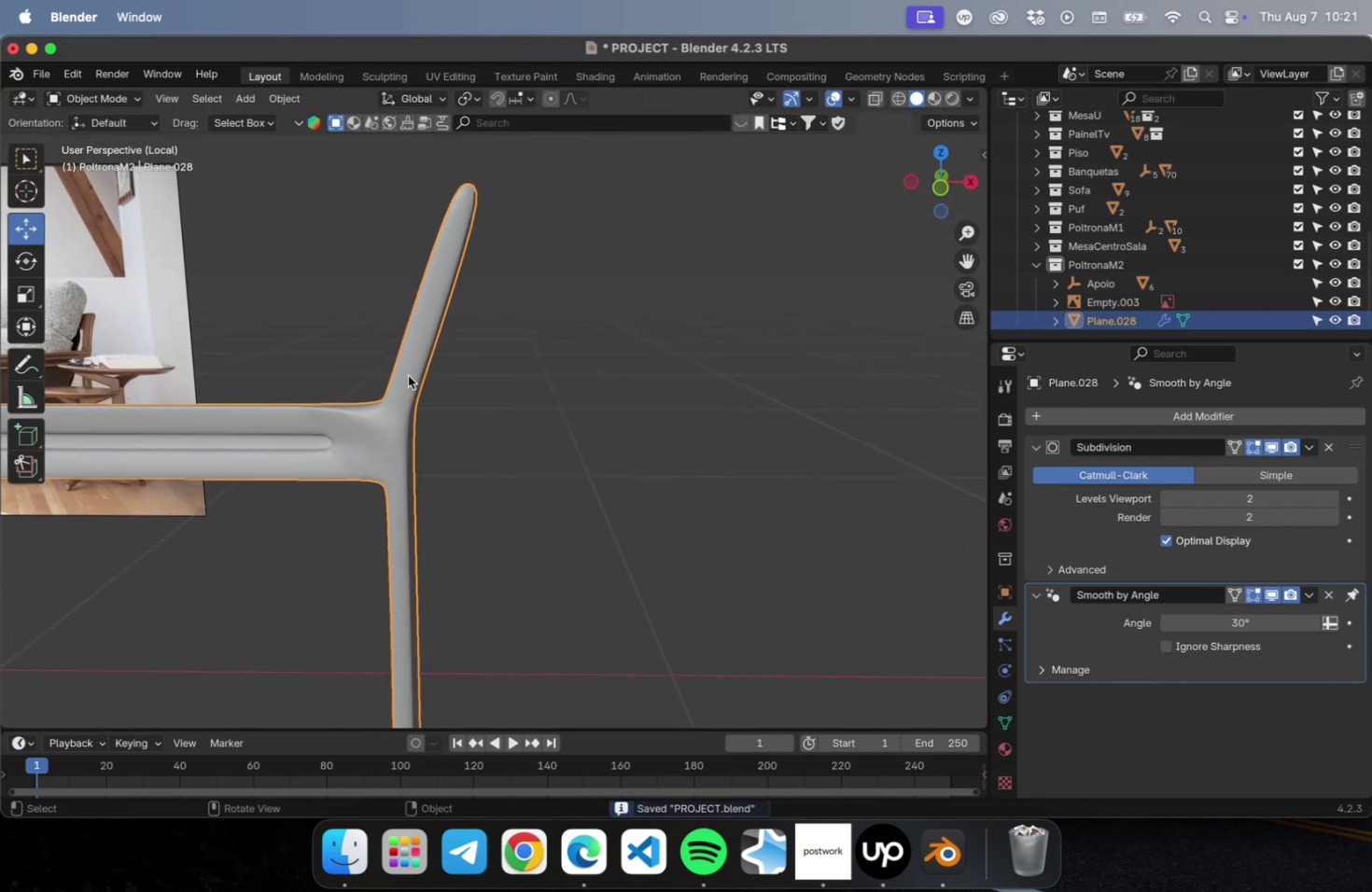 
key(Tab)
 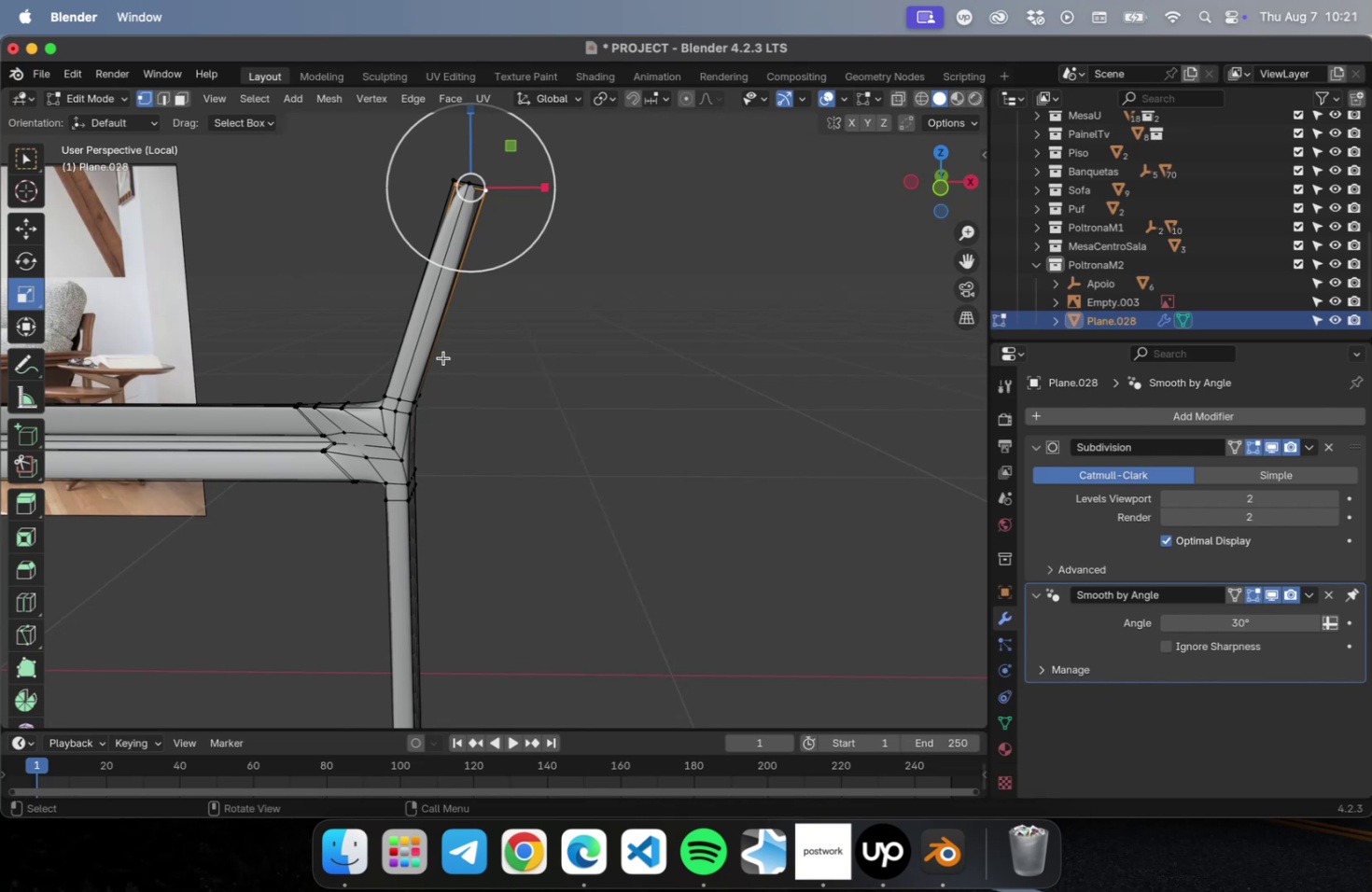 
key(Meta+R)
 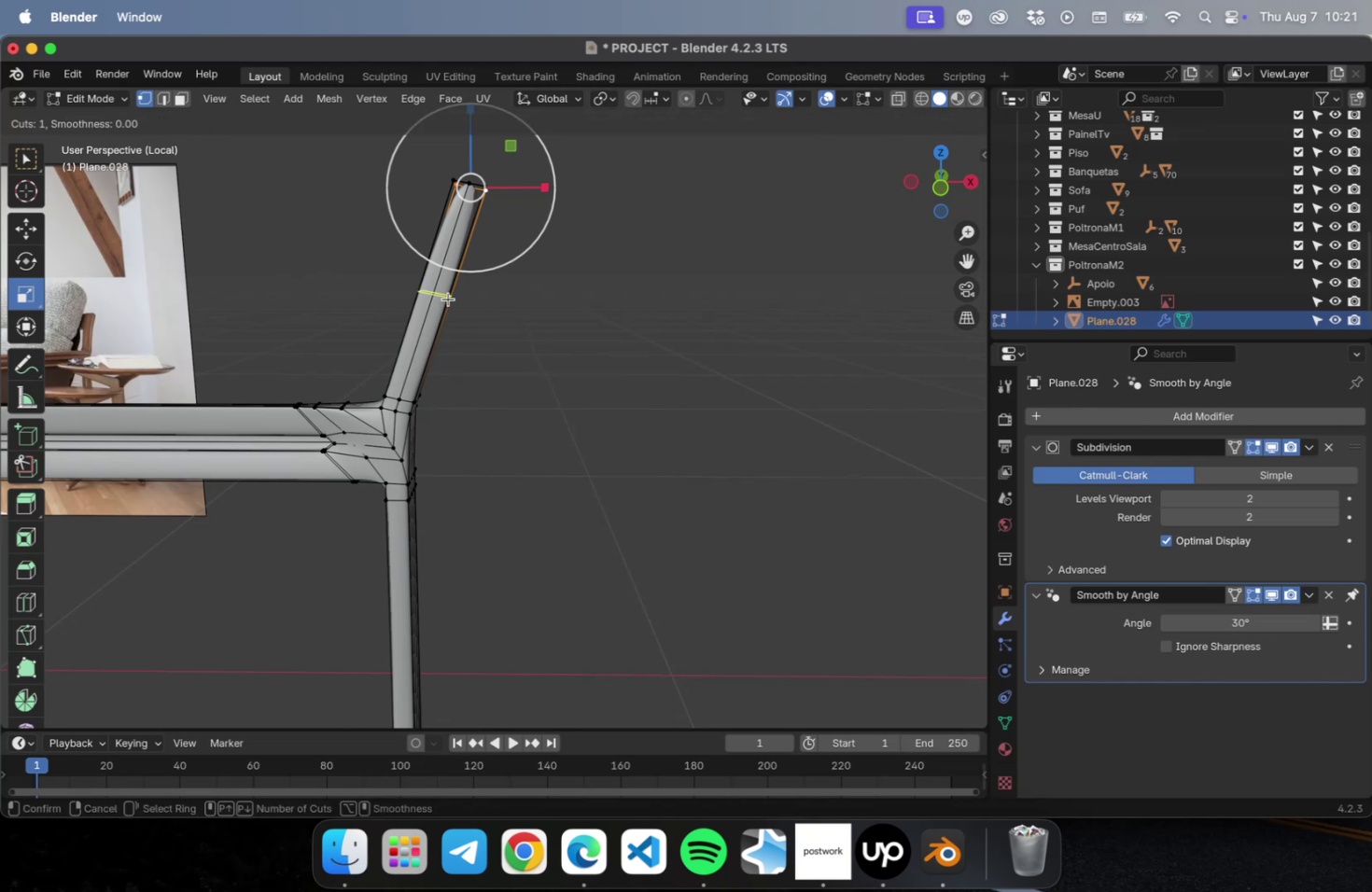 
left_click([448, 299])
 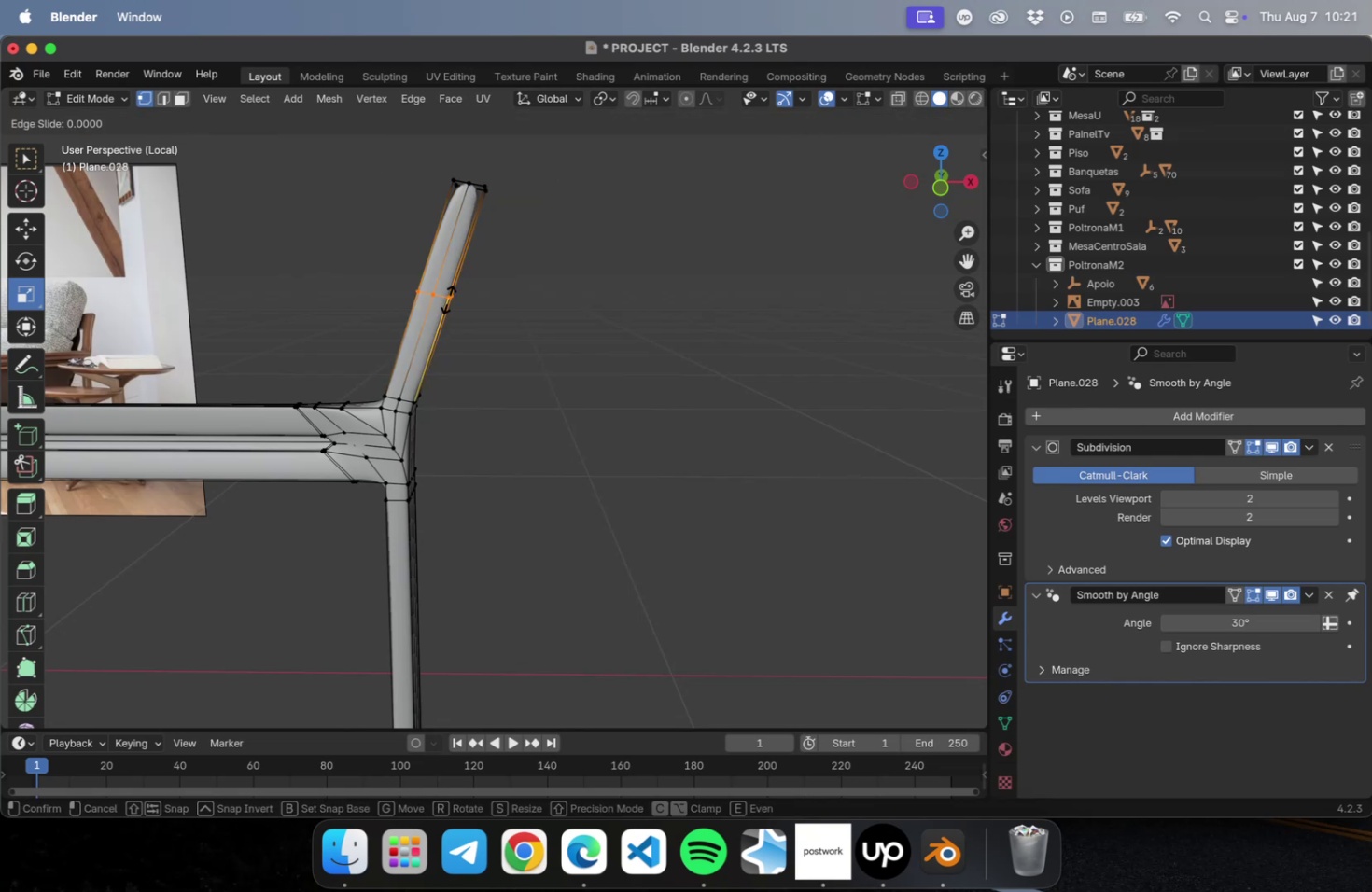 
key(Escape)
 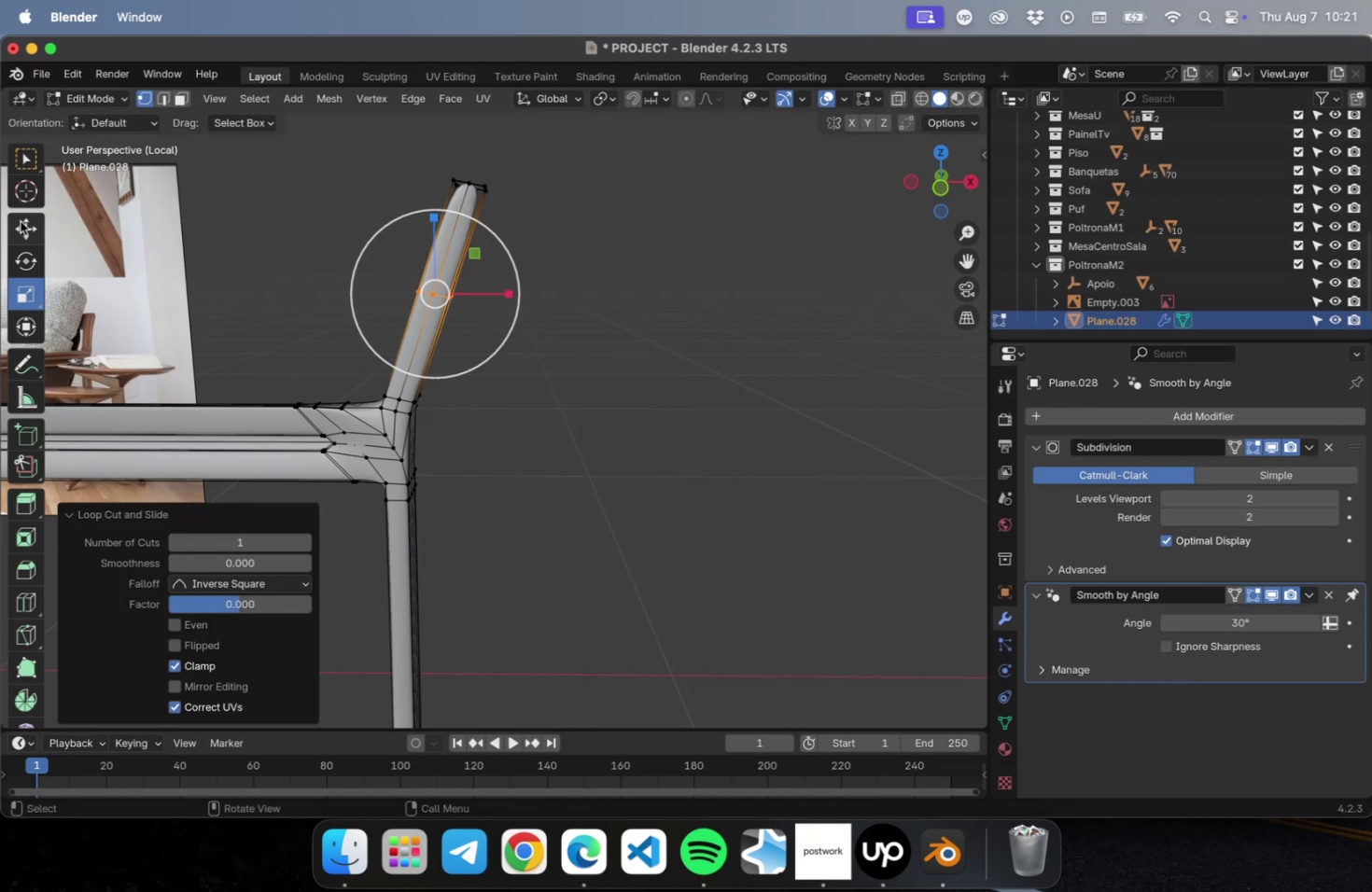 
left_click([21, 223])
 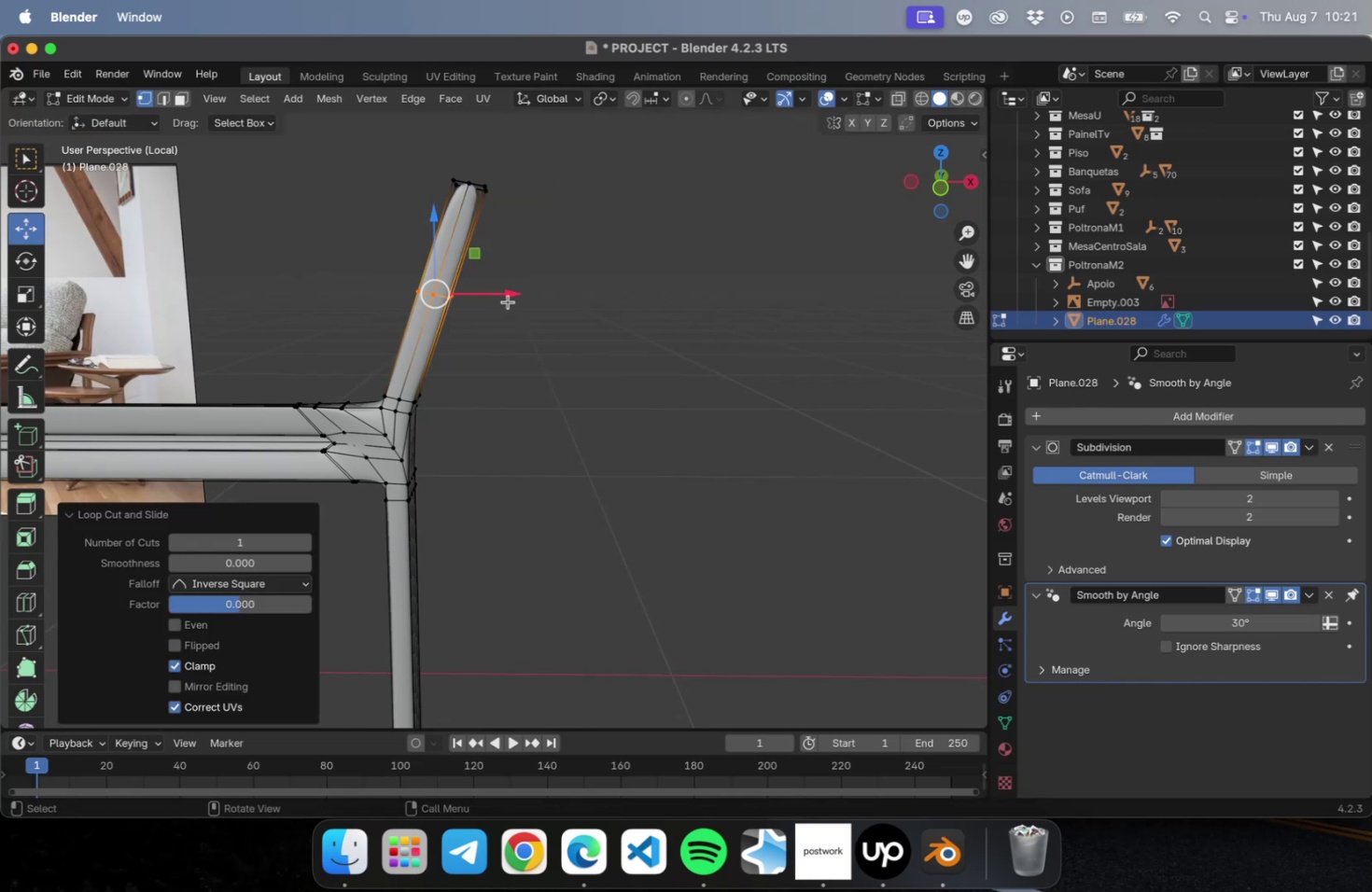 
left_click_drag(start_coordinate=[506, 298], to_coordinate=[483, 298])
 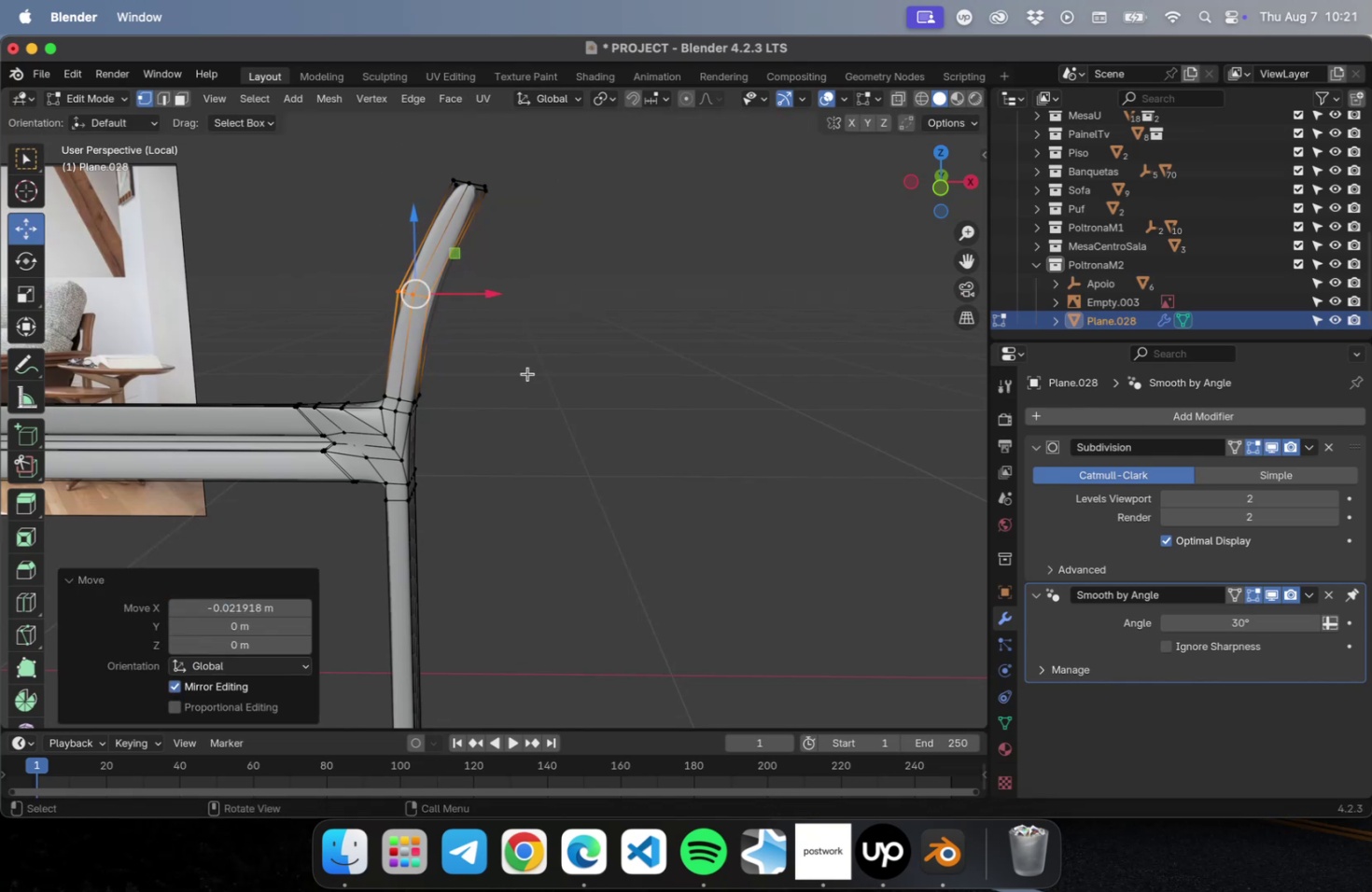 
left_click([527, 373])
 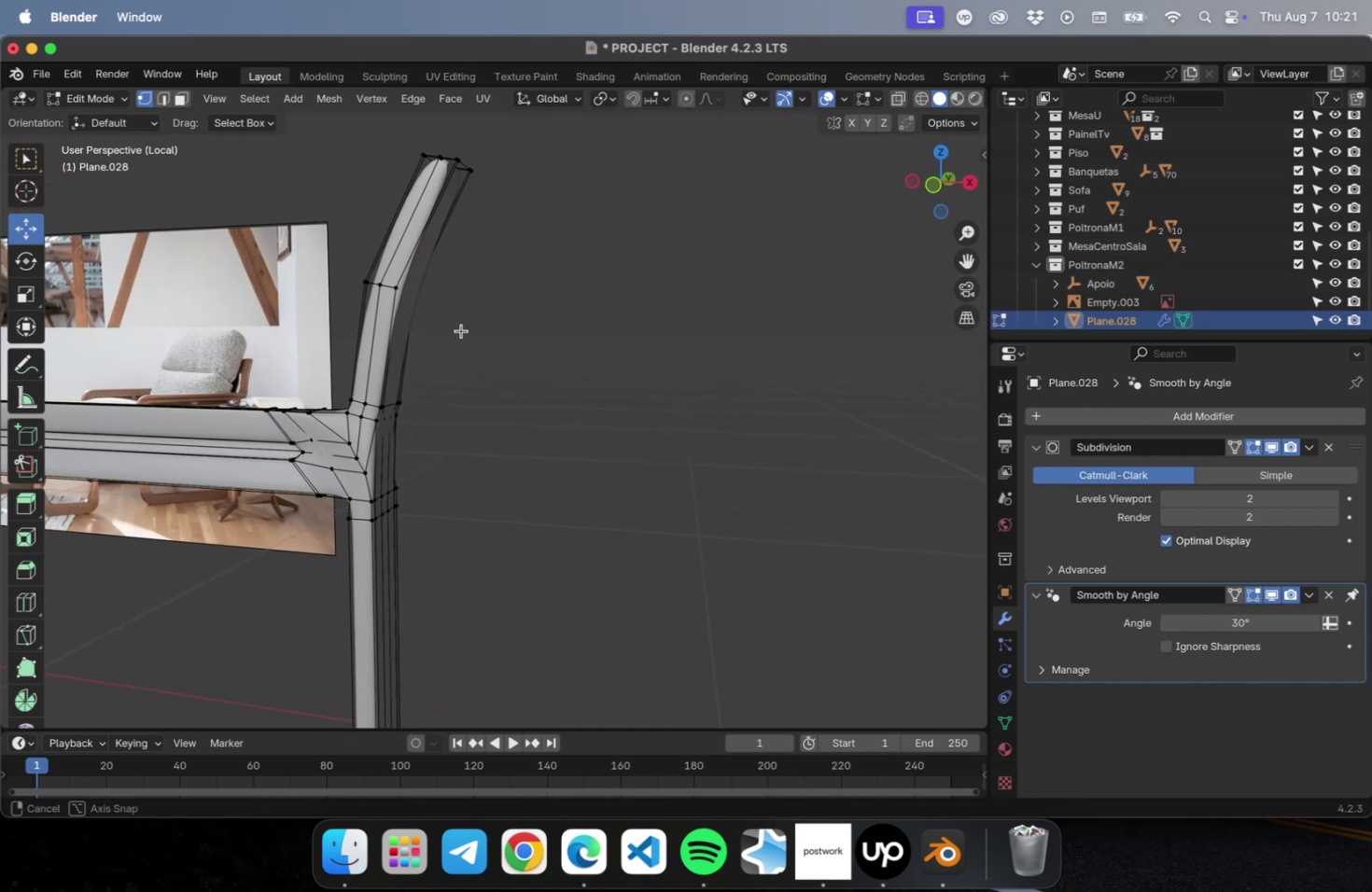 
hold_key(key=ShiftLeft, duration=0.51)
 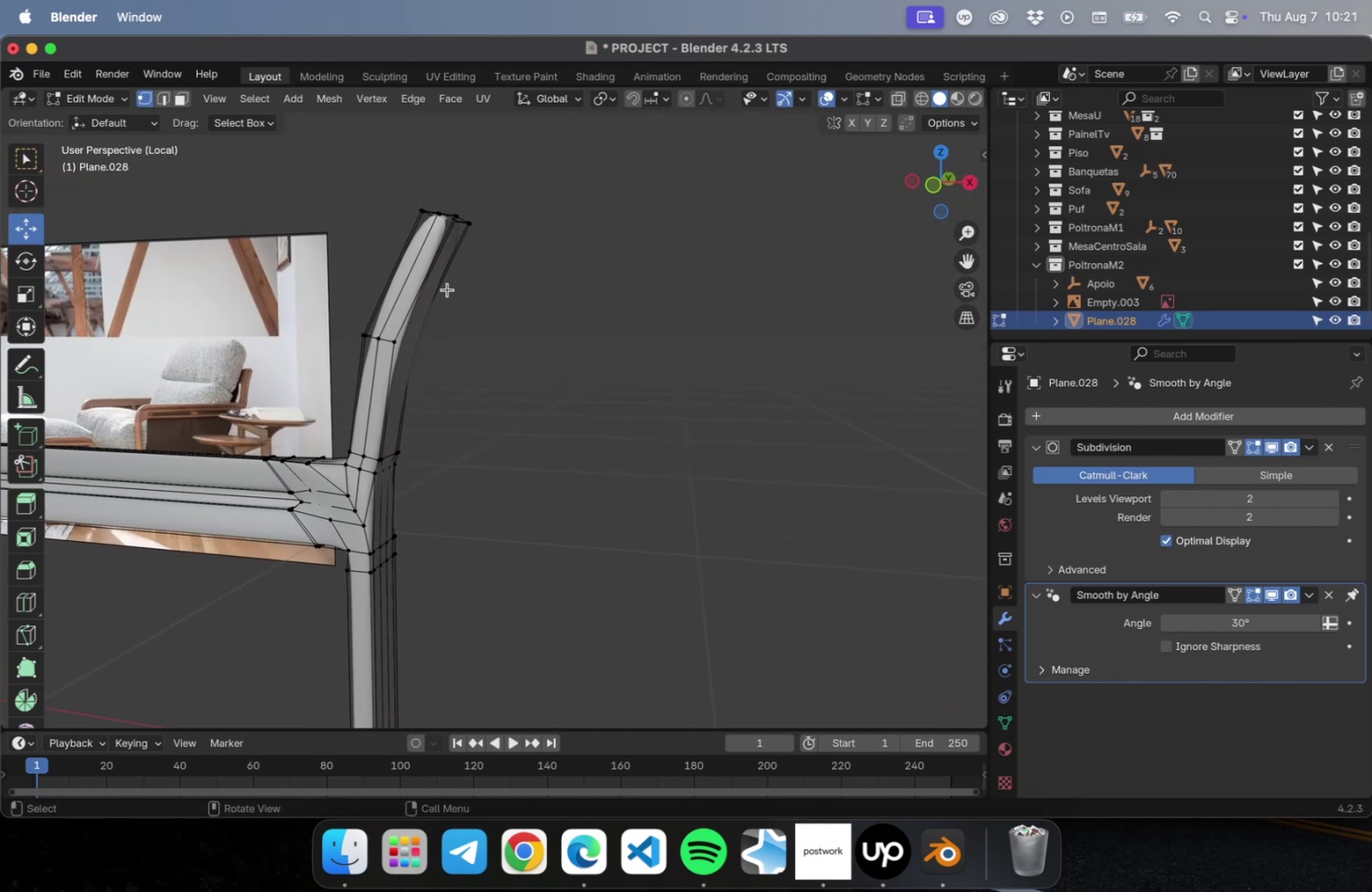 
hold_key(key=CommandLeft, duration=0.52)
 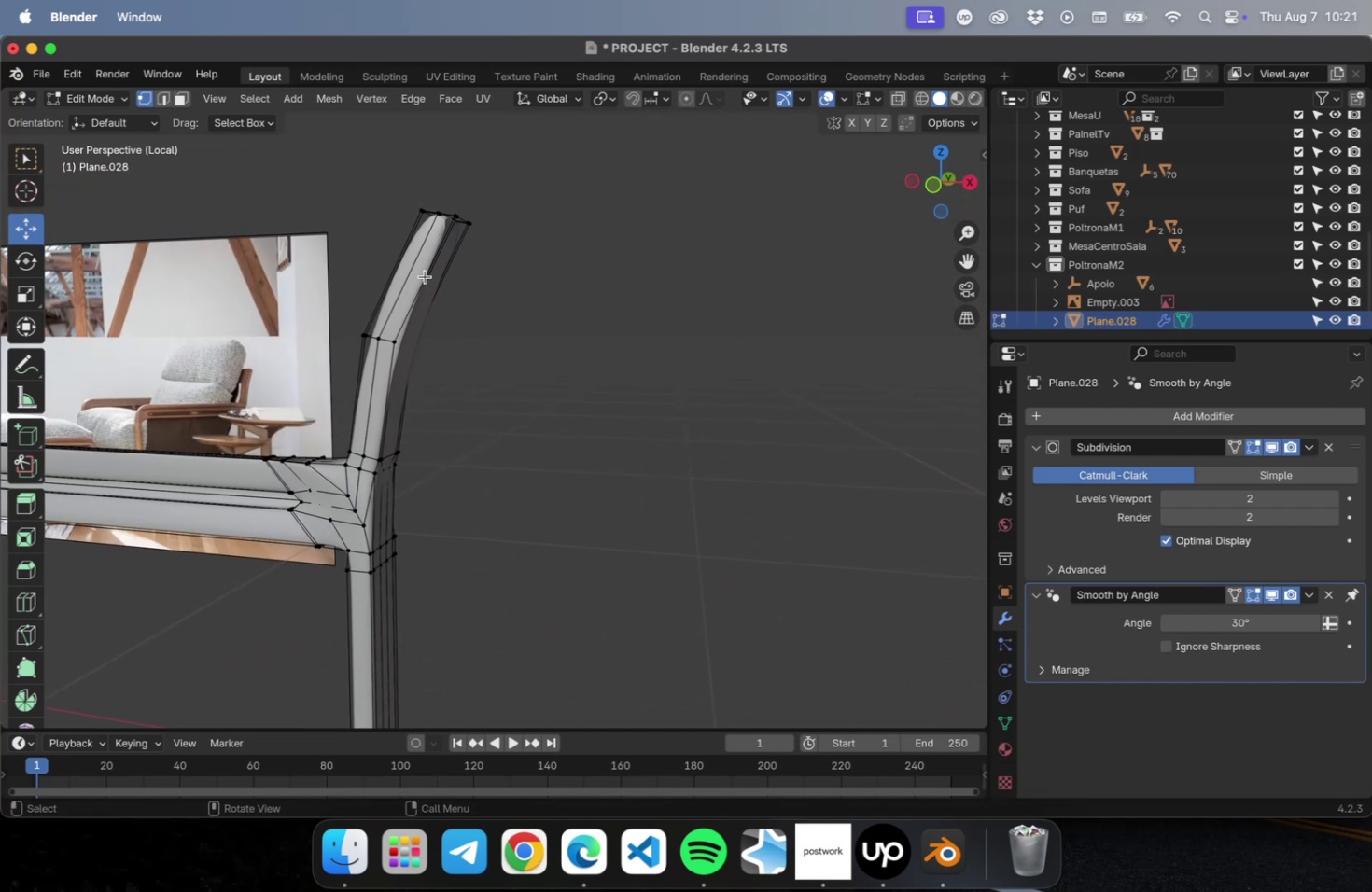 
key(Meta+R)
 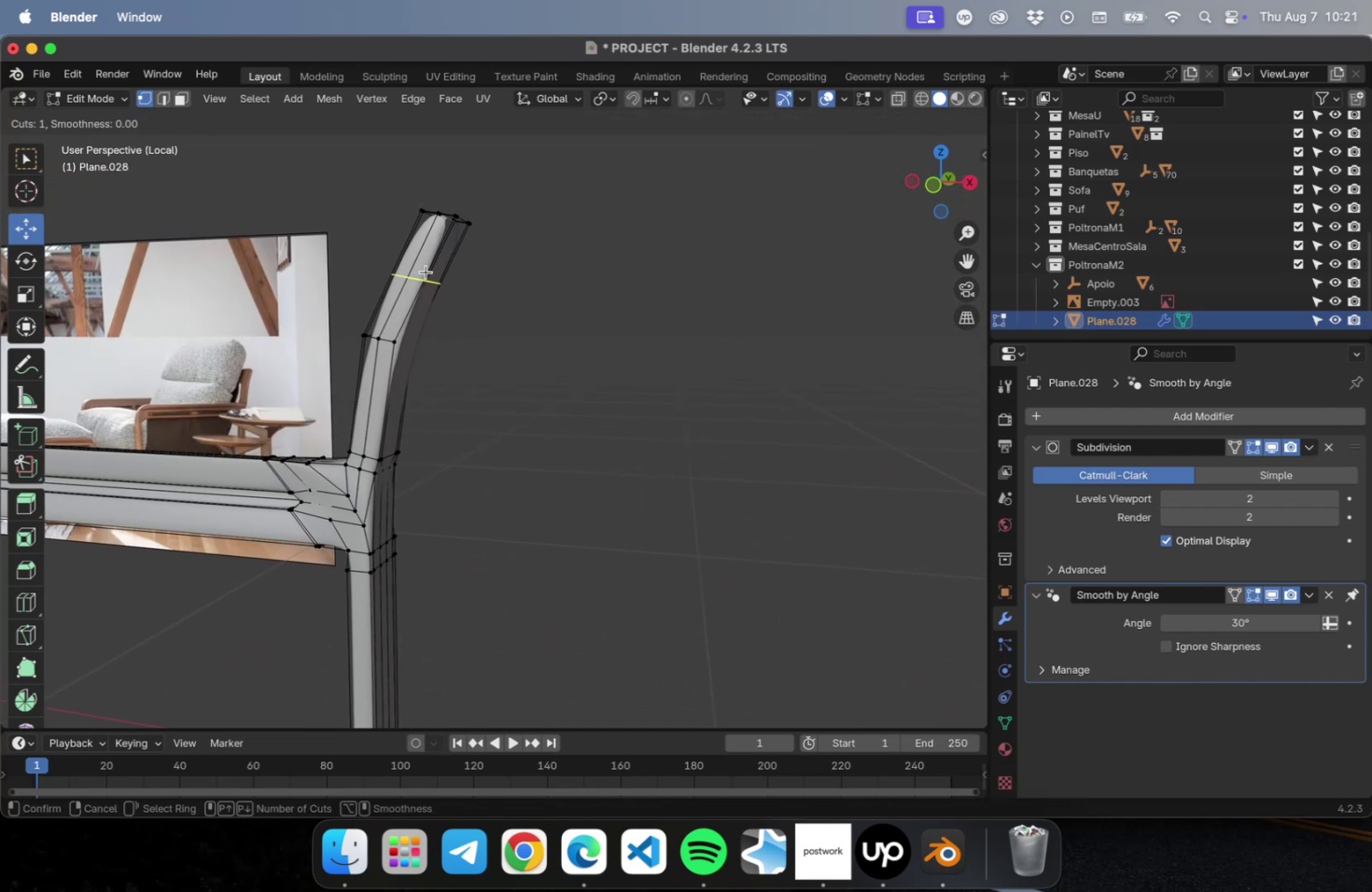 
left_click([426, 272])
 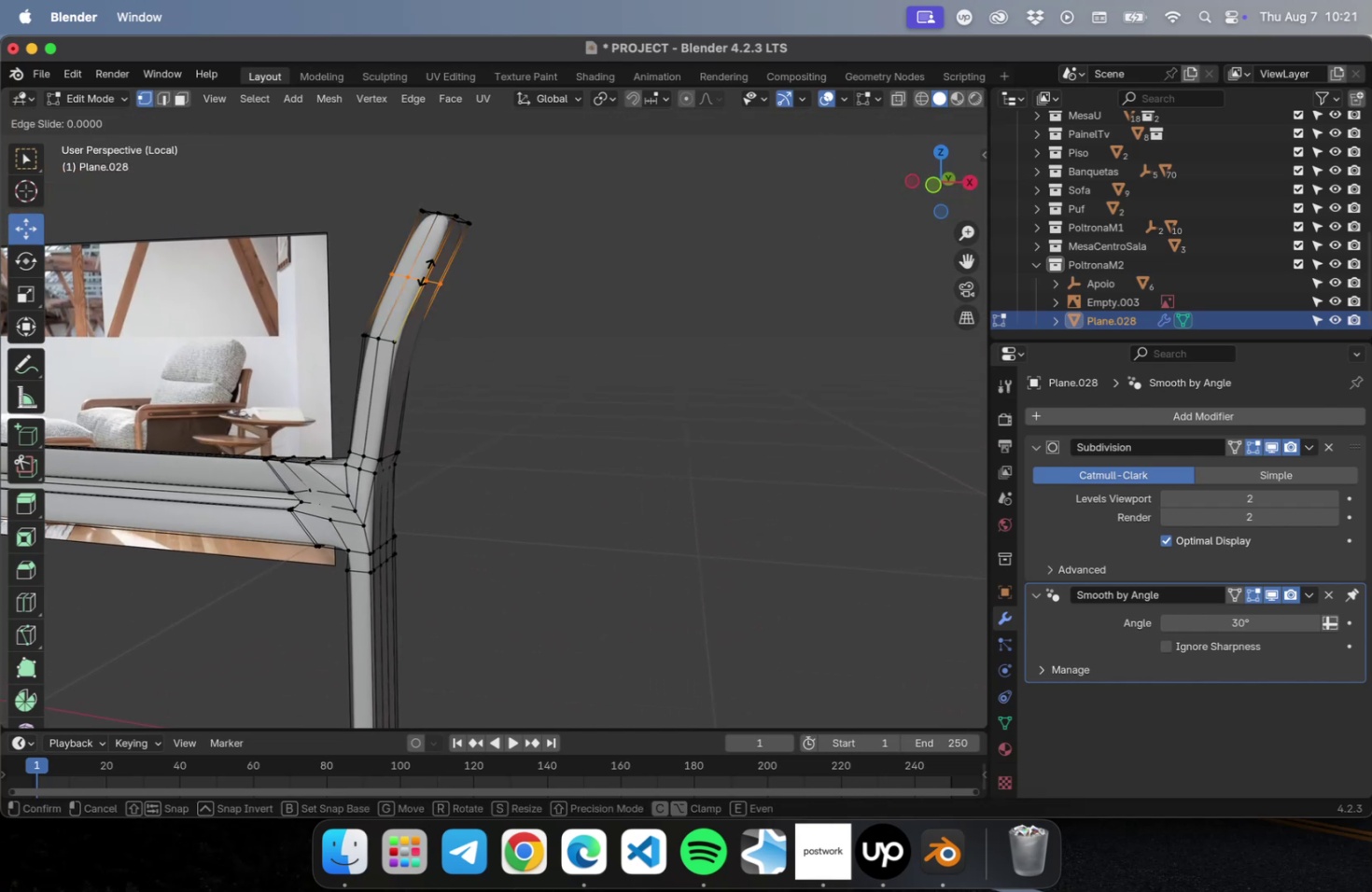 
key(Escape)
 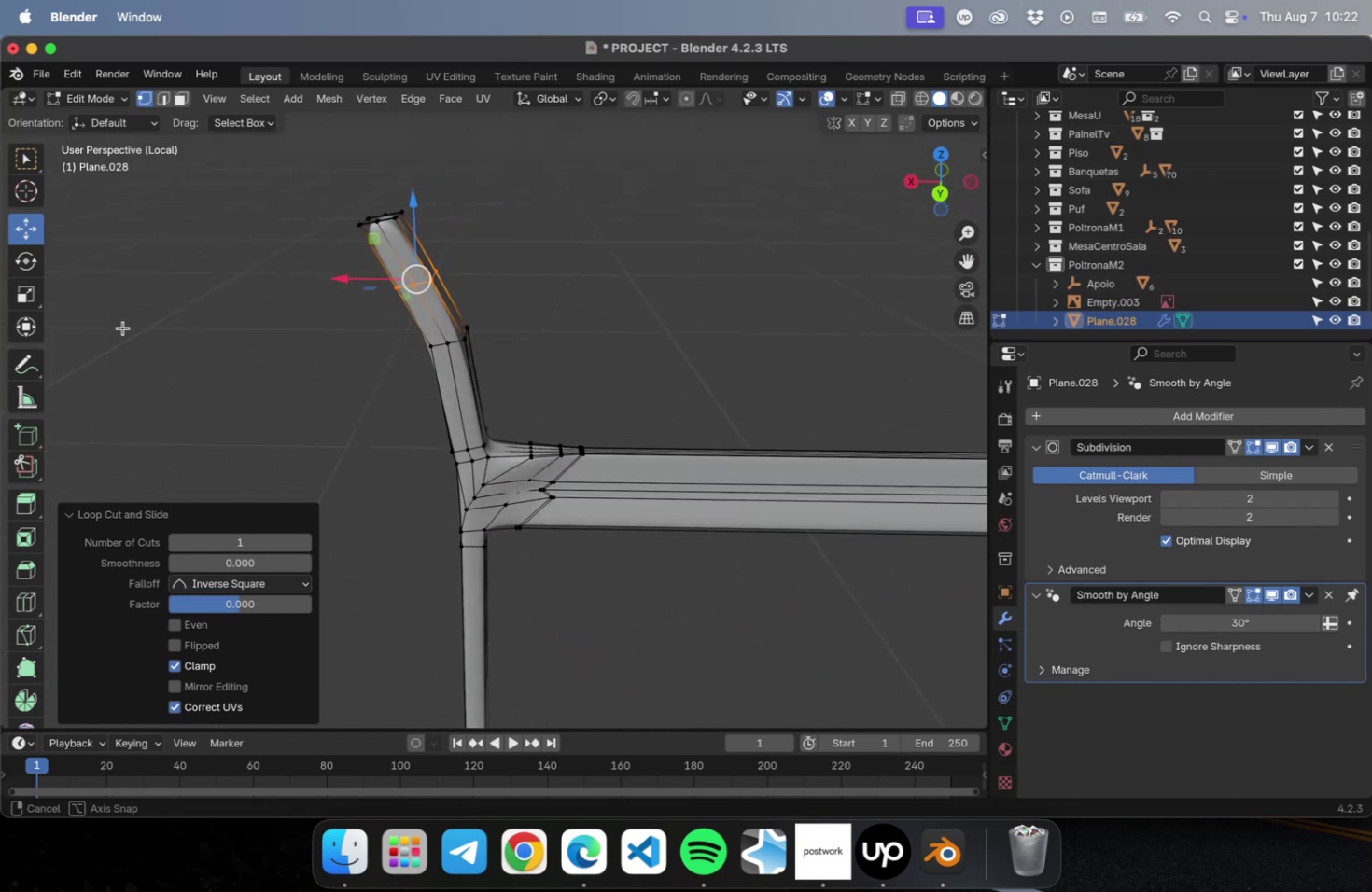 
wait(6.69)
 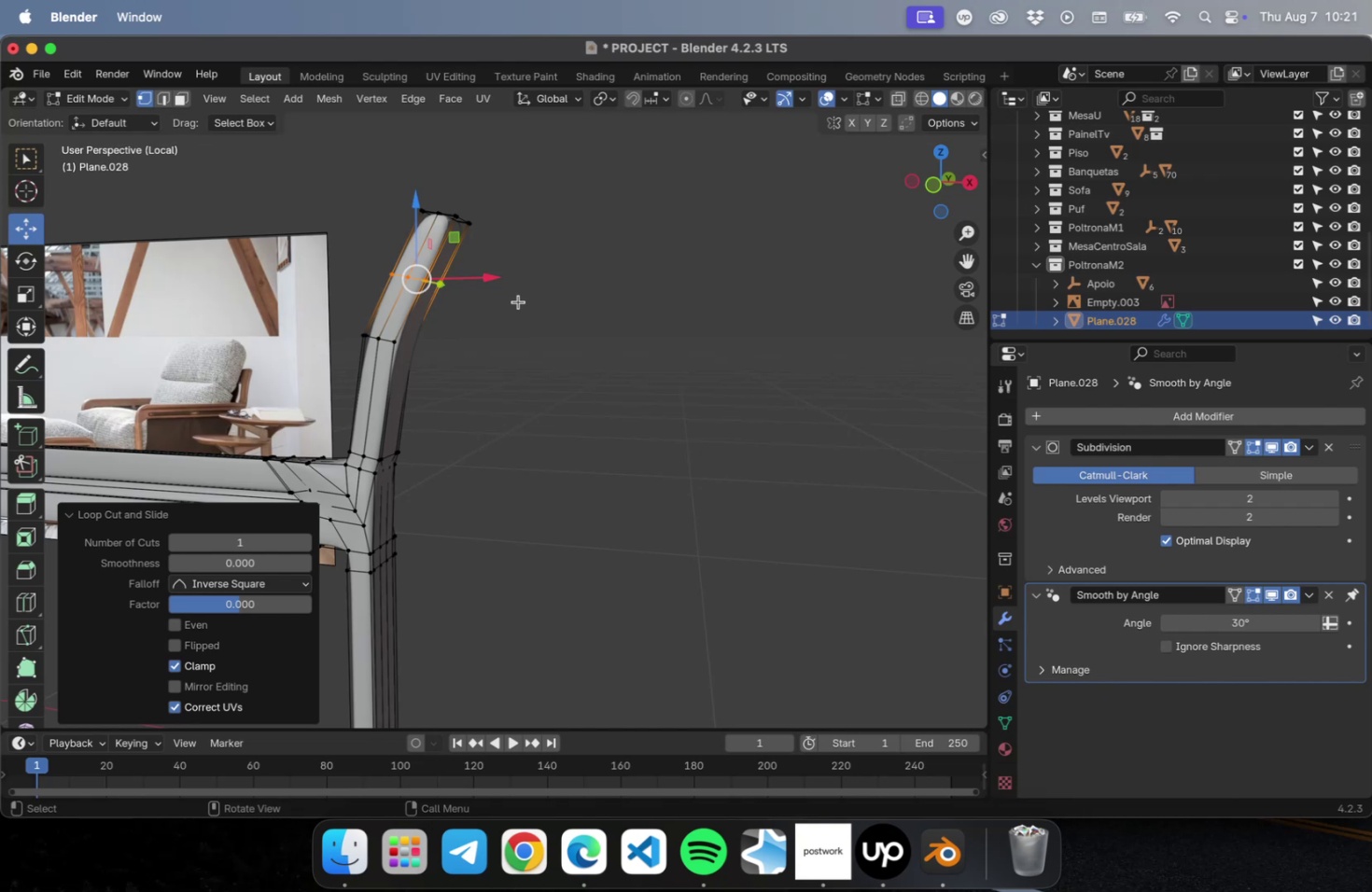 
key(4)
 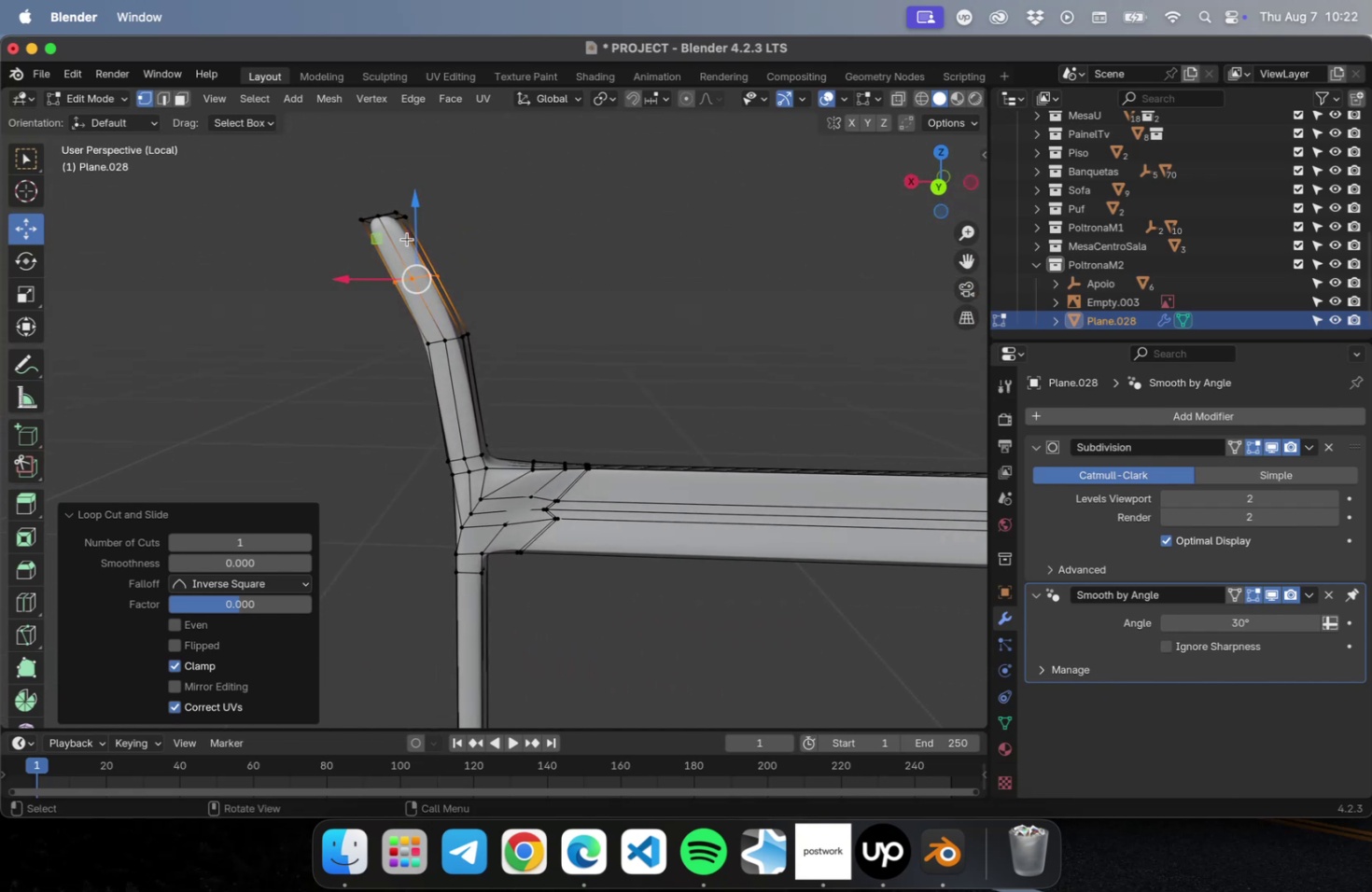 
left_click([406, 239])
 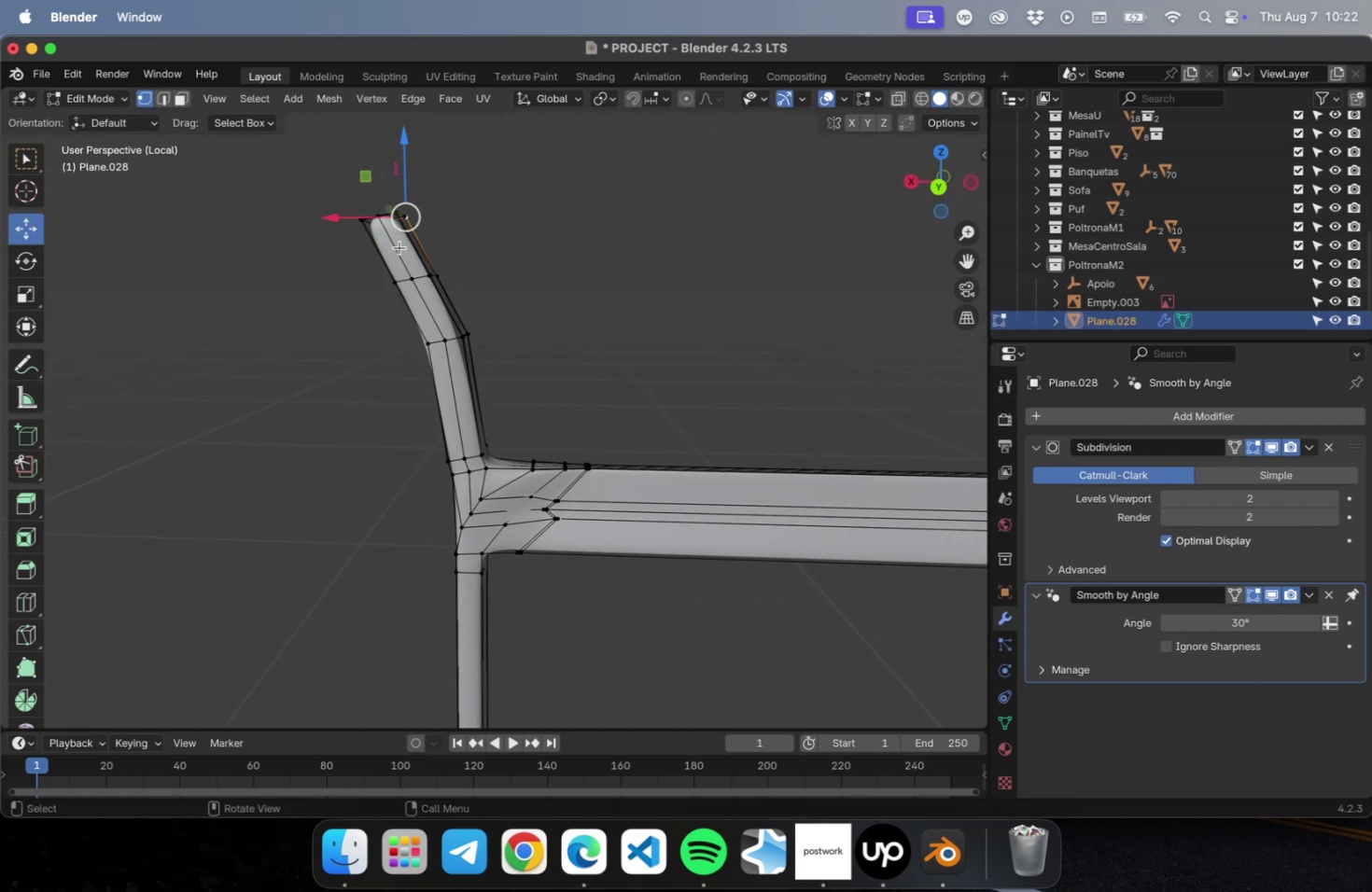 
key(3)
 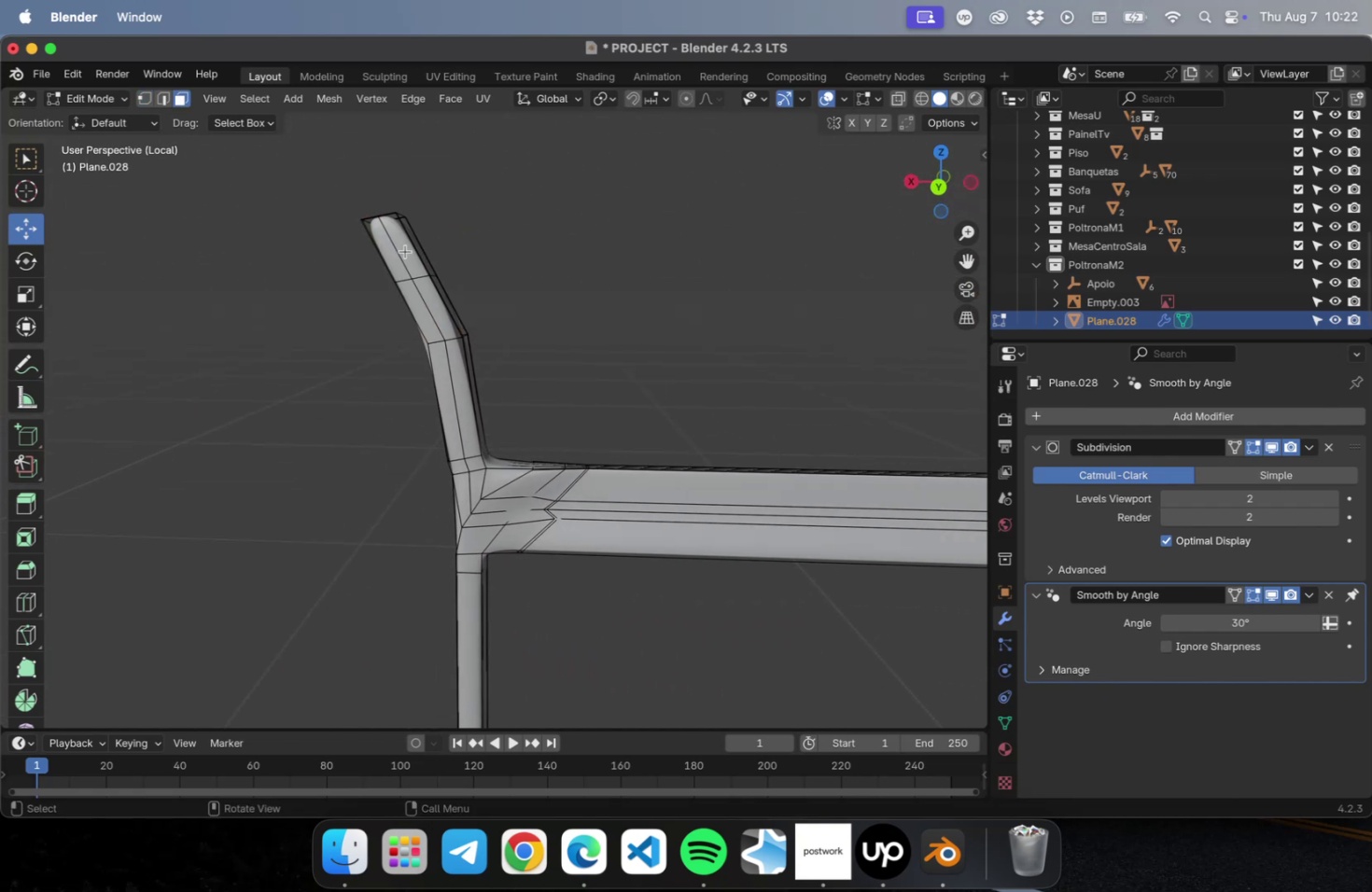 
left_click([405, 251])
 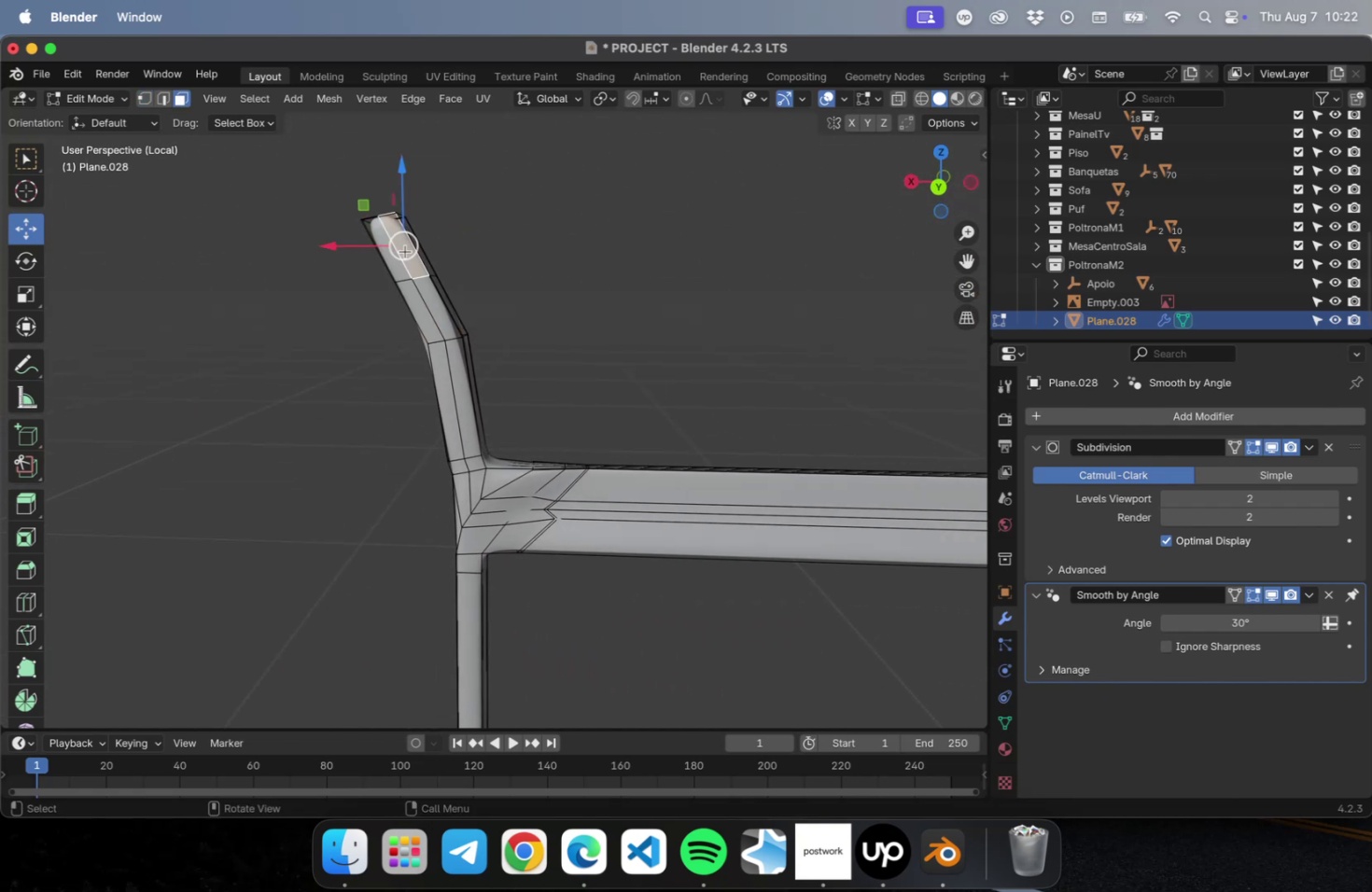 
hold_key(key=ShiftLeft, duration=0.91)
left_click([394, 262])
 